 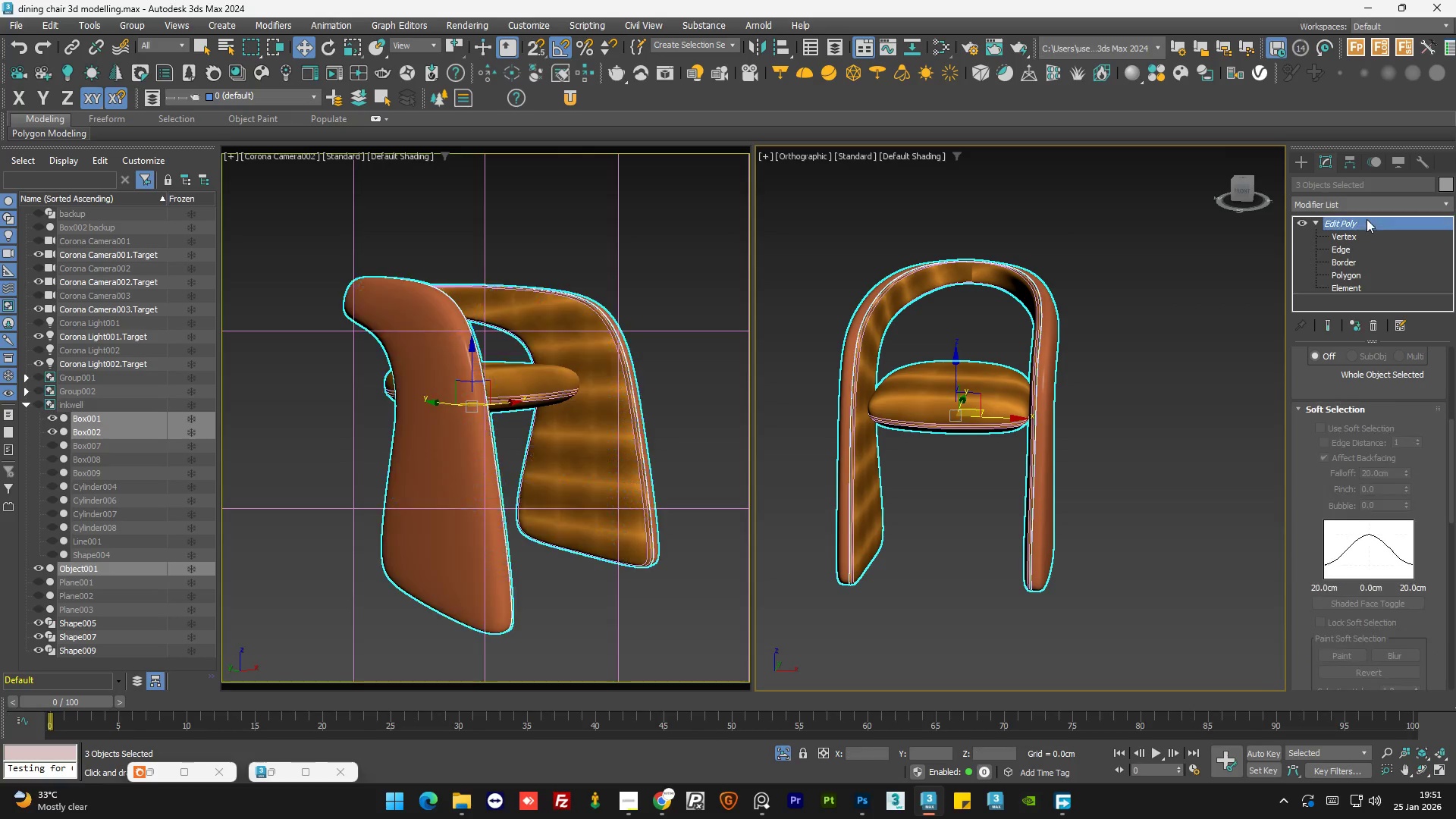 
triple_click([1162, 380])
 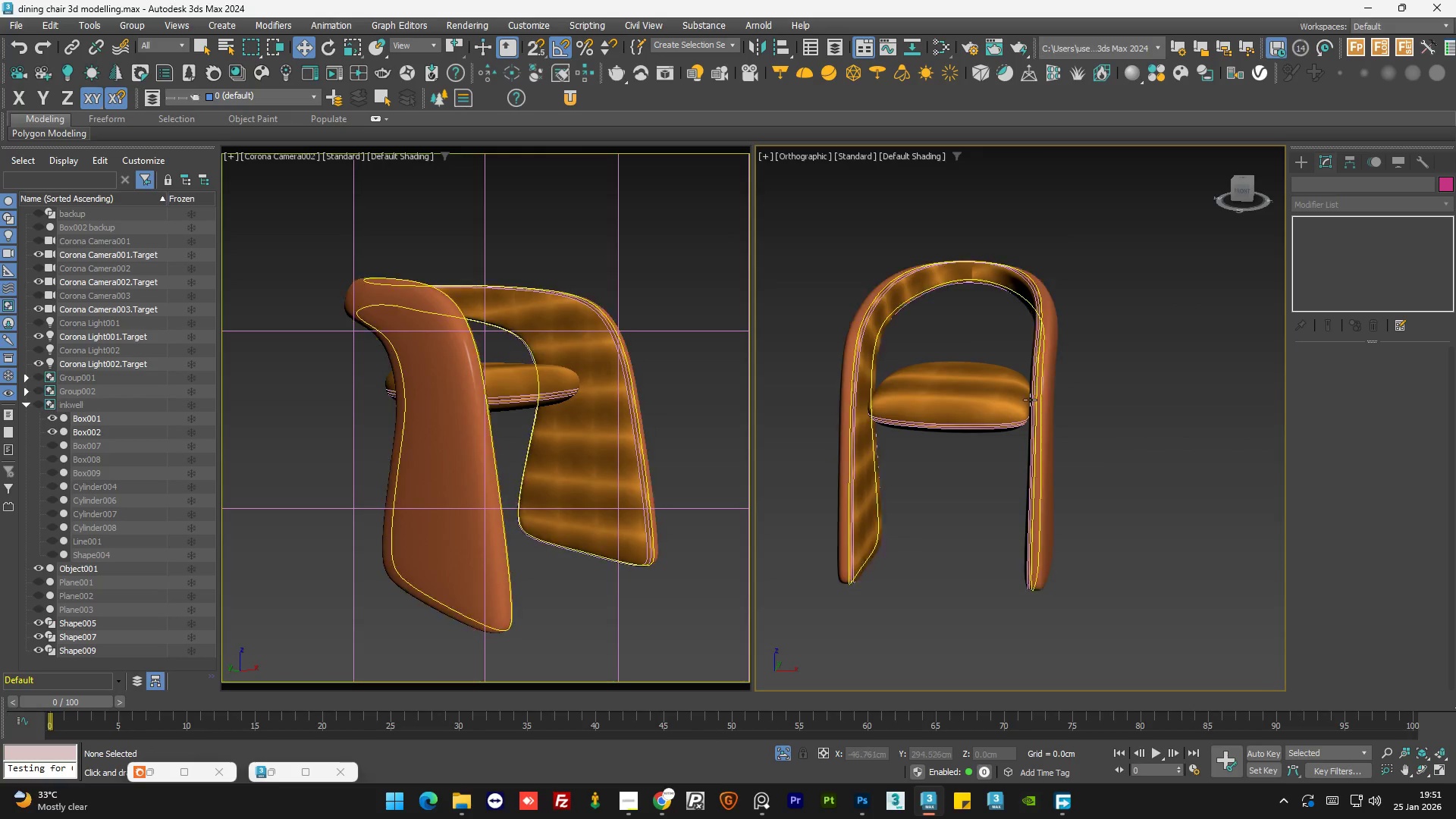 
scroll: coordinate [1034, 399], scroll_direction: up, amount: 5.0
 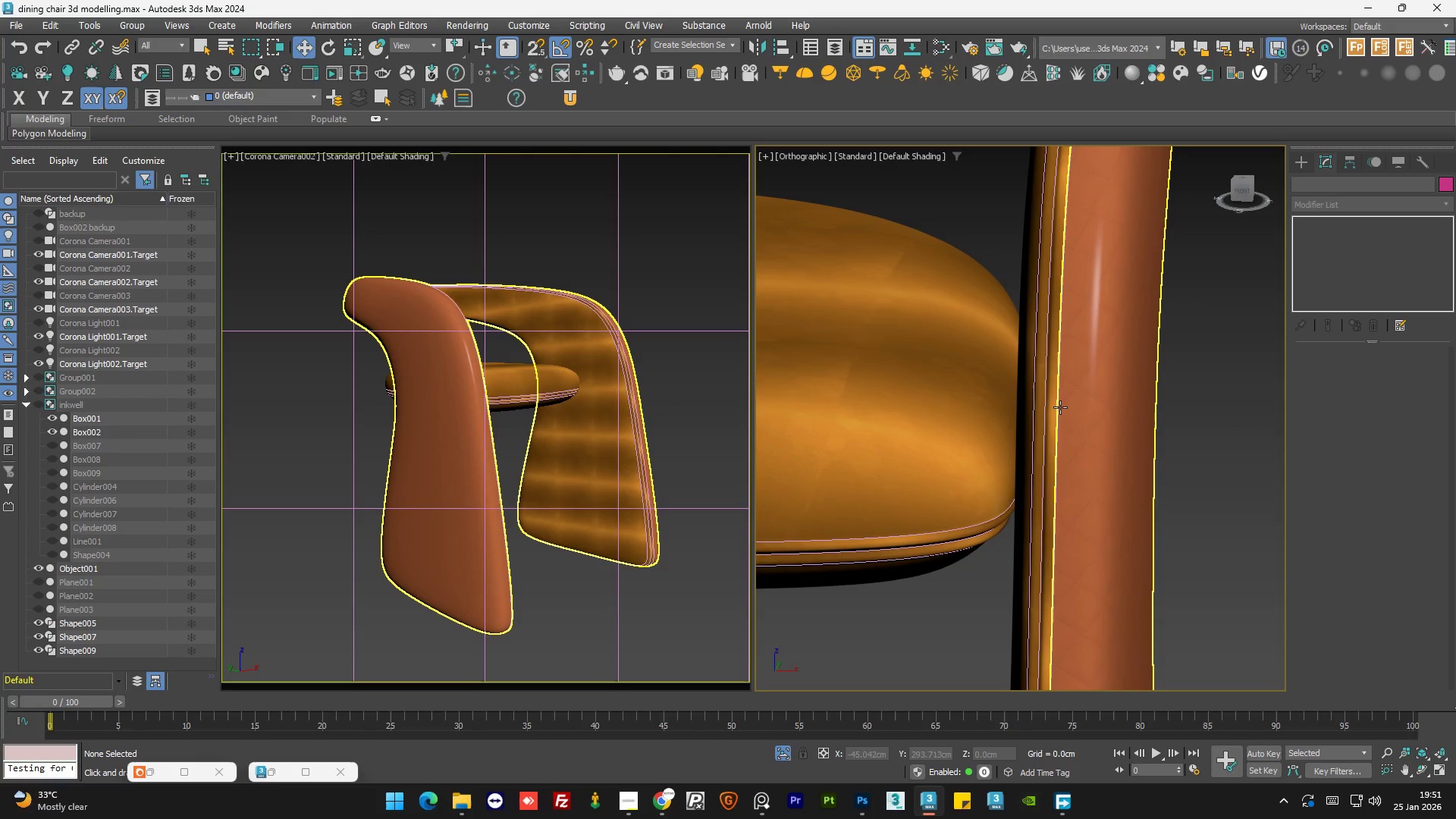 
left_click([1059, 408])
 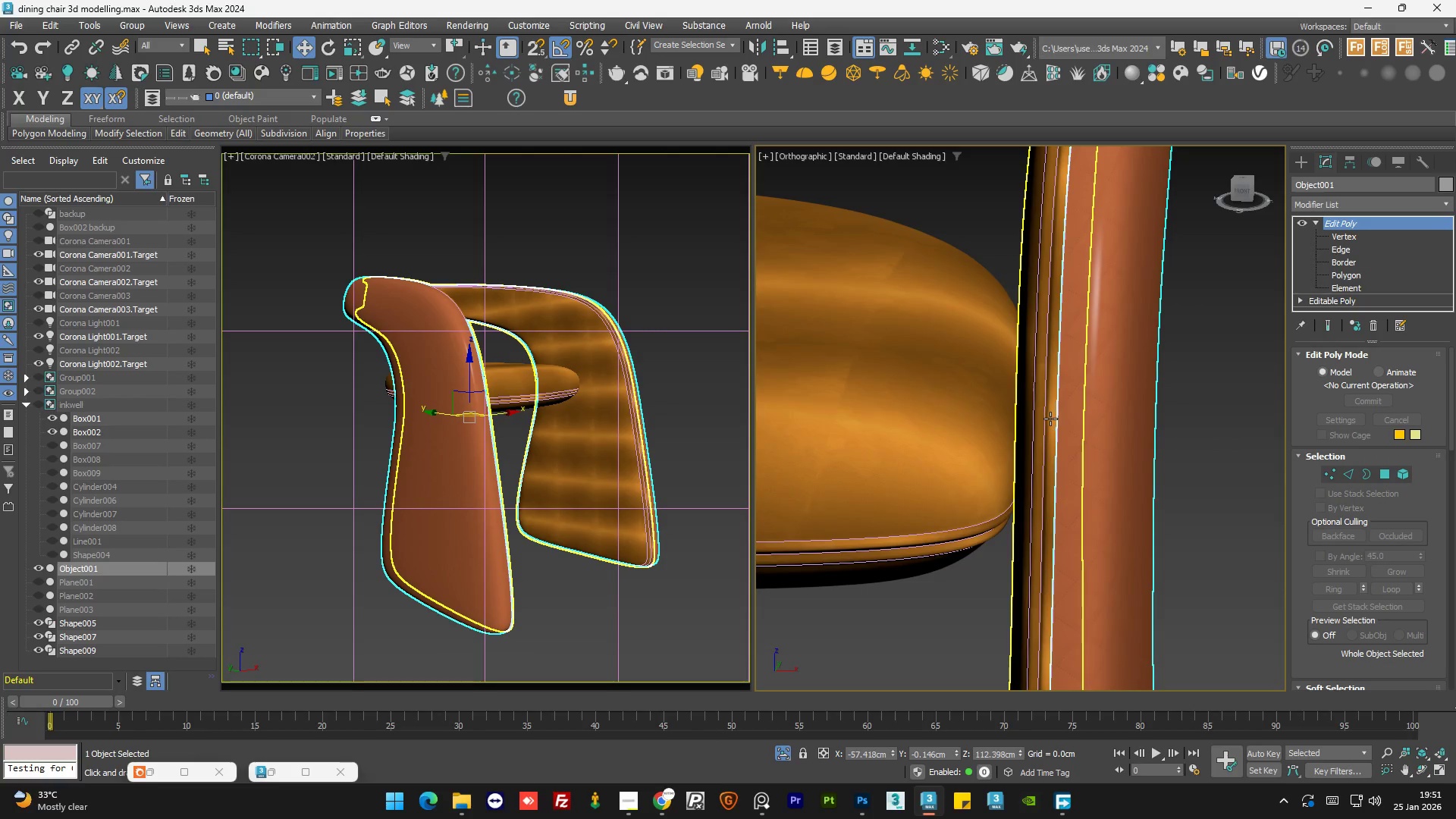 
scroll: coordinate [1046, 423], scroll_direction: up, amount: 4.0
 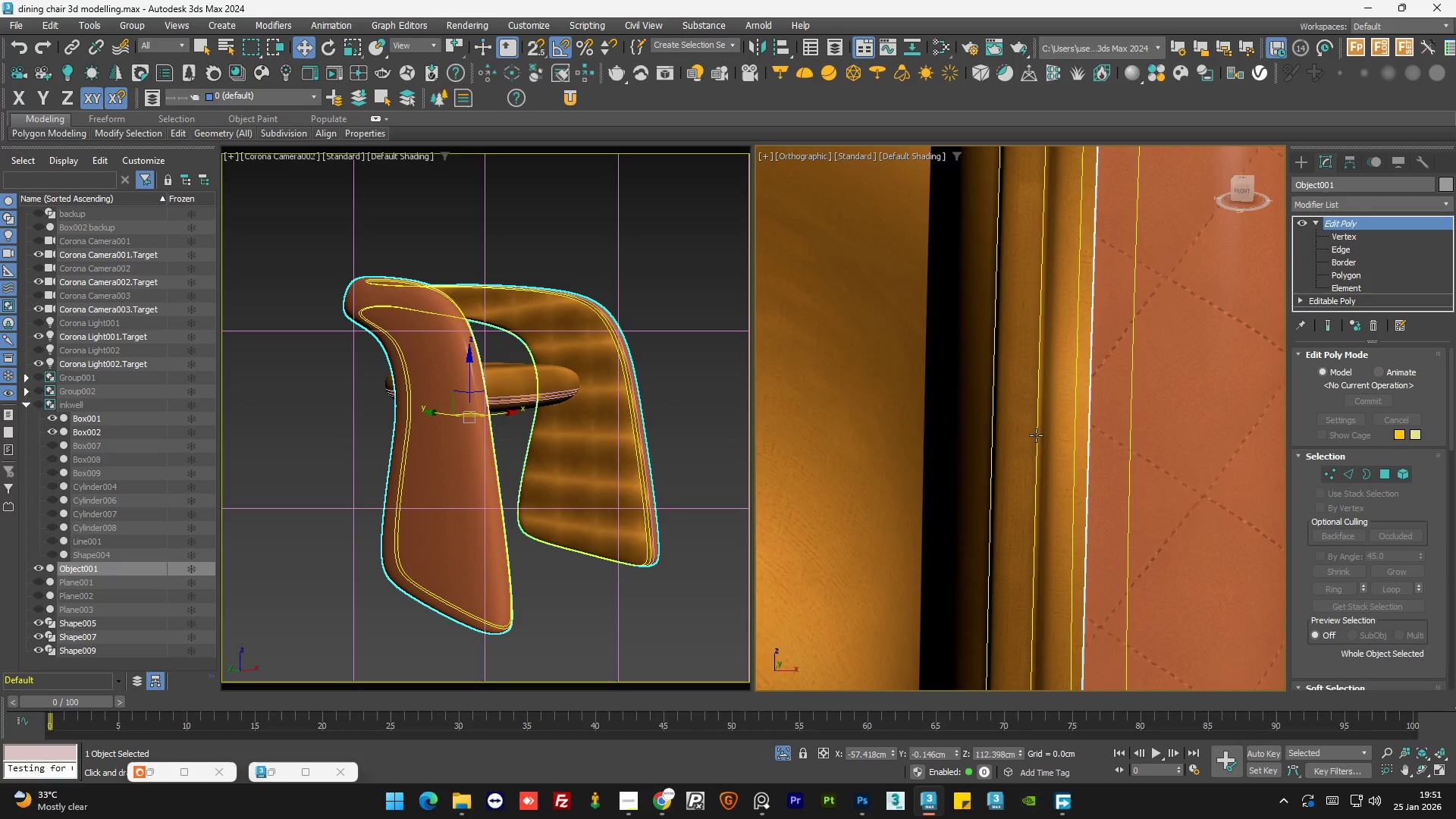 
left_click([1036, 435])
 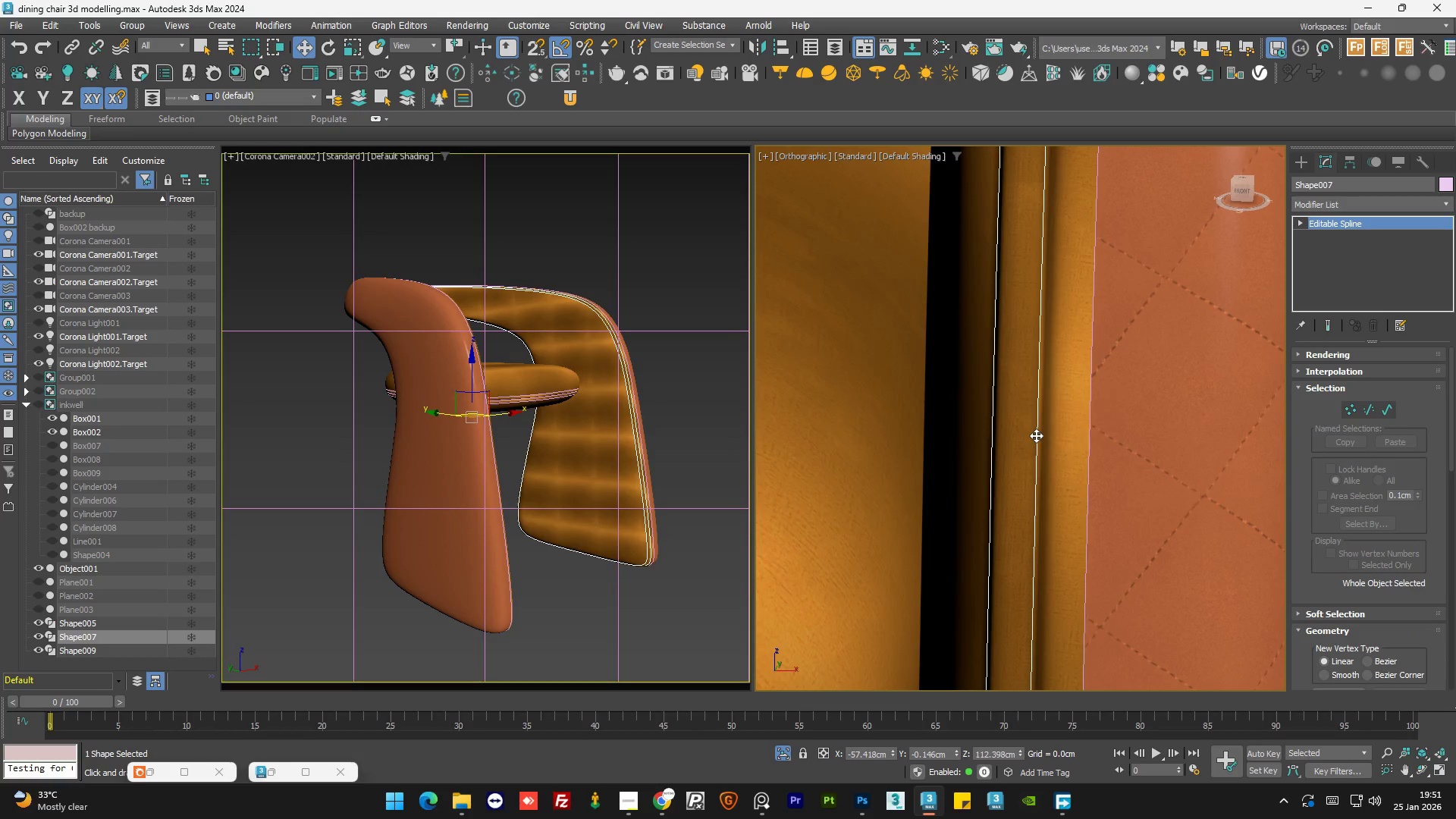 
scroll: coordinate [1153, 428], scroll_direction: down, amount: 8.0
 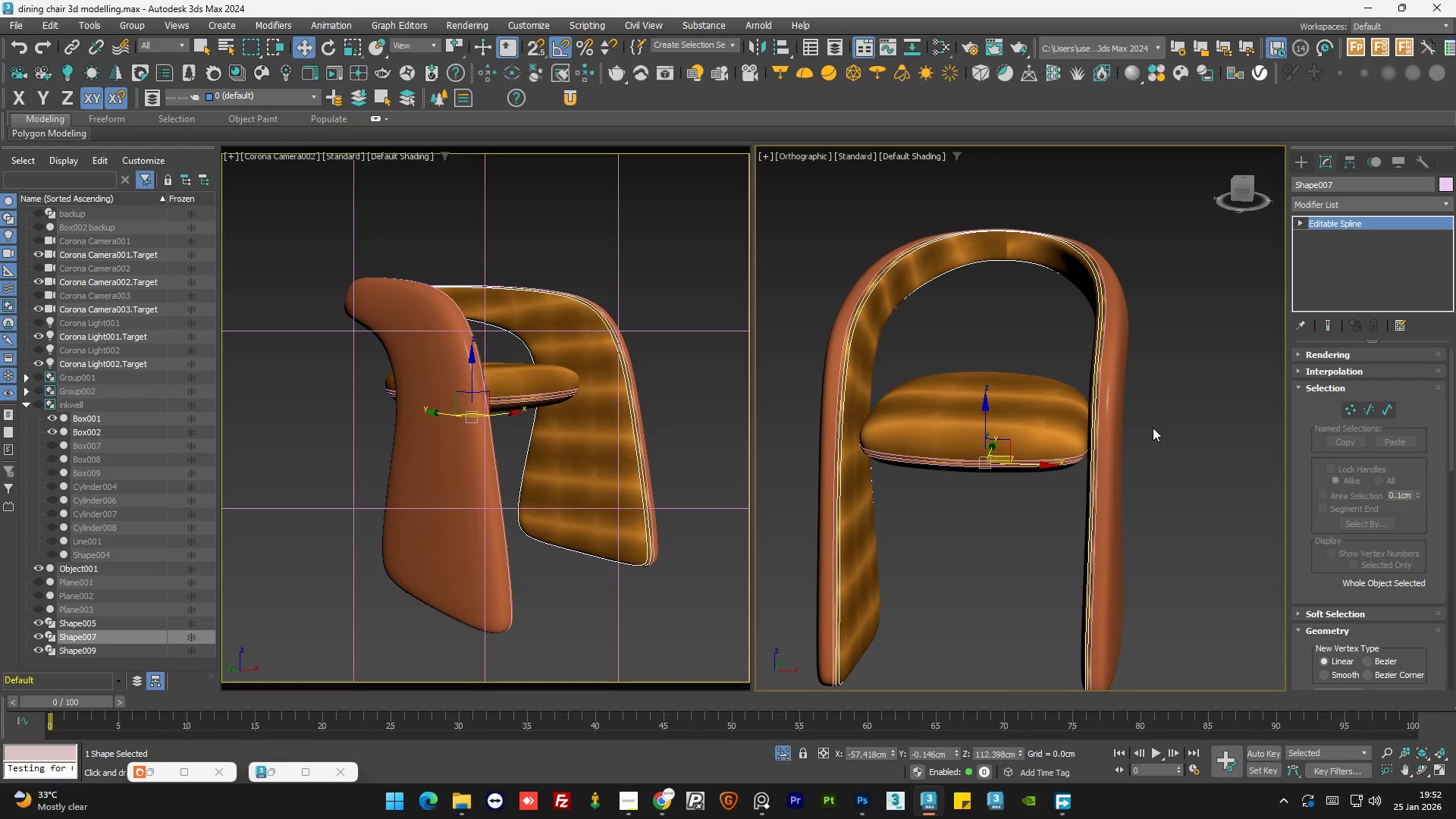 
left_click([1153, 428])
 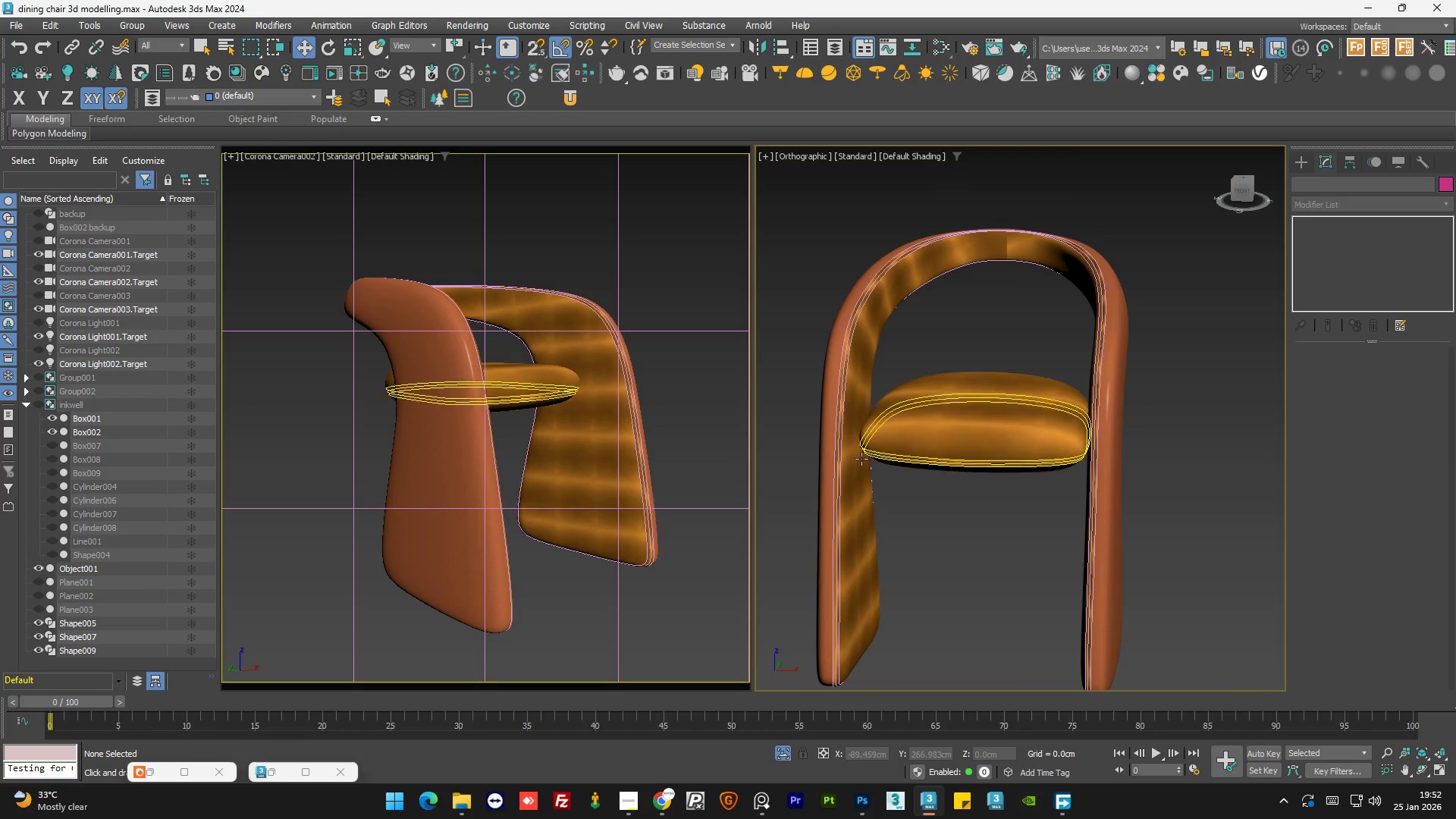 
scroll: coordinate [842, 461], scroll_direction: up, amount: 5.0
 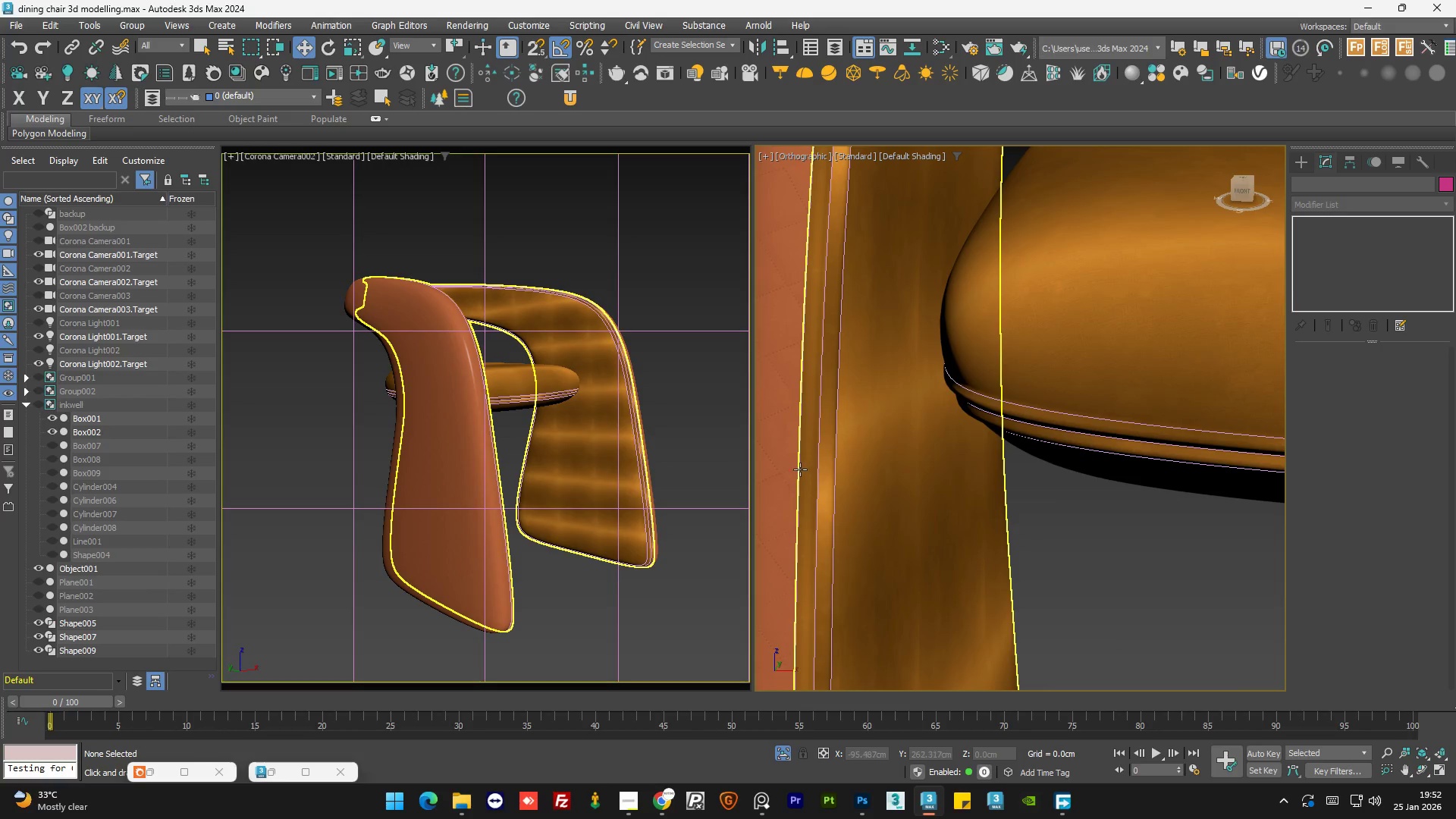 
left_click([800, 470])
 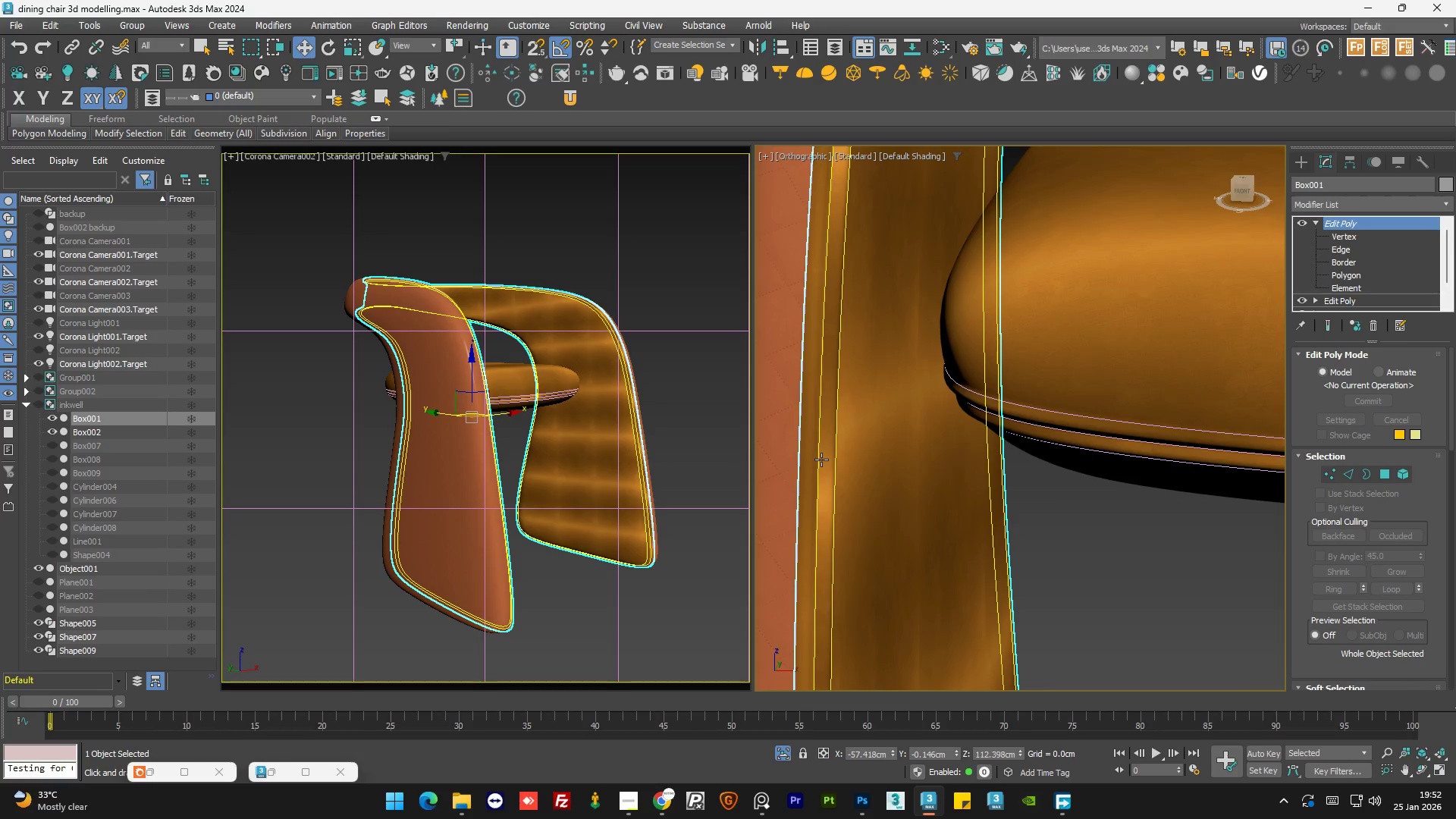 
left_click([821, 460])
 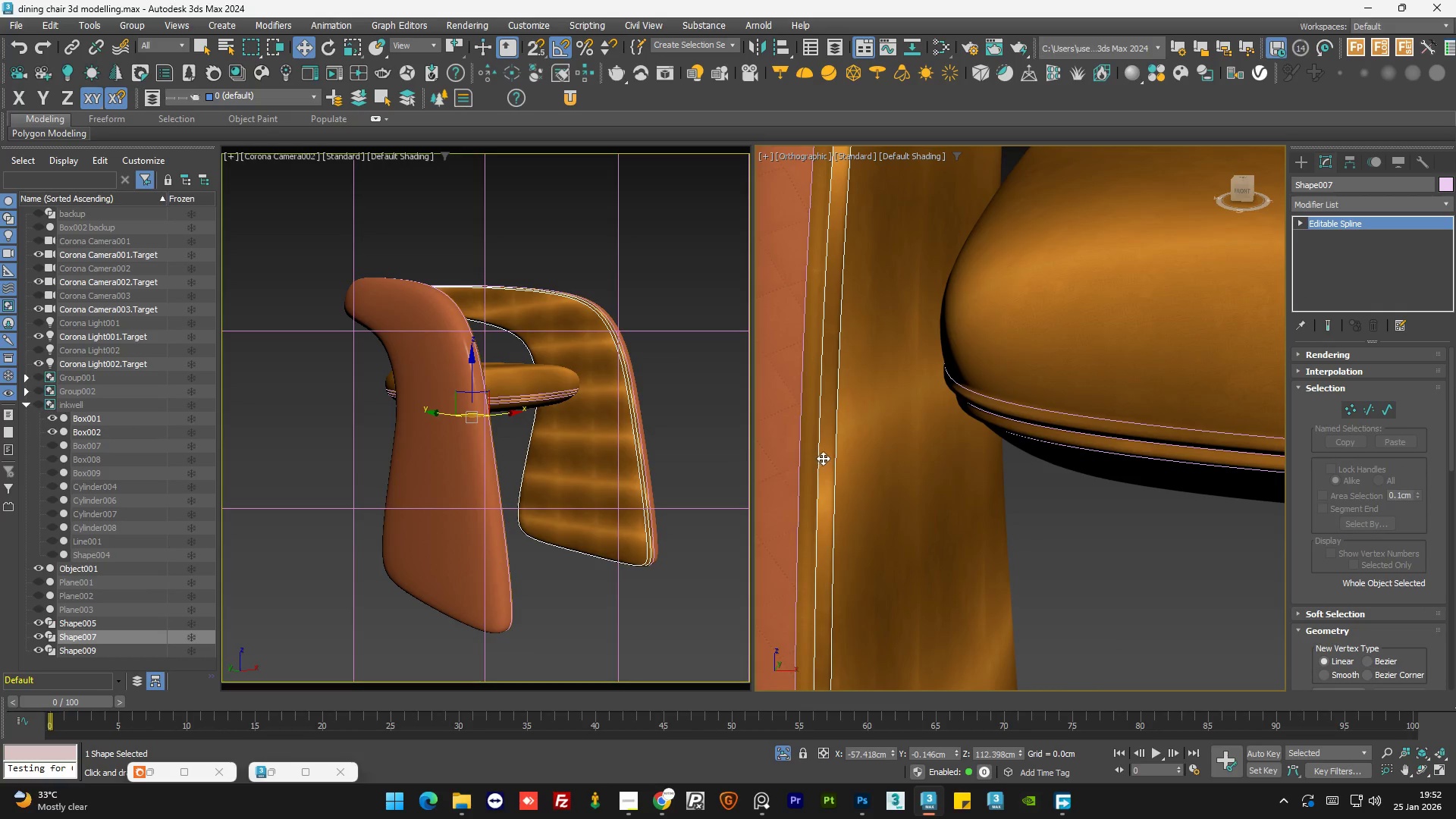 
scroll: coordinate [823, 458], scroll_direction: down, amount: 5.0
 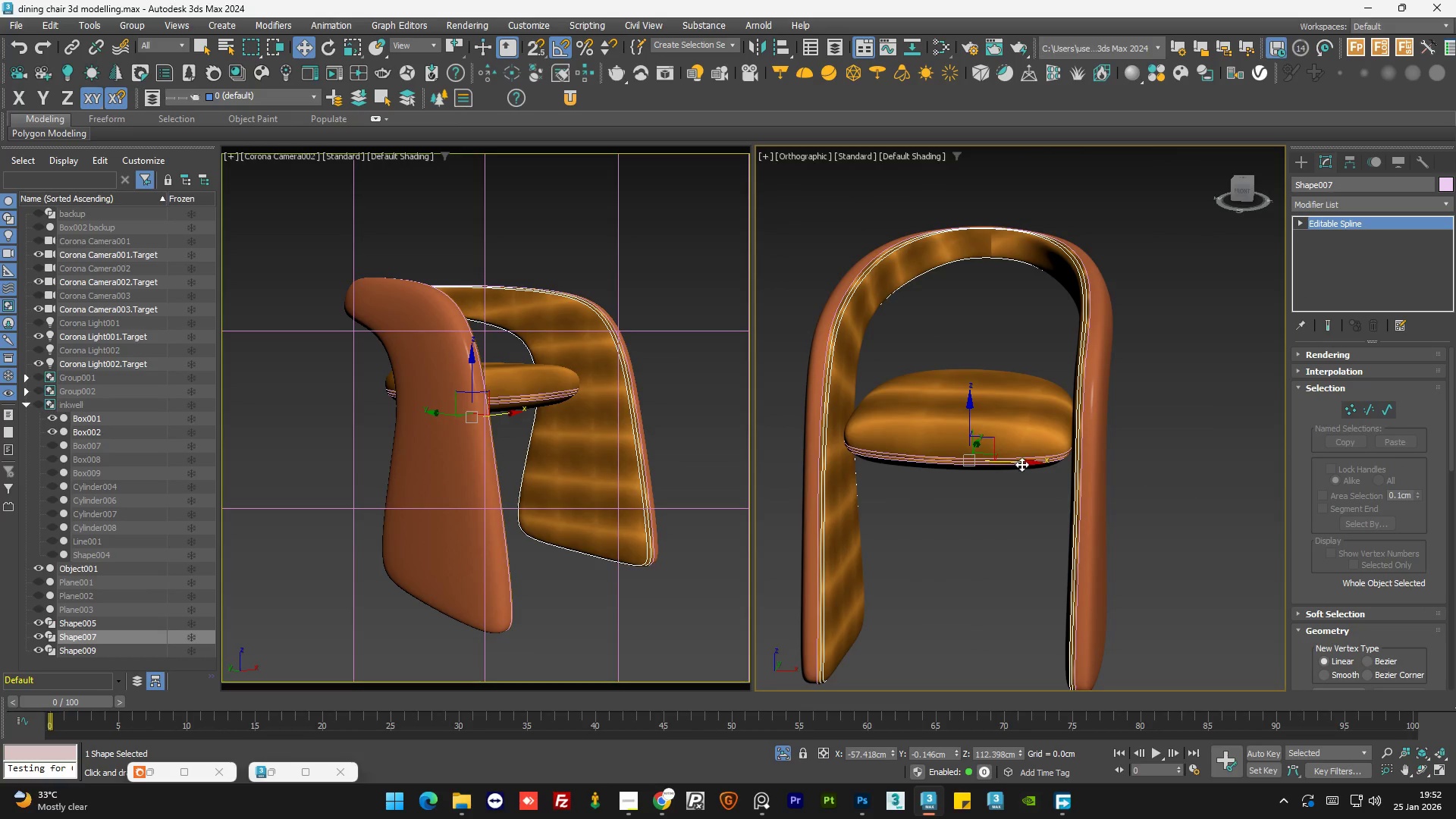 
left_click_drag(start_coordinate=[1023, 464], to_coordinate=[1185, 463])
 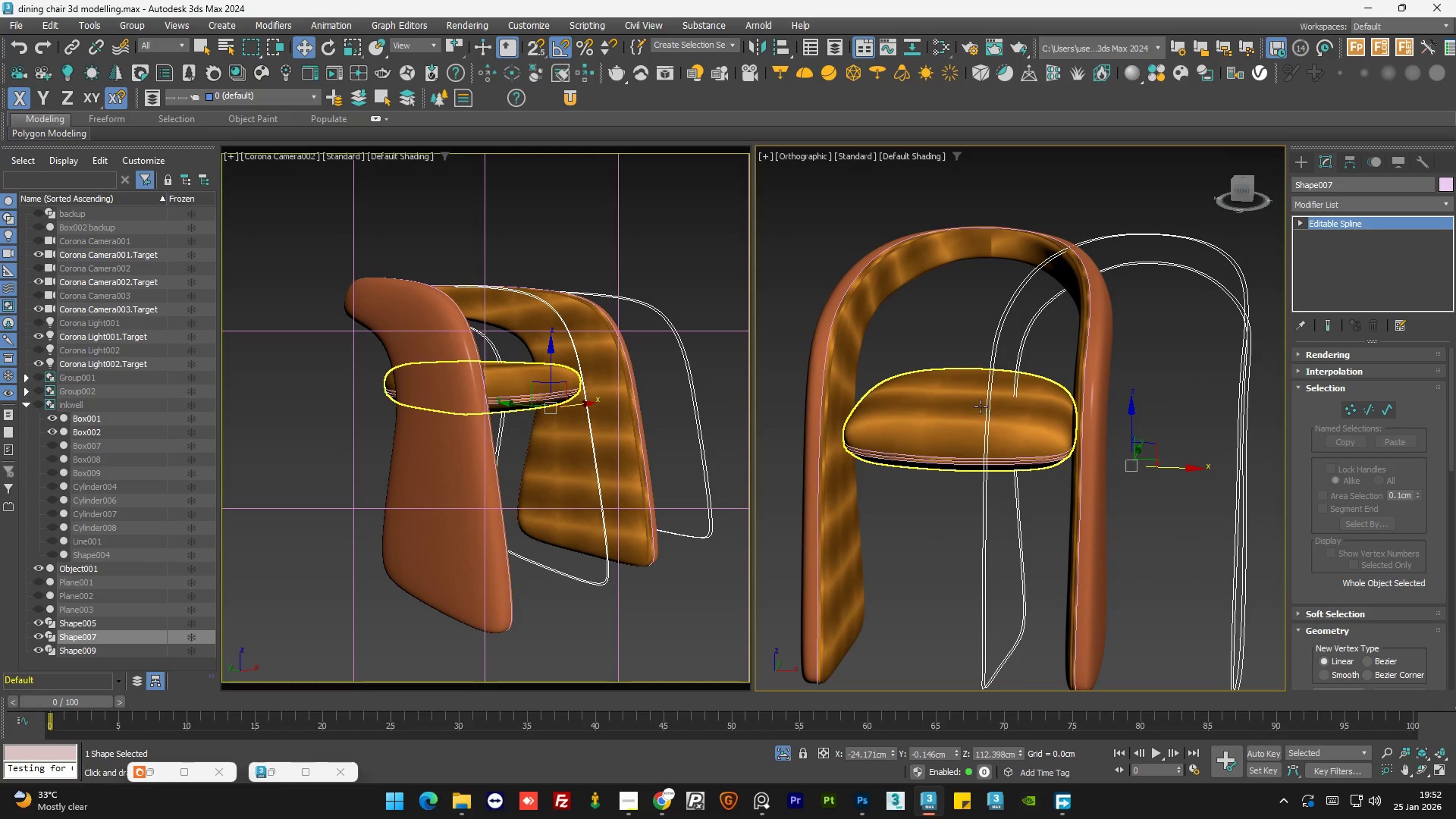 
hold_key(key=ControlLeft, duration=0.5)
 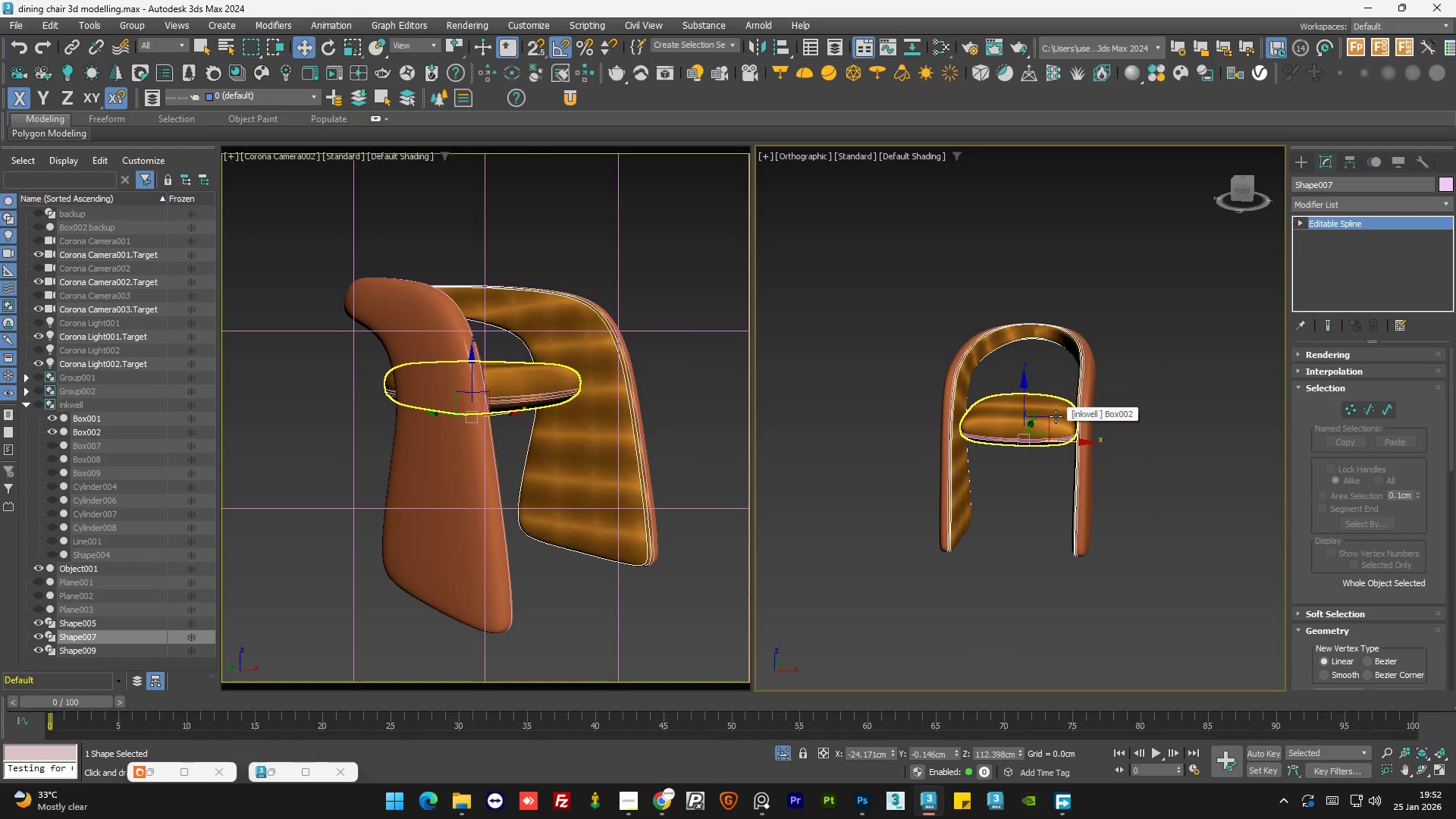 
scroll: coordinate [1008, 427], scroll_direction: up, amount: 1.0
 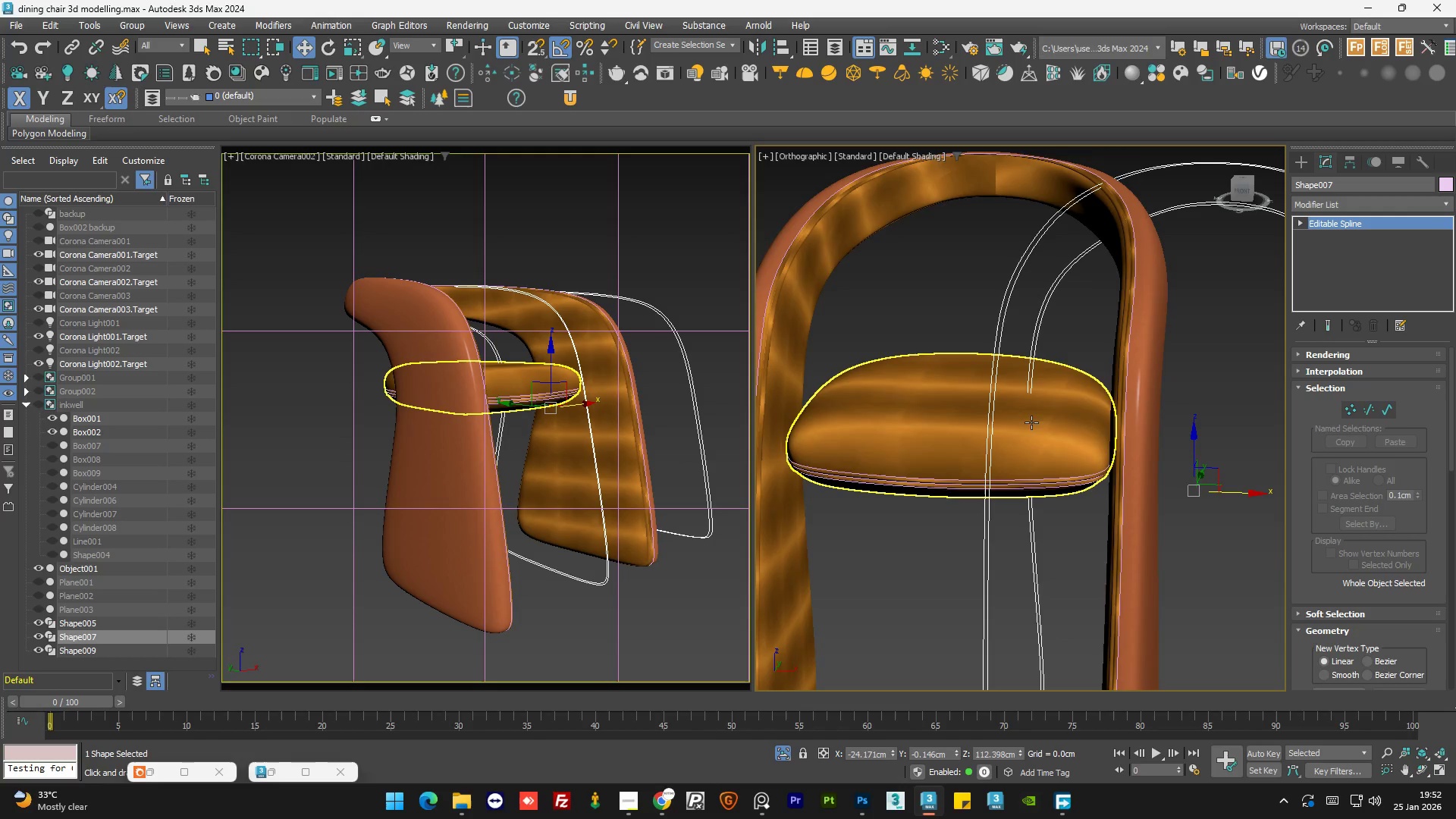 
scroll: coordinate [1056, 416], scroll_direction: down, amount: 1.0
 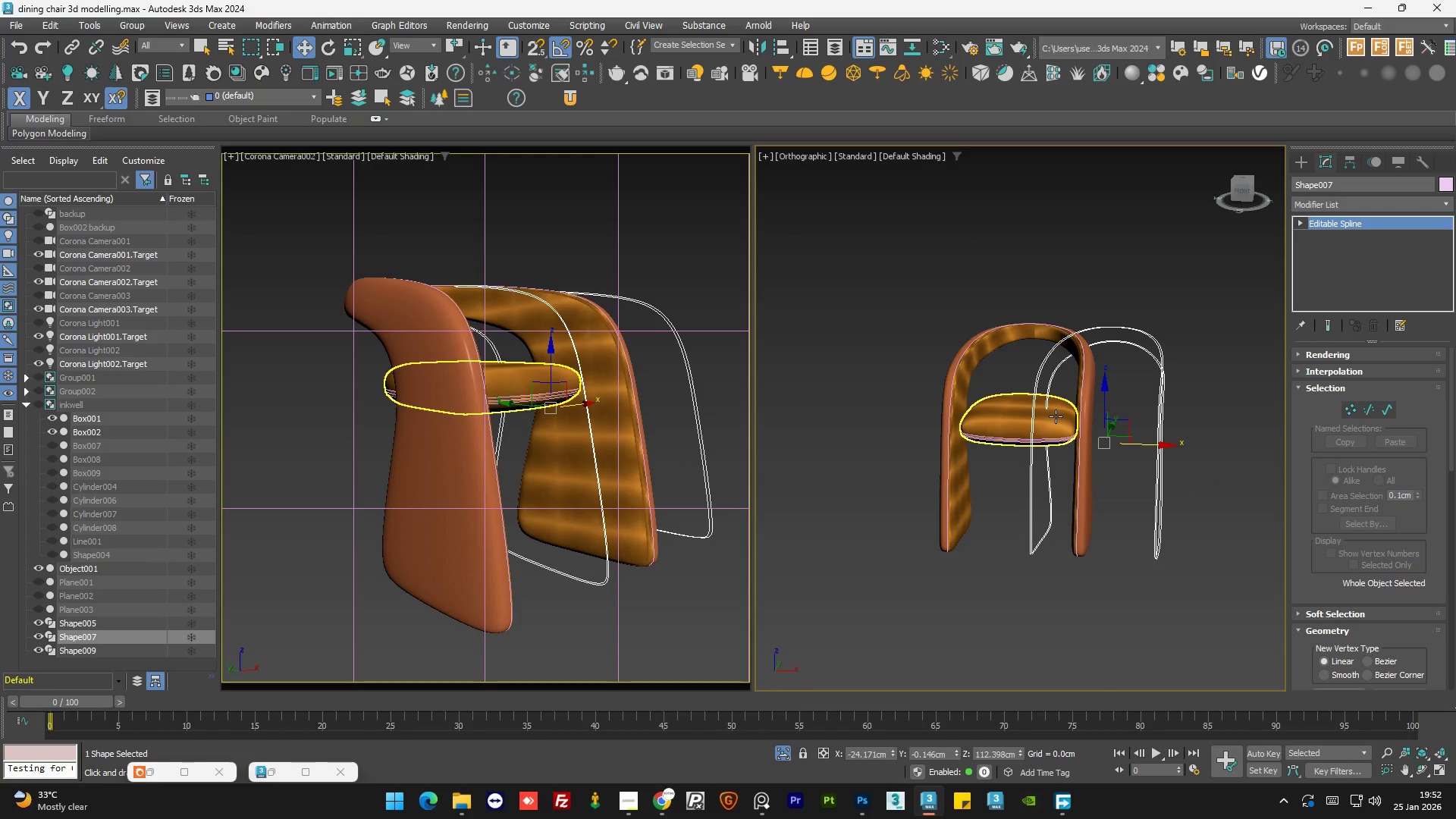 
key(Control+Z)
 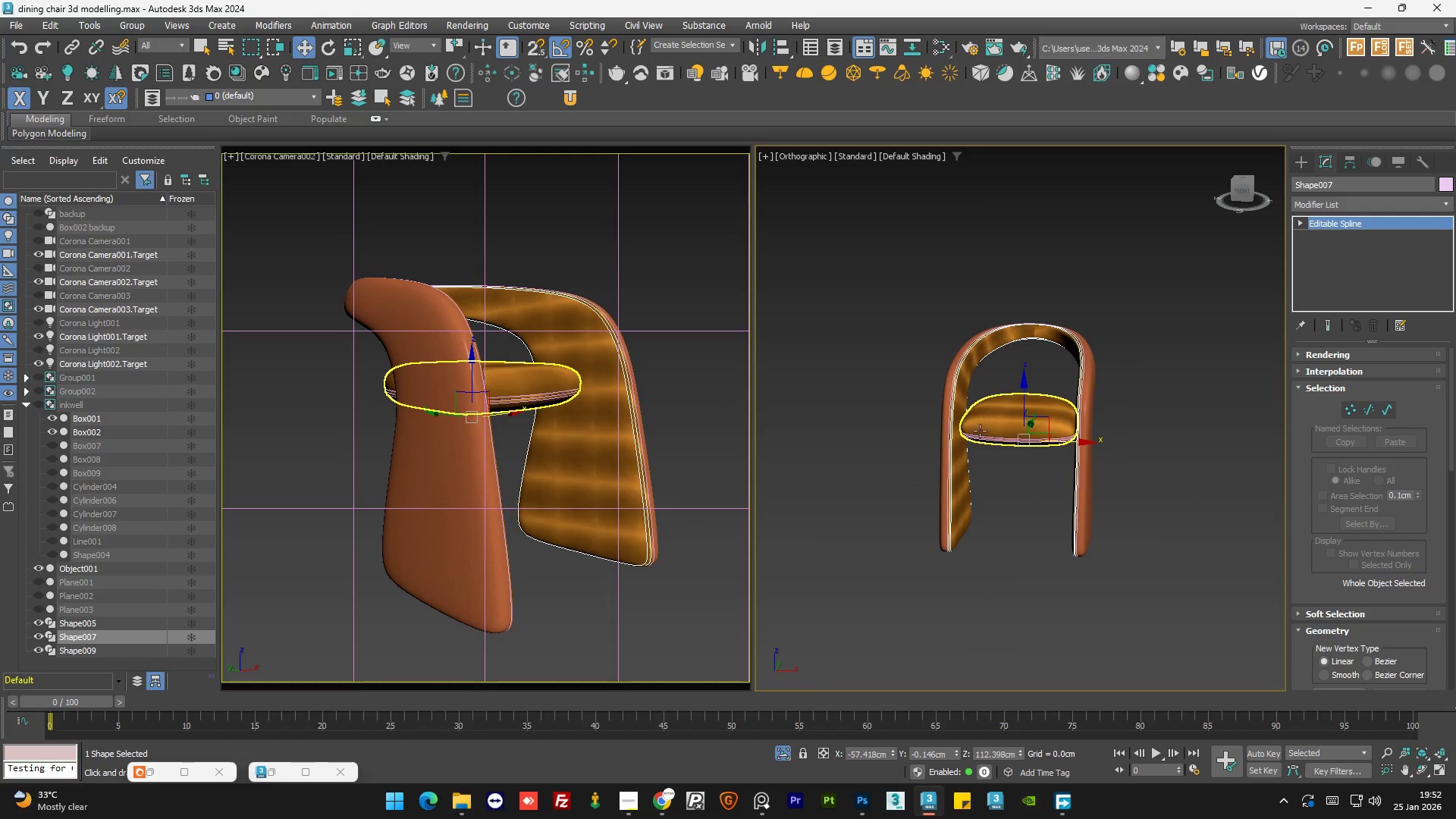 
scroll: coordinate [958, 443], scroll_direction: up, amount: 2.0
 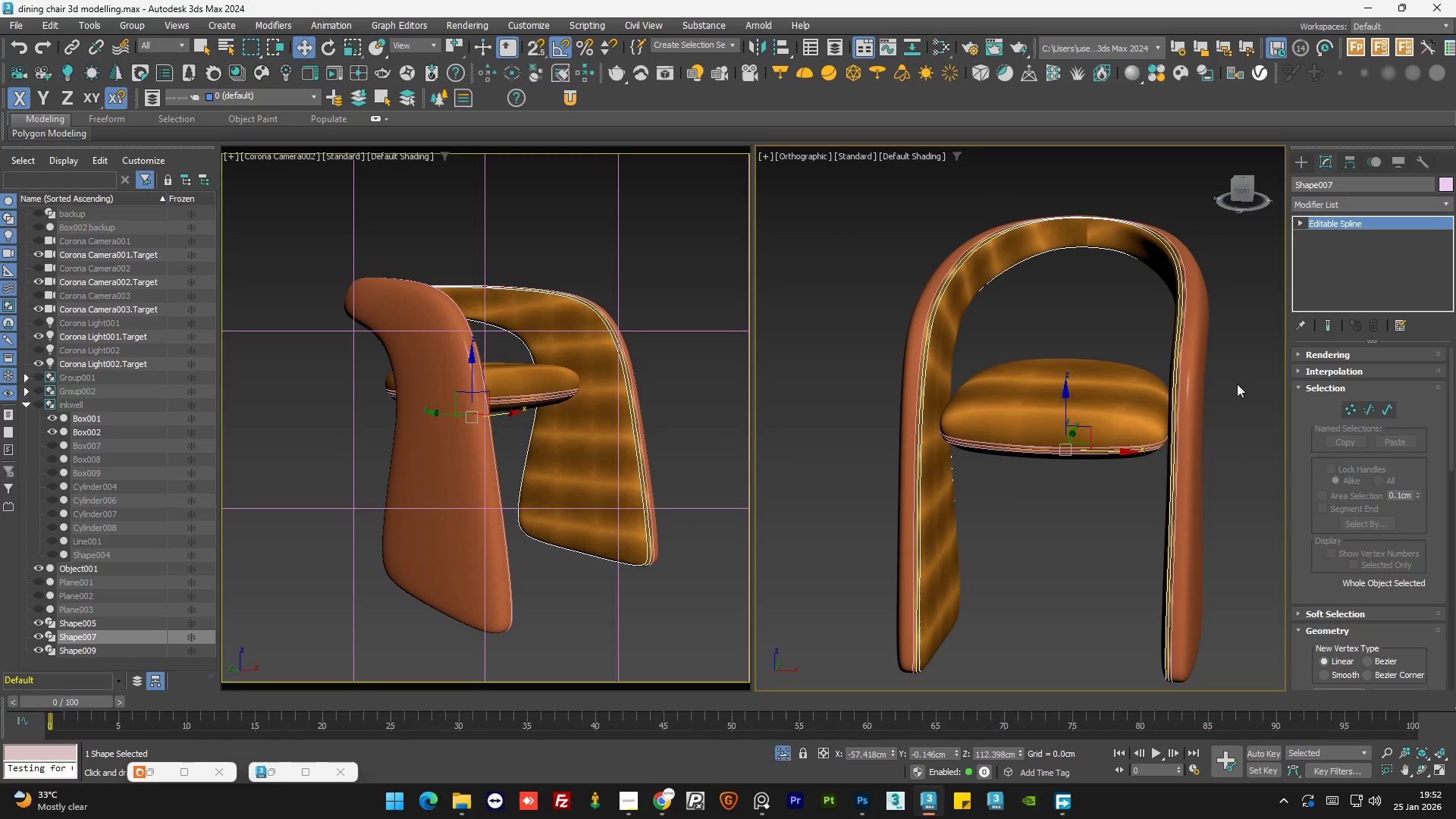 
wait(5.88)
 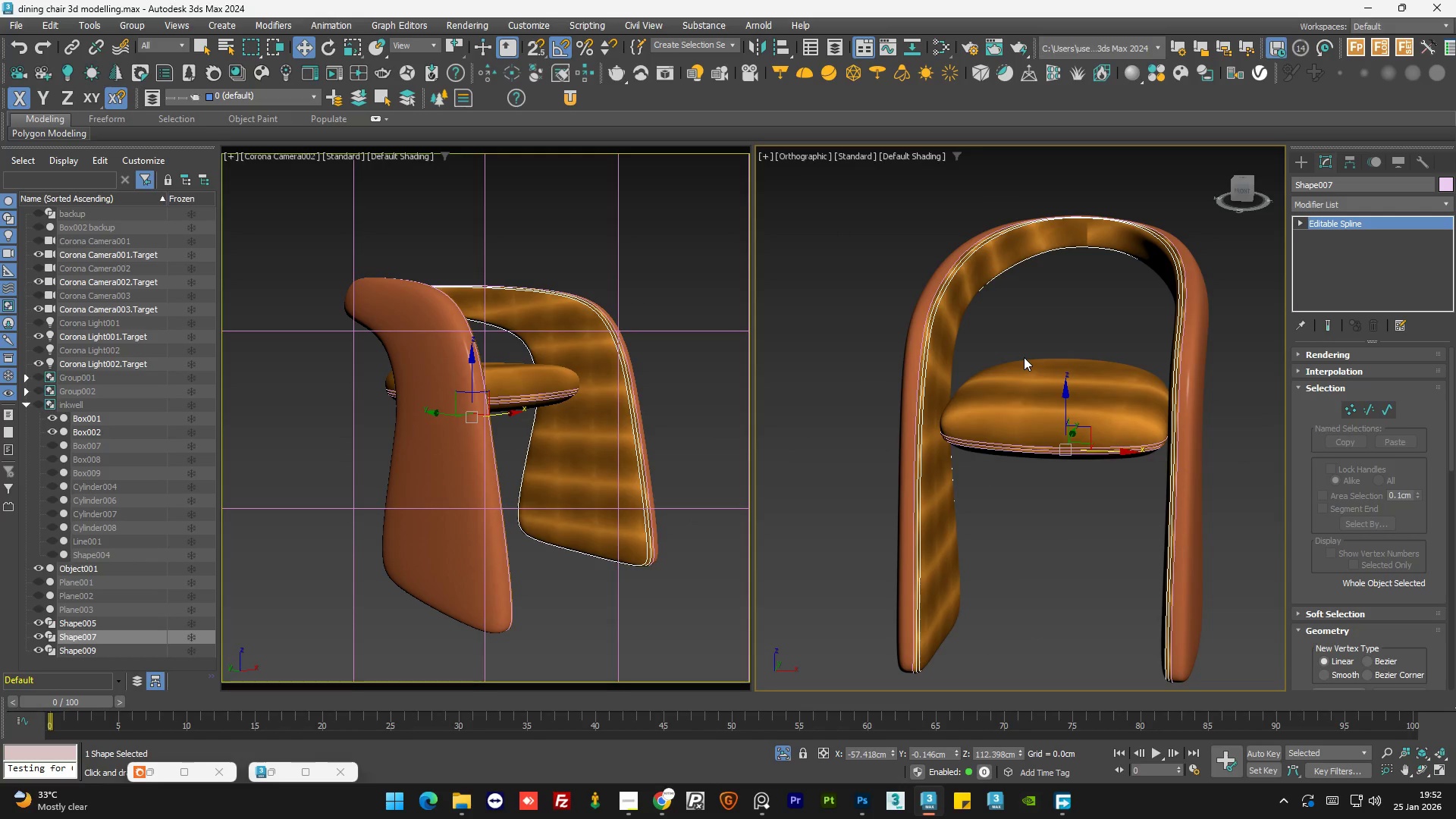 
left_click([1298, 354])
 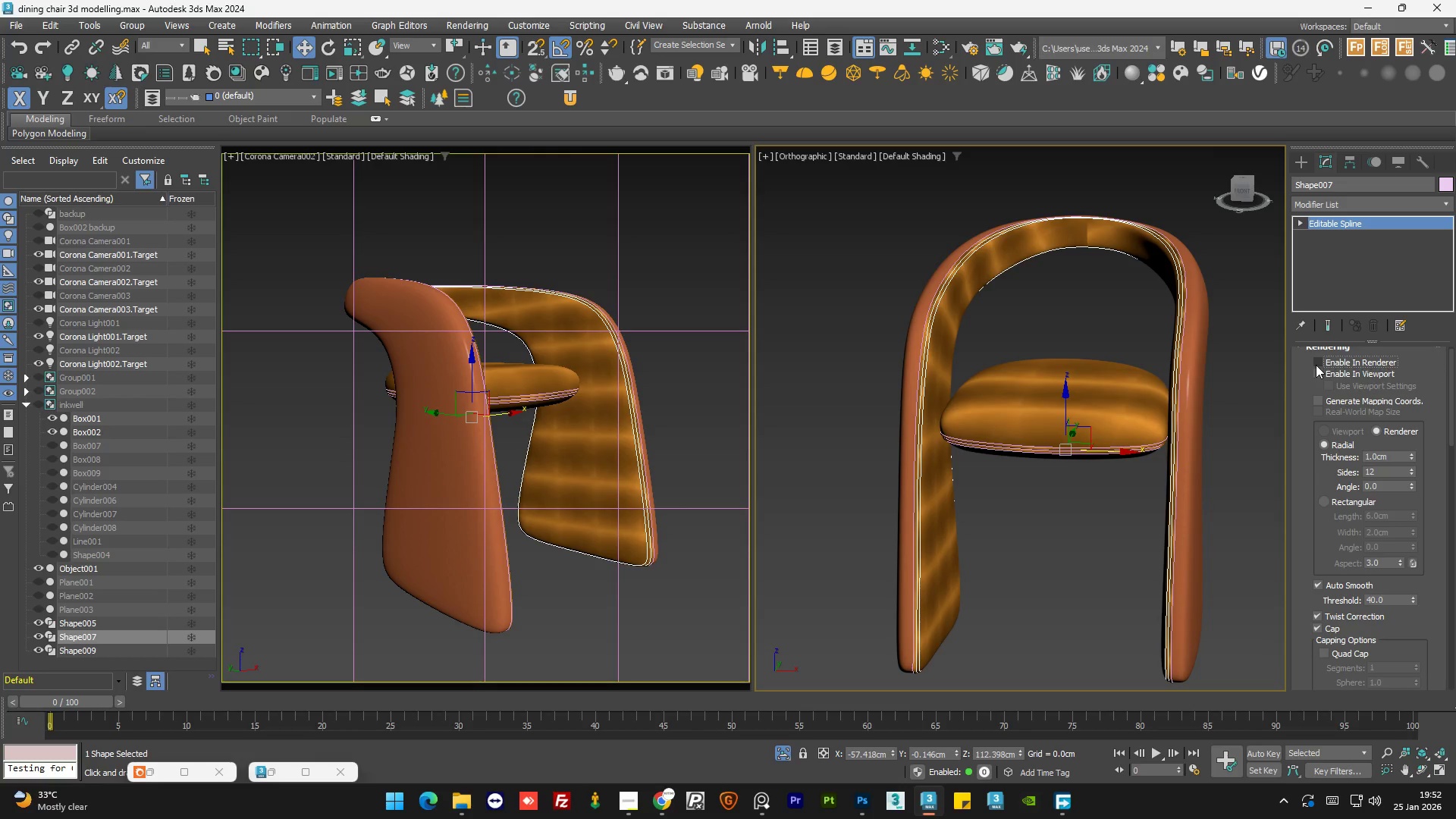 
double_click([1316, 371])
 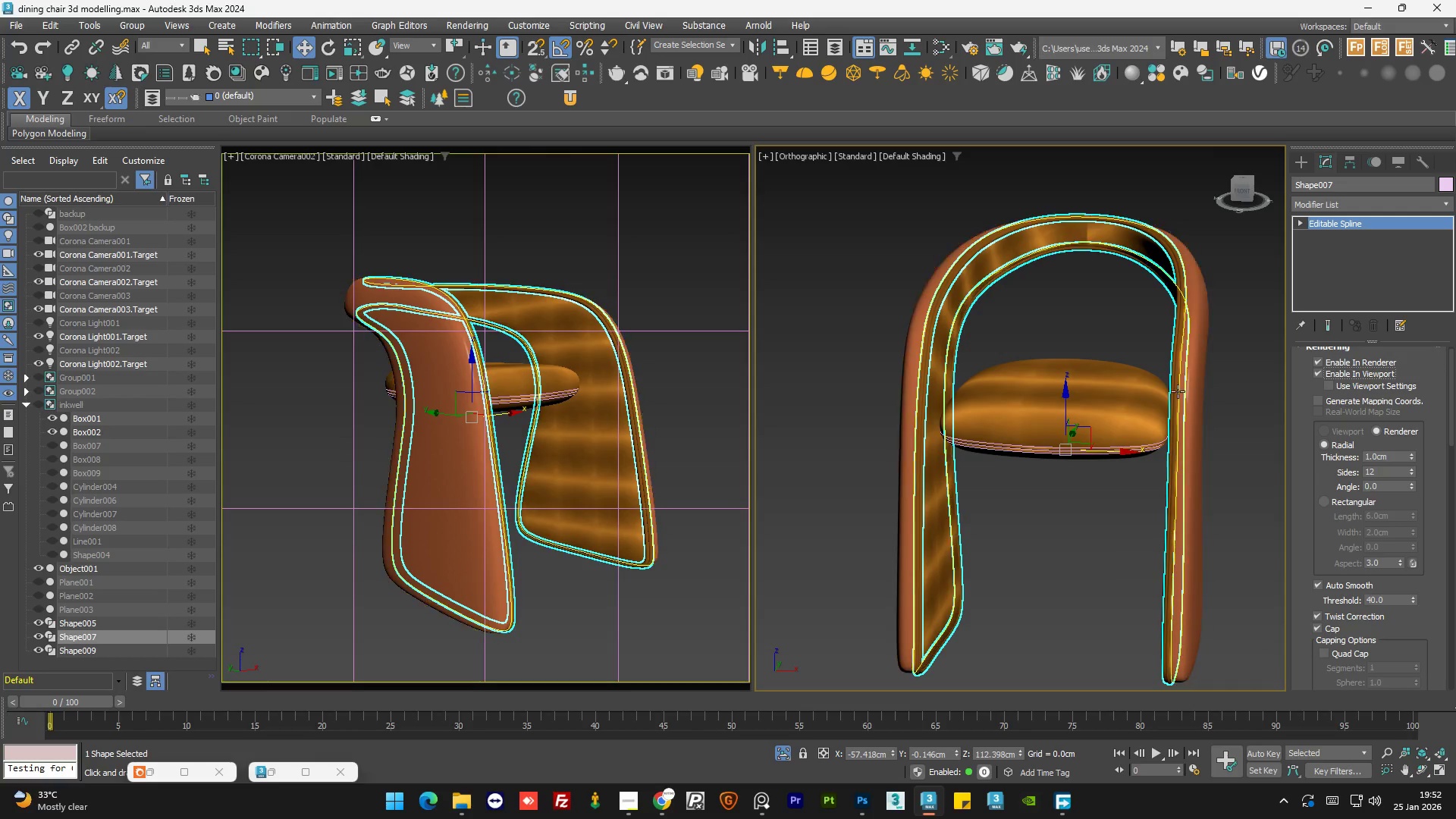 
scroll: coordinate [1180, 405], scroll_direction: up, amount: 7.0
 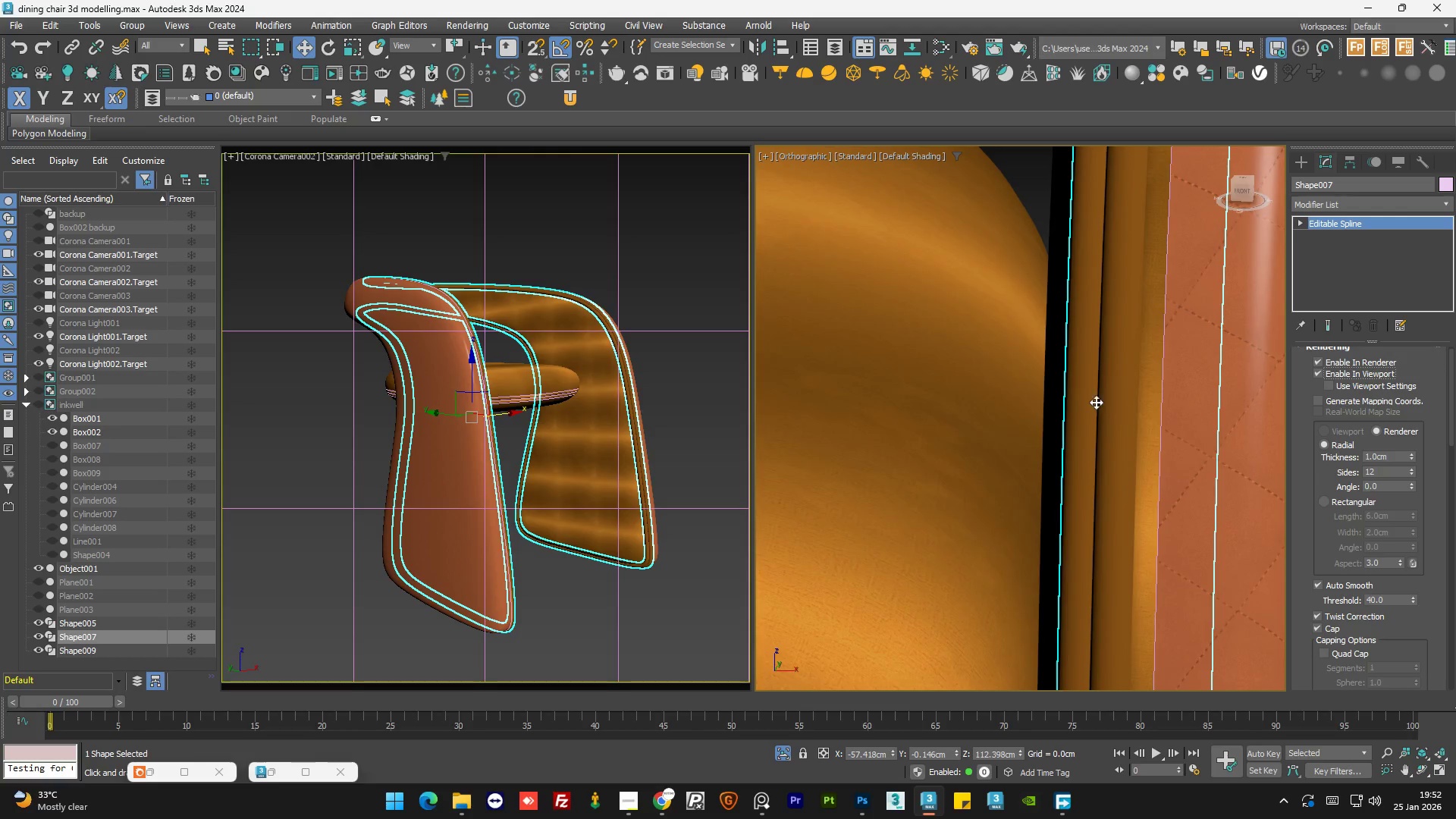 
scroll: coordinate [1095, 402], scroll_direction: down, amount: 5.0
 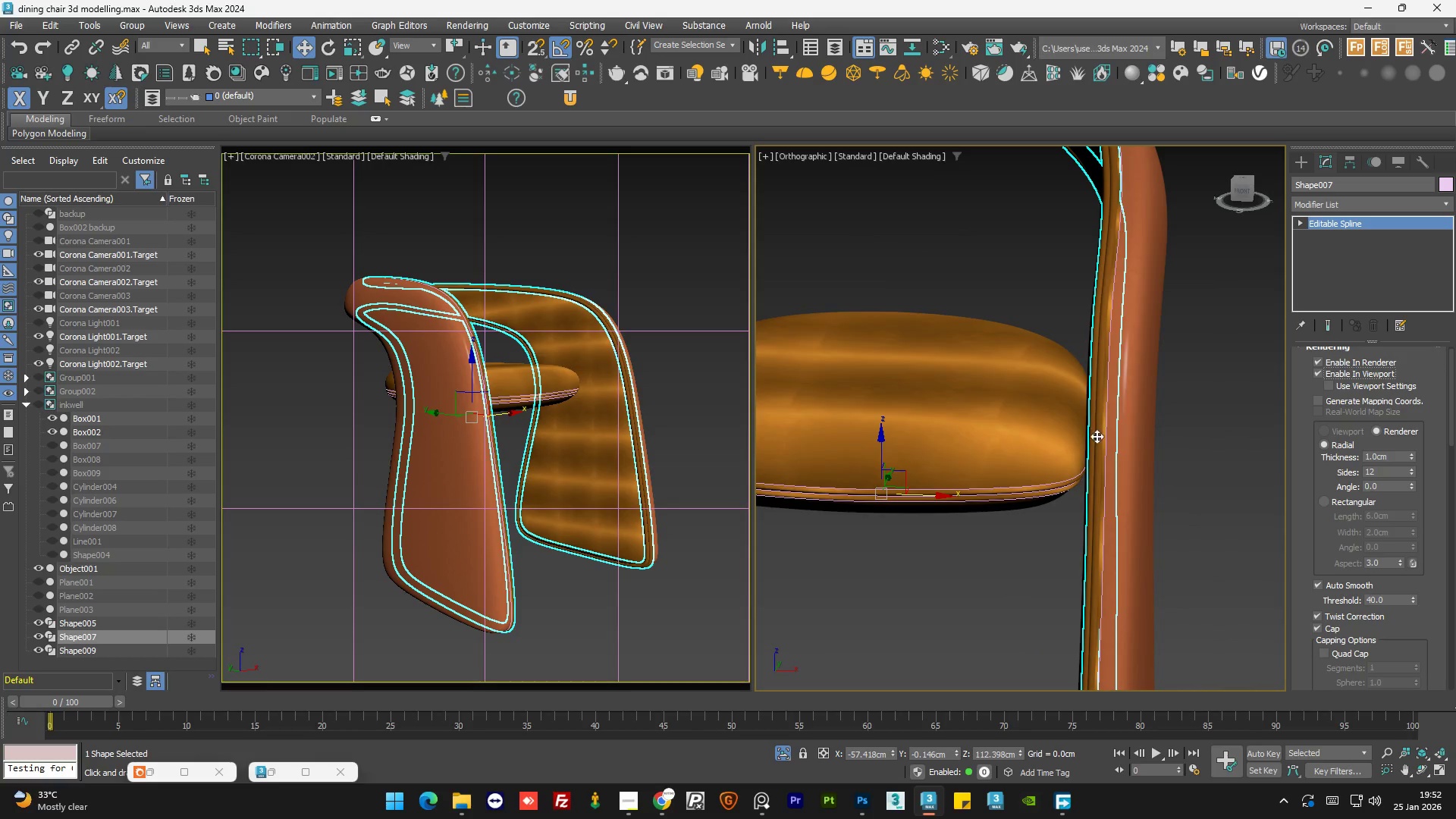 
scroll: coordinate [1095, 446], scroll_direction: up, amount: 3.0
 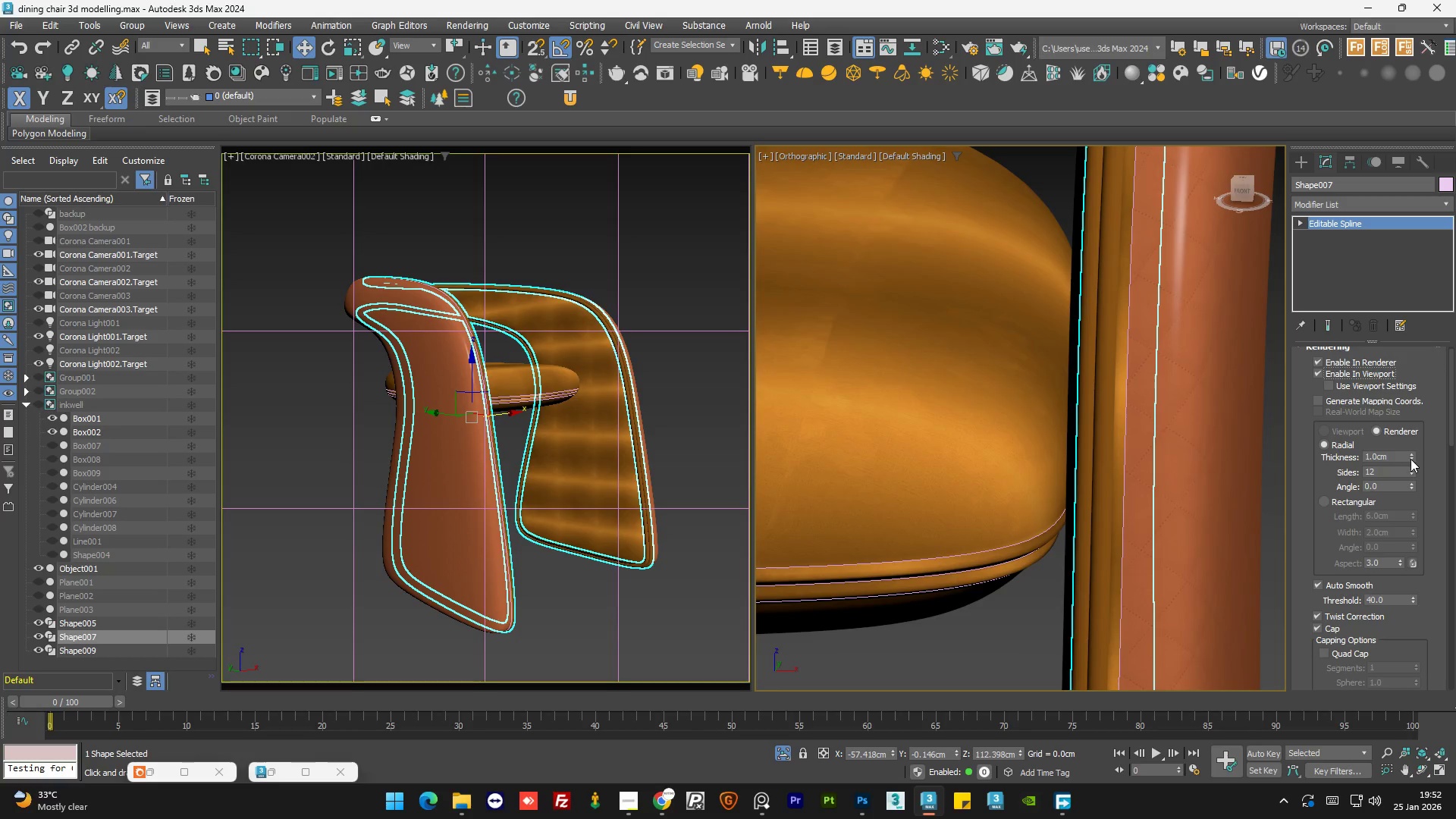 
left_click_drag(start_coordinate=[1410, 459], to_coordinate=[1407, 519])
 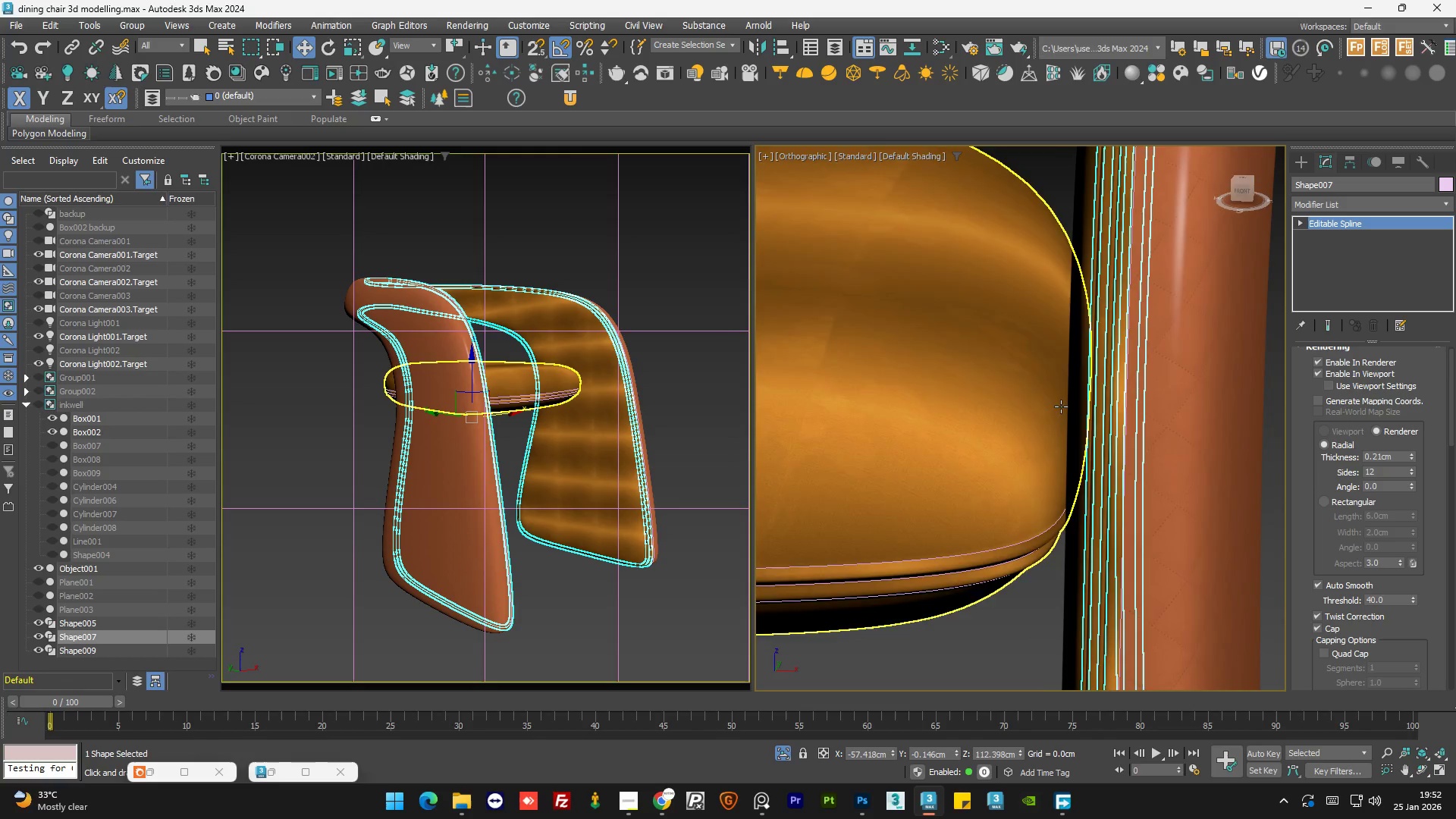 
left_click([1226, 502])
 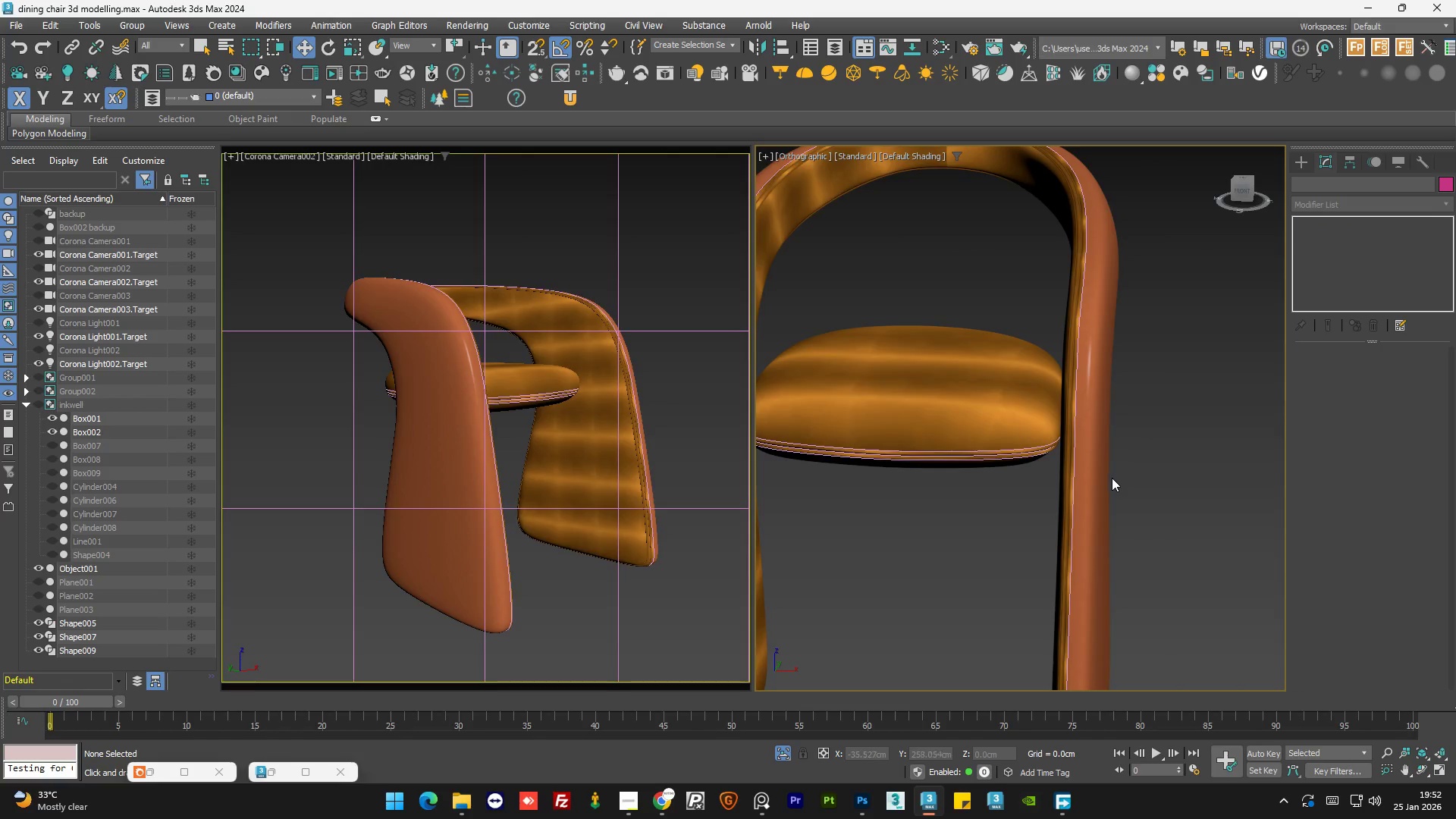 
scroll: coordinate [1059, 414], scroll_direction: down, amount: 4.0
 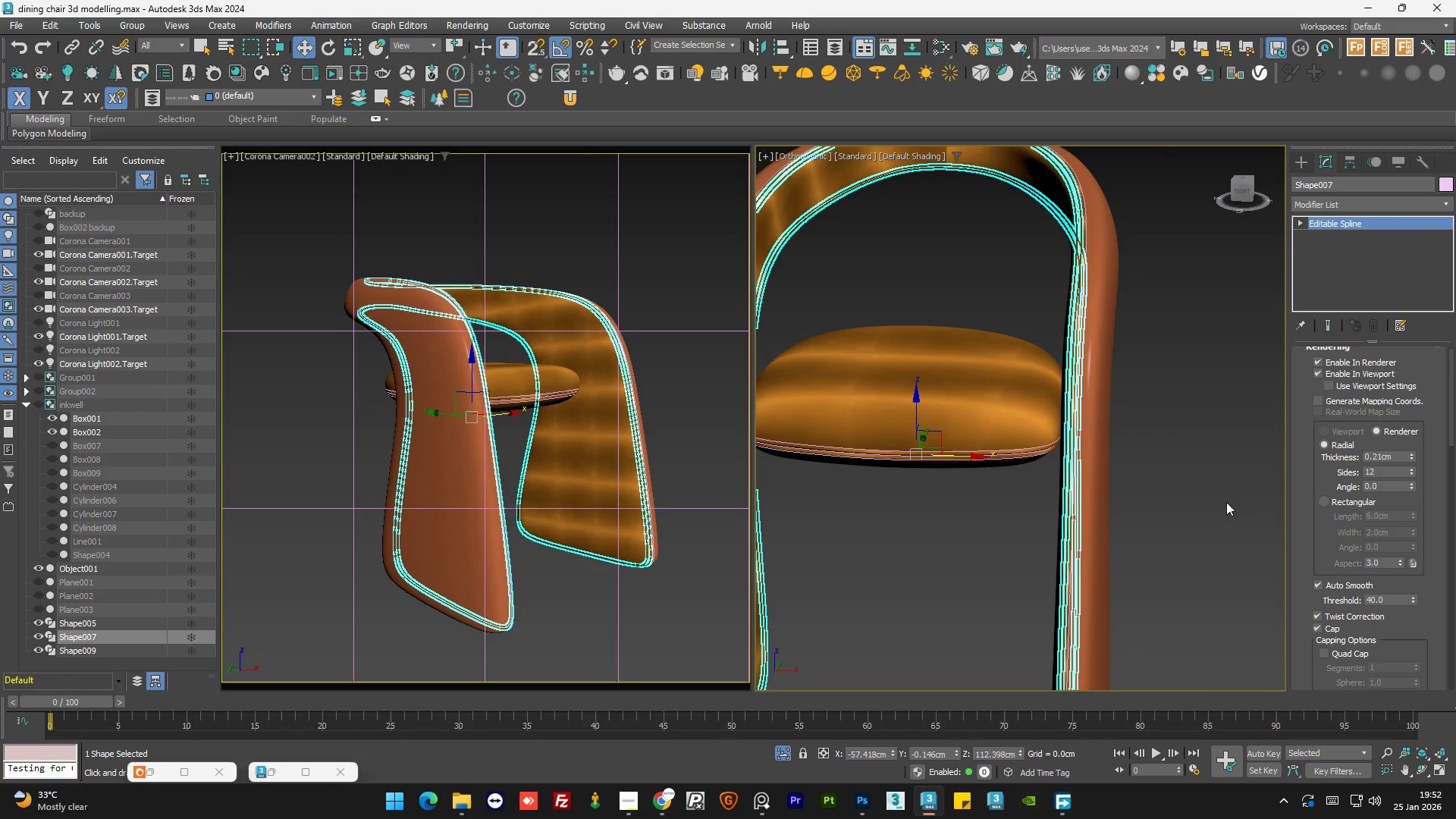 
hold_key(key=AltLeft, duration=0.75)
scroll: coordinate [1044, 464], scroll_direction: down, amount: 3.0
 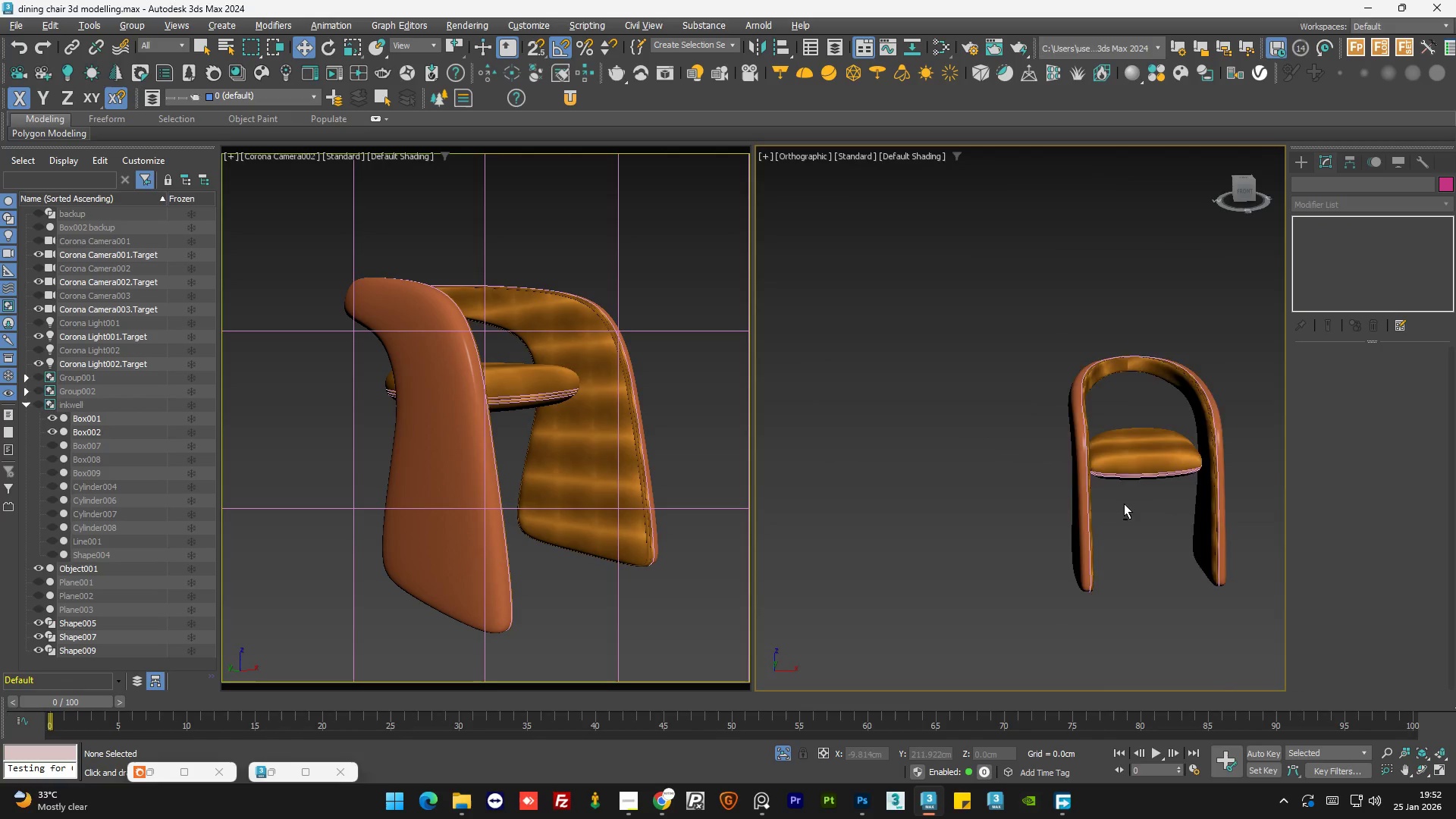 
hold_key(key=AltLeft, duration=0.45)
 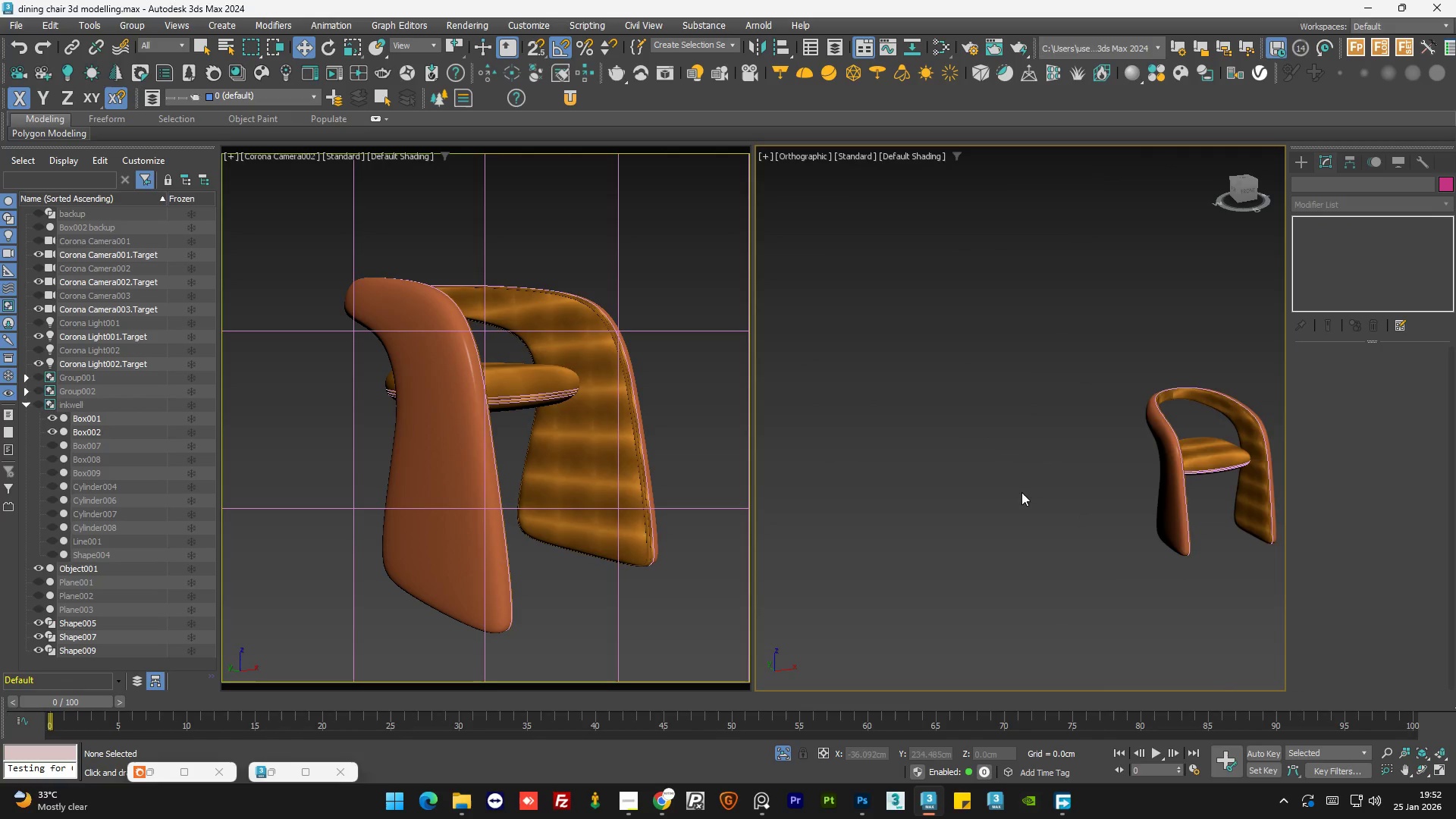 
scroll: coordinate [995, 487], scroll_direction: down, amount: 1.0
 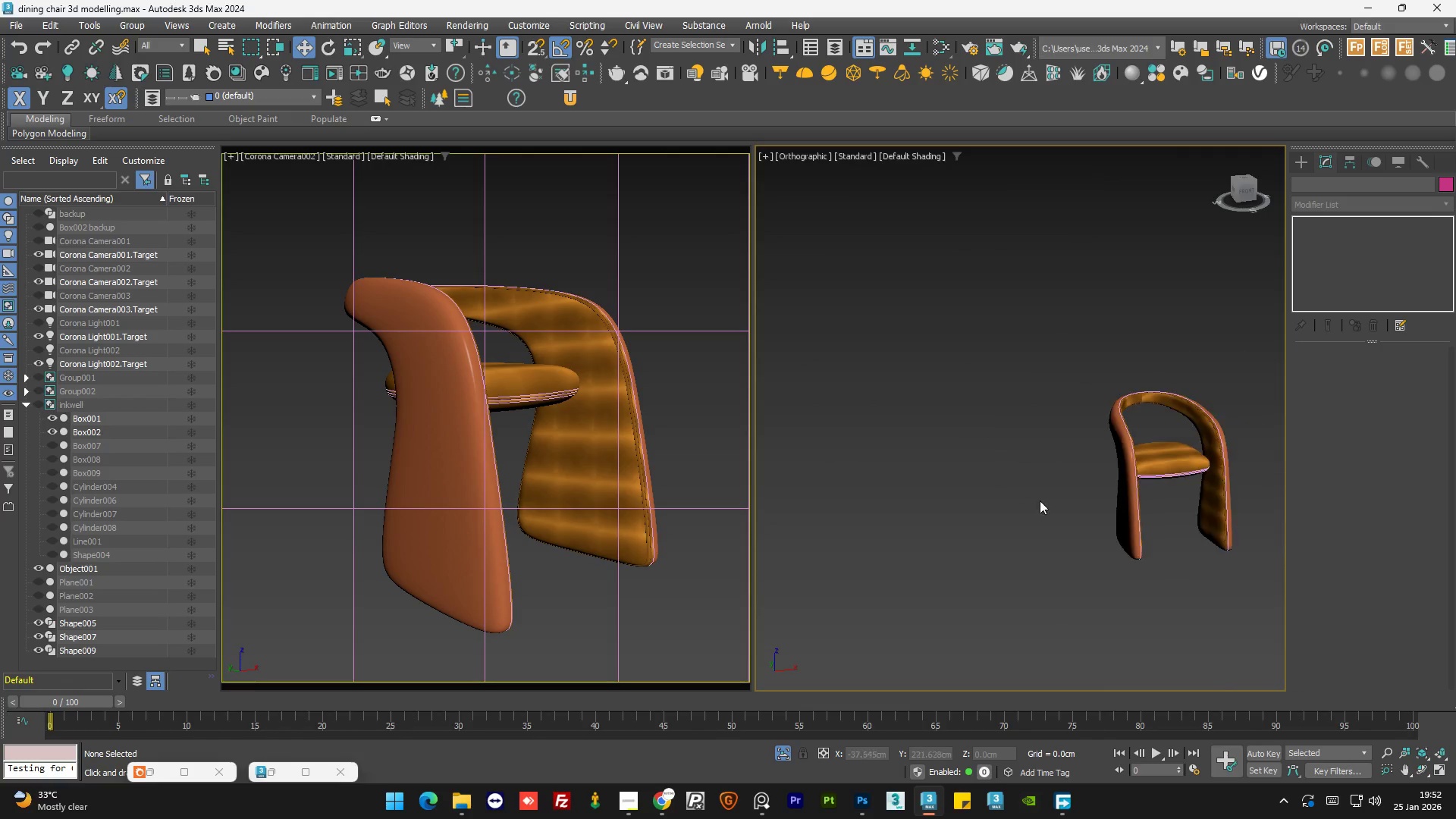 
scroll: coordinate [1010, 455], scroll_direction: up, amount: 9.0
 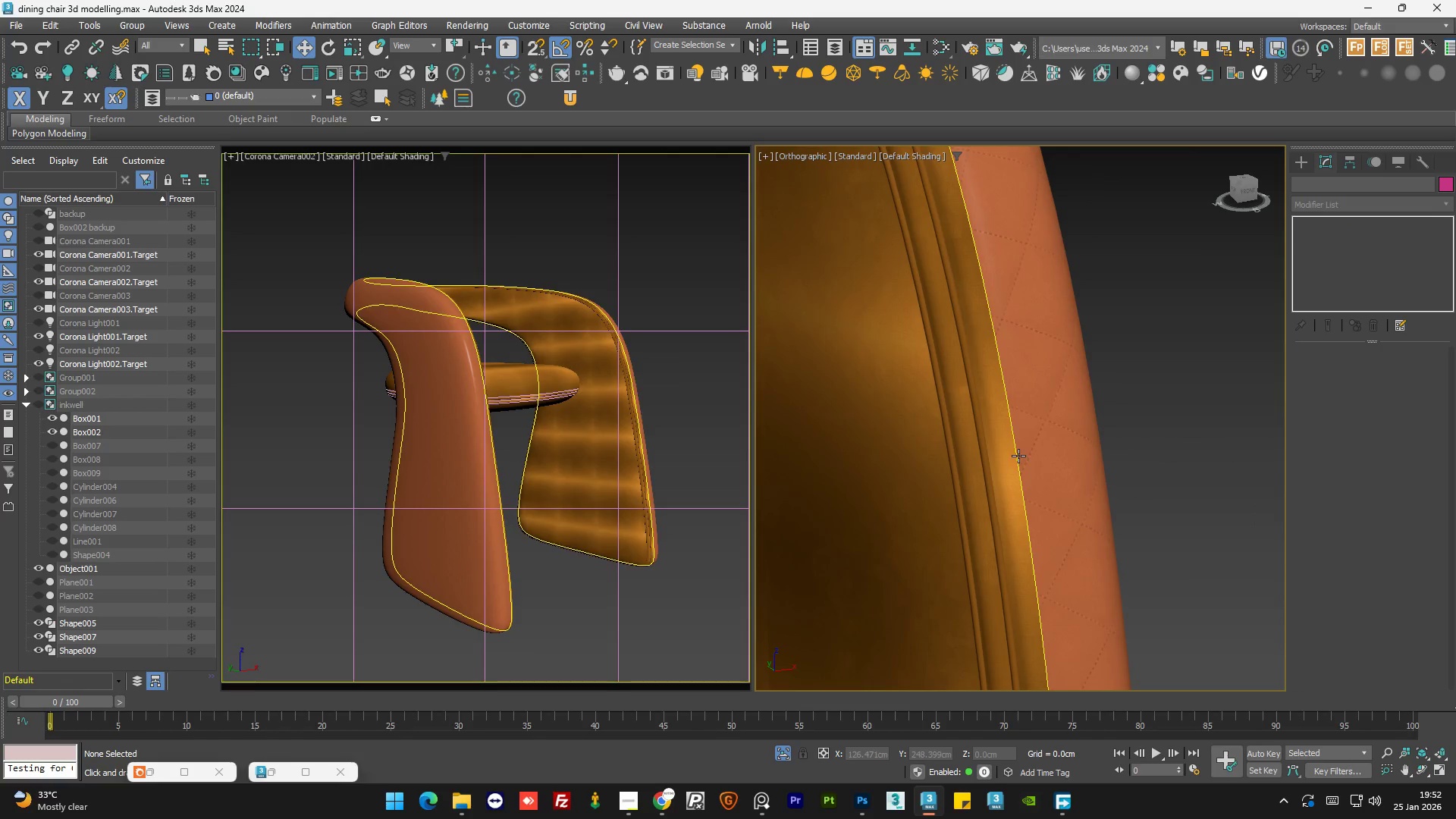 
left_click([985, 463])
 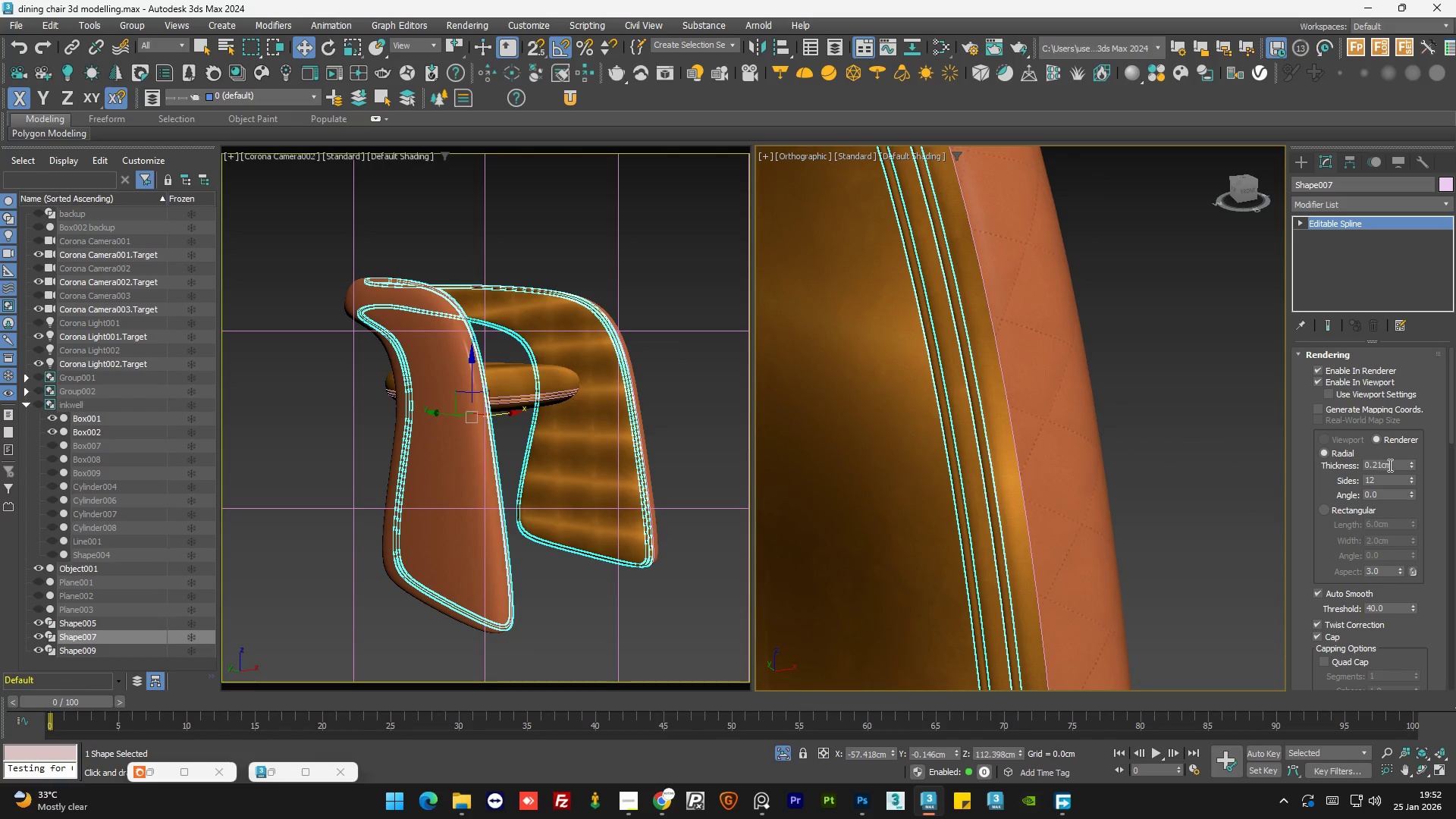 
double_click([1389, 465])
 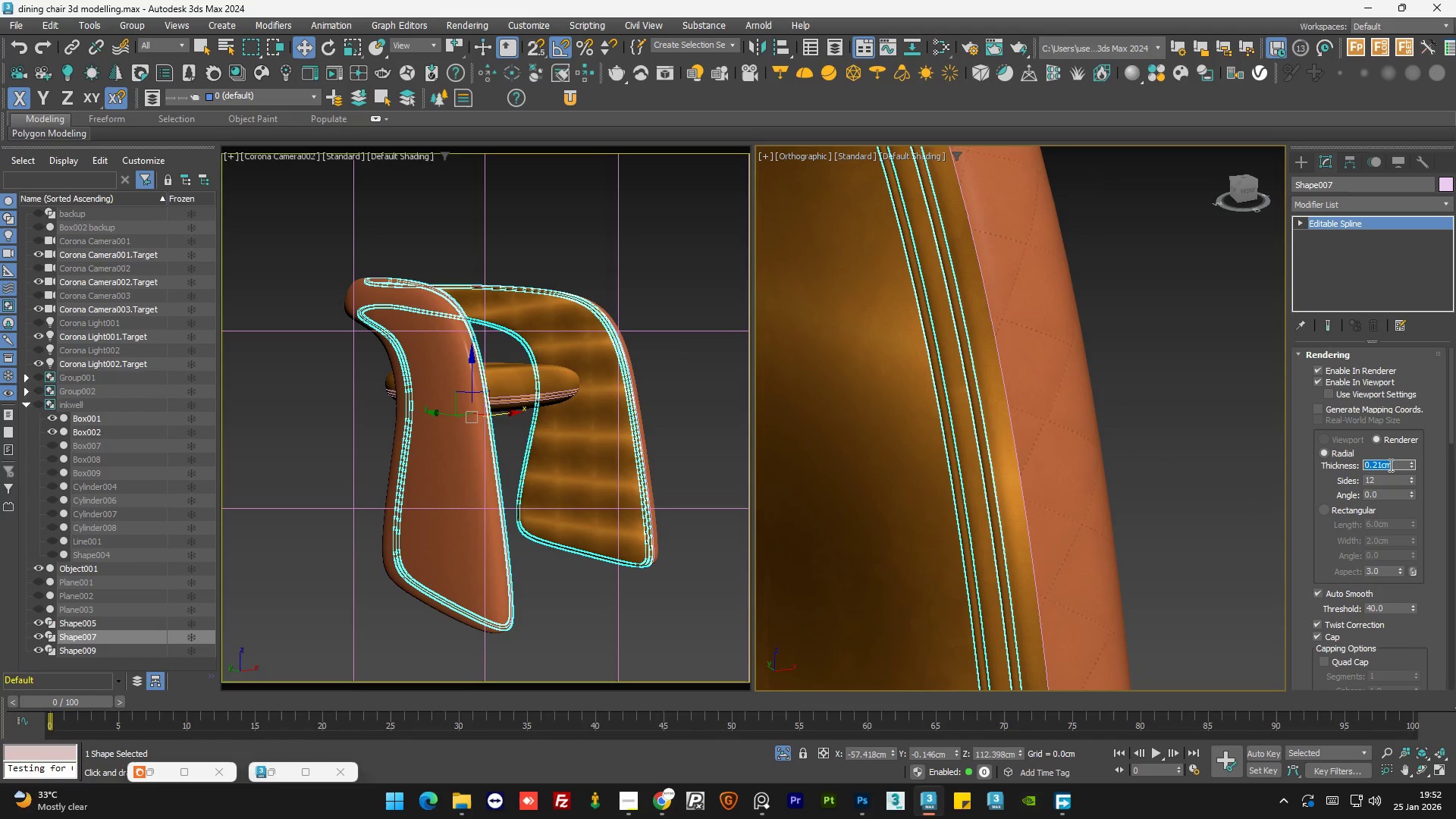 
key(NumpadDecimal)
 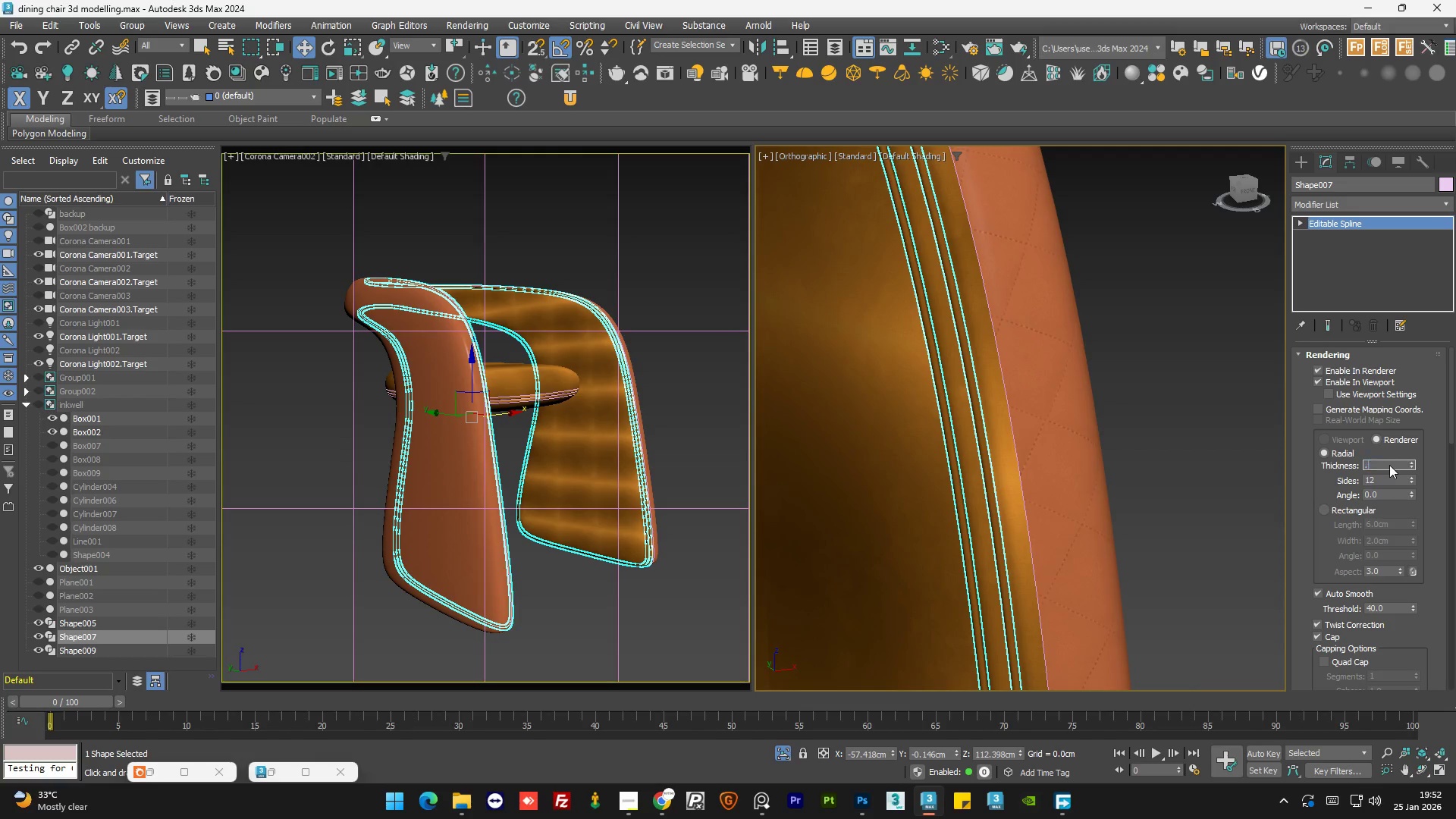 
key(Numpad2)
 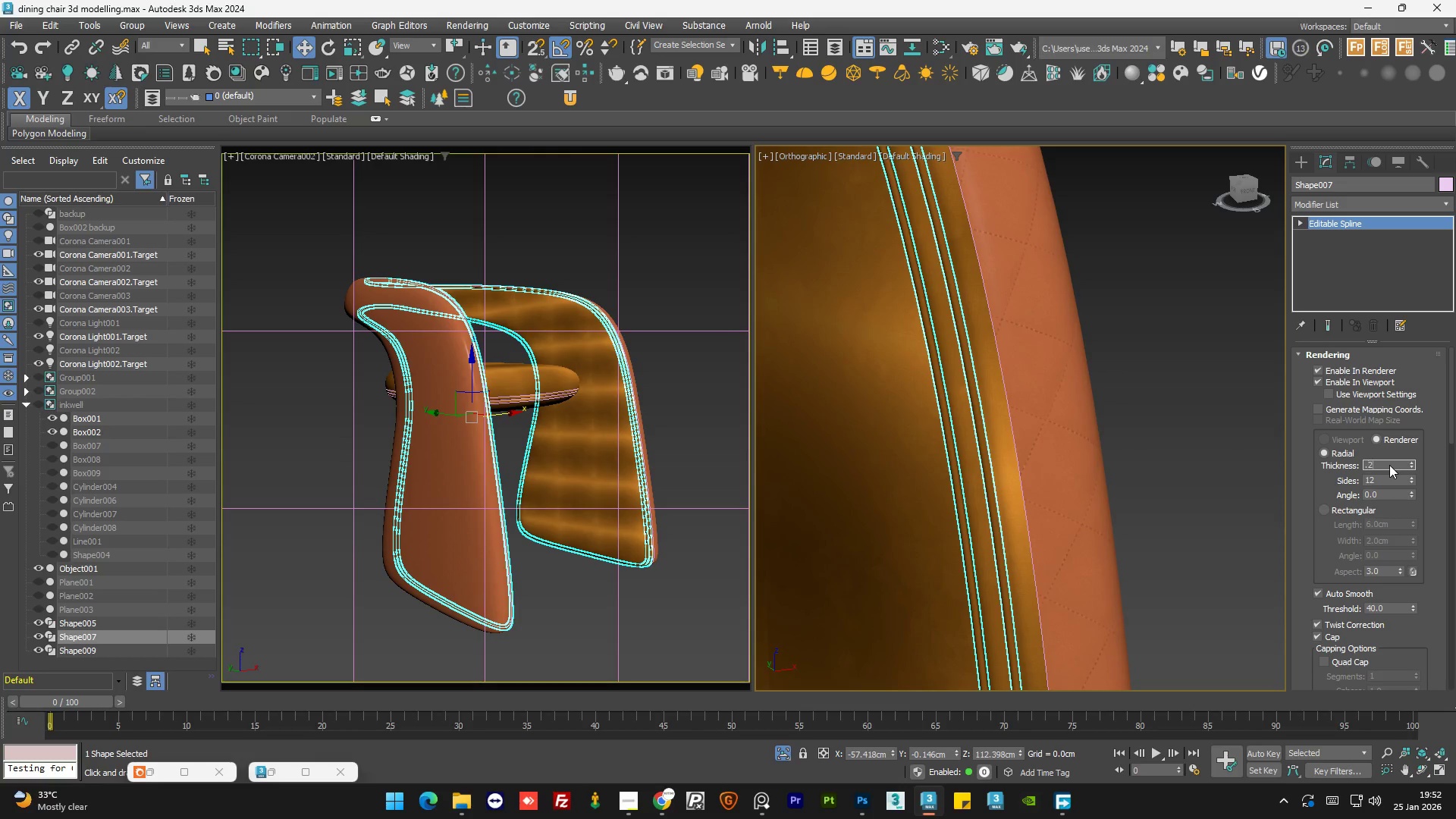 
key(Numpad5)
 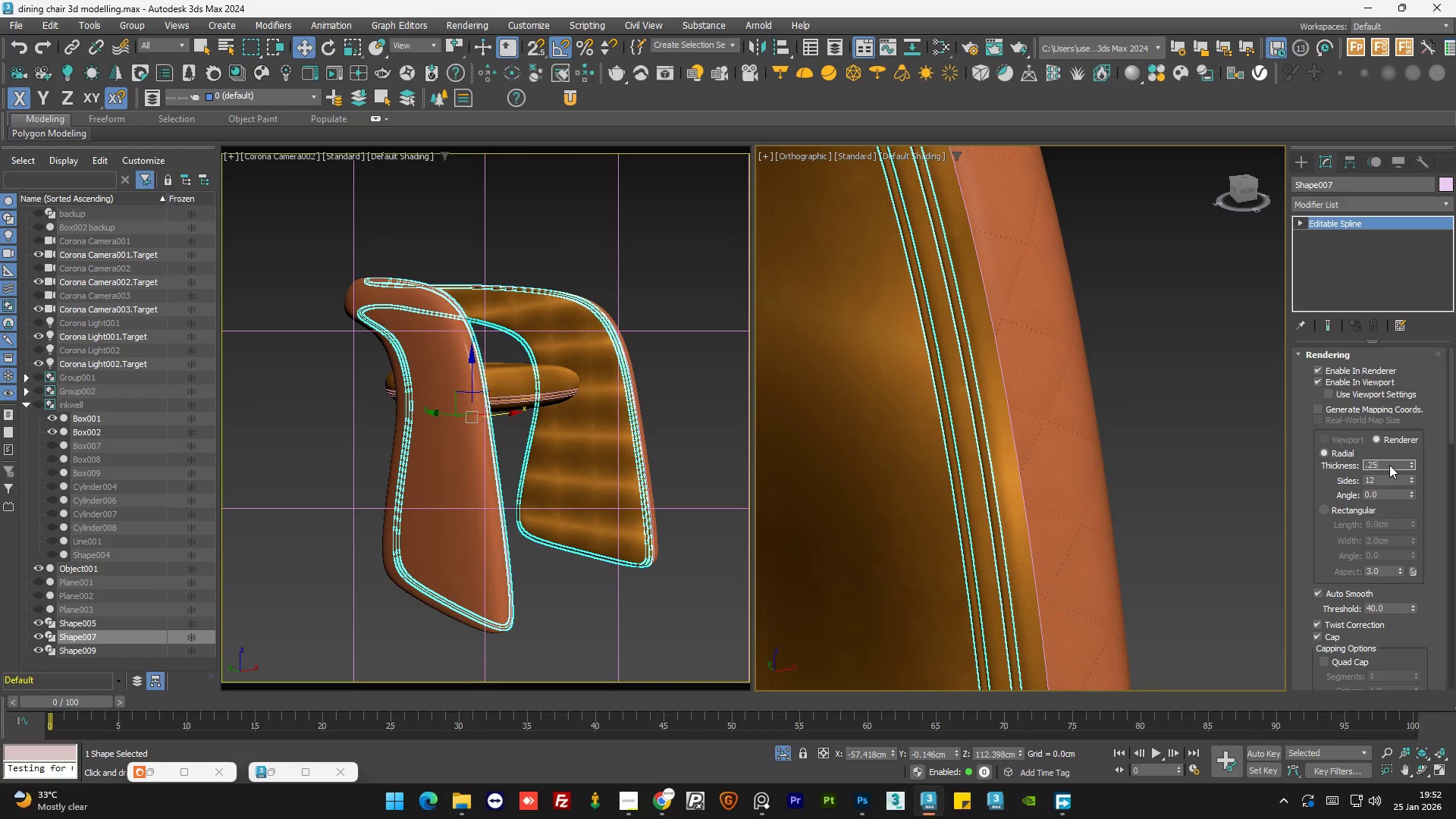 
key(NumpadEnter)
 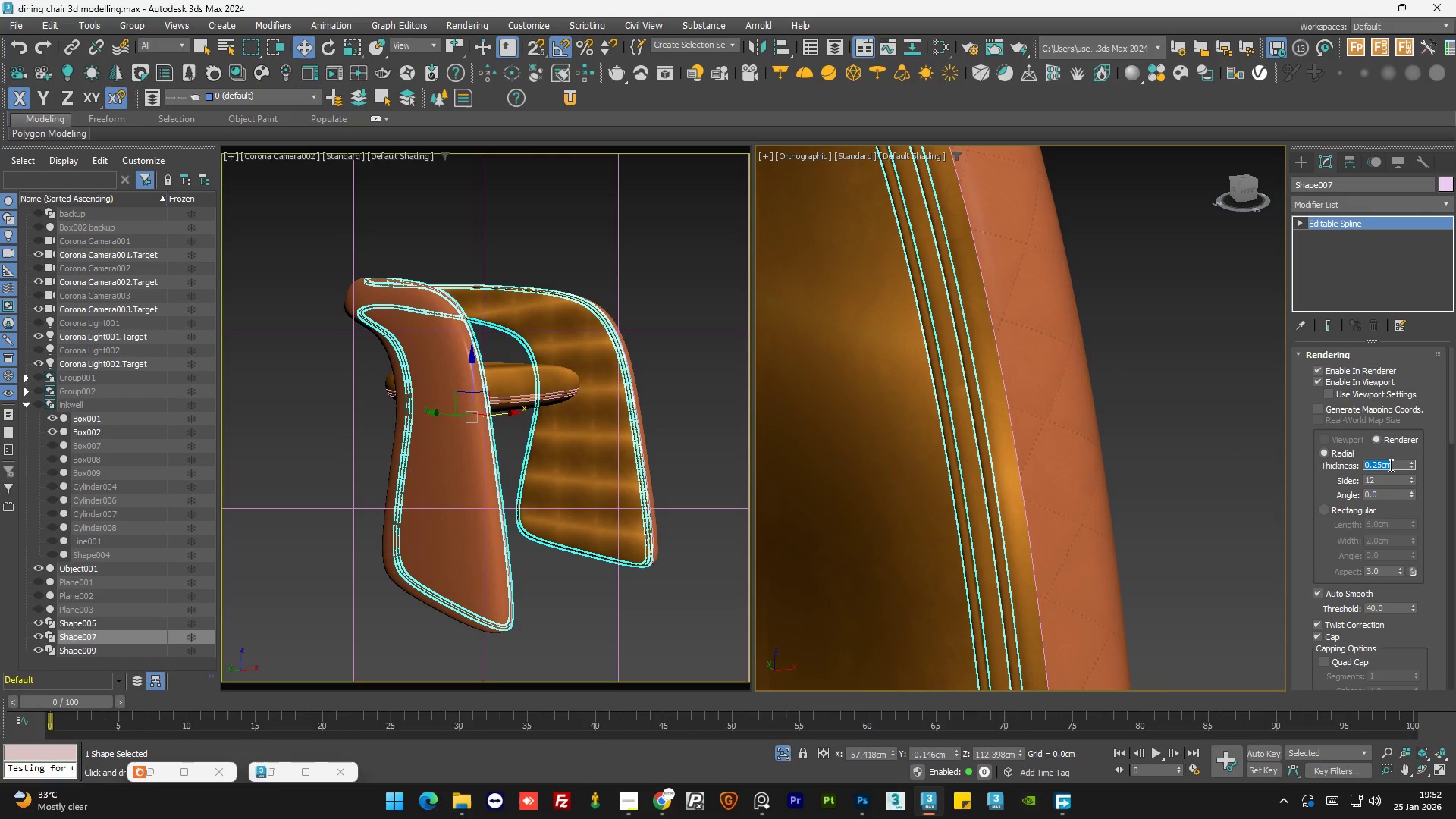 
key(NumpadDecimal)
 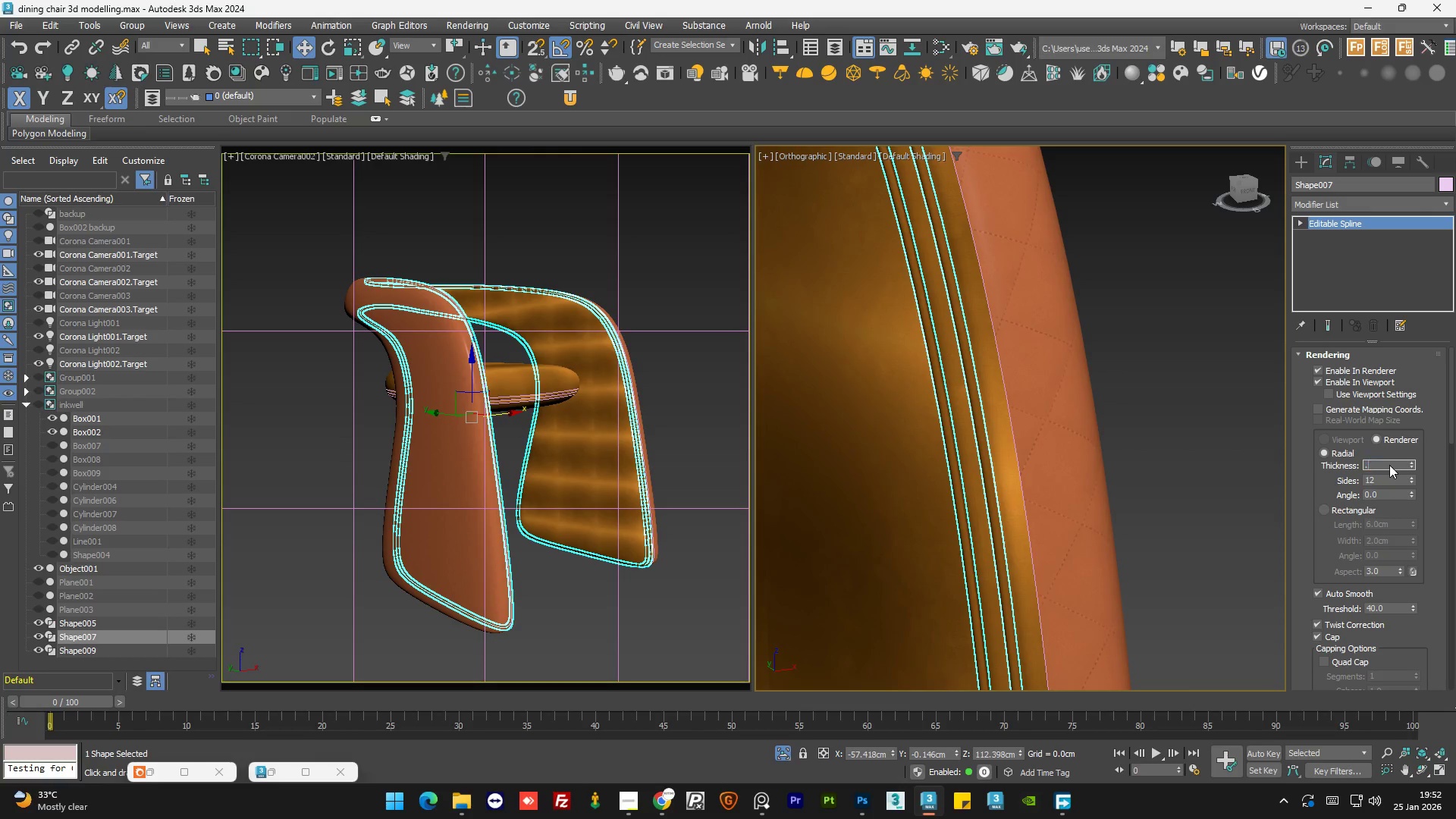 
key(Numpad2)
 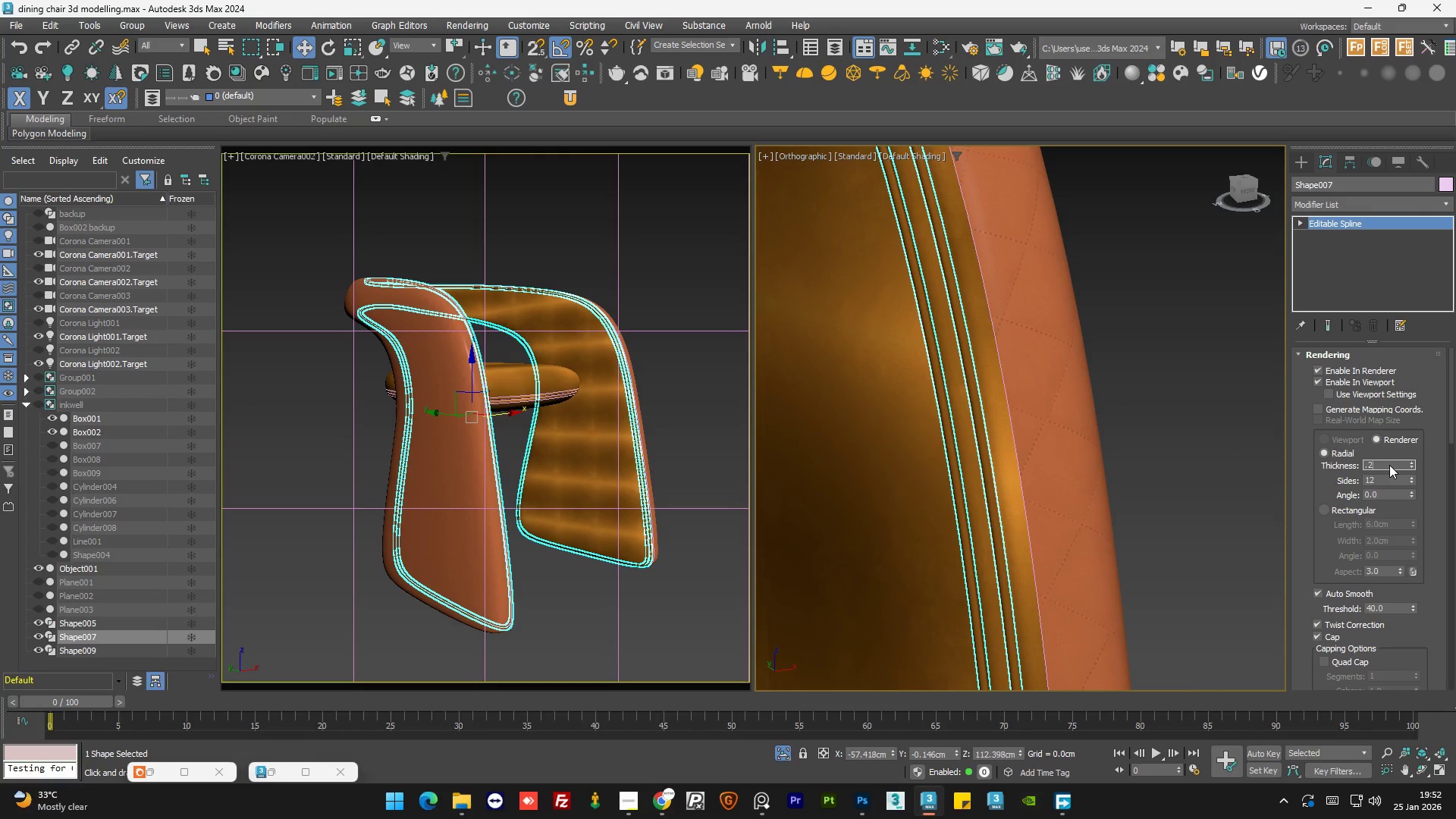 
key(NumpadEnter)
 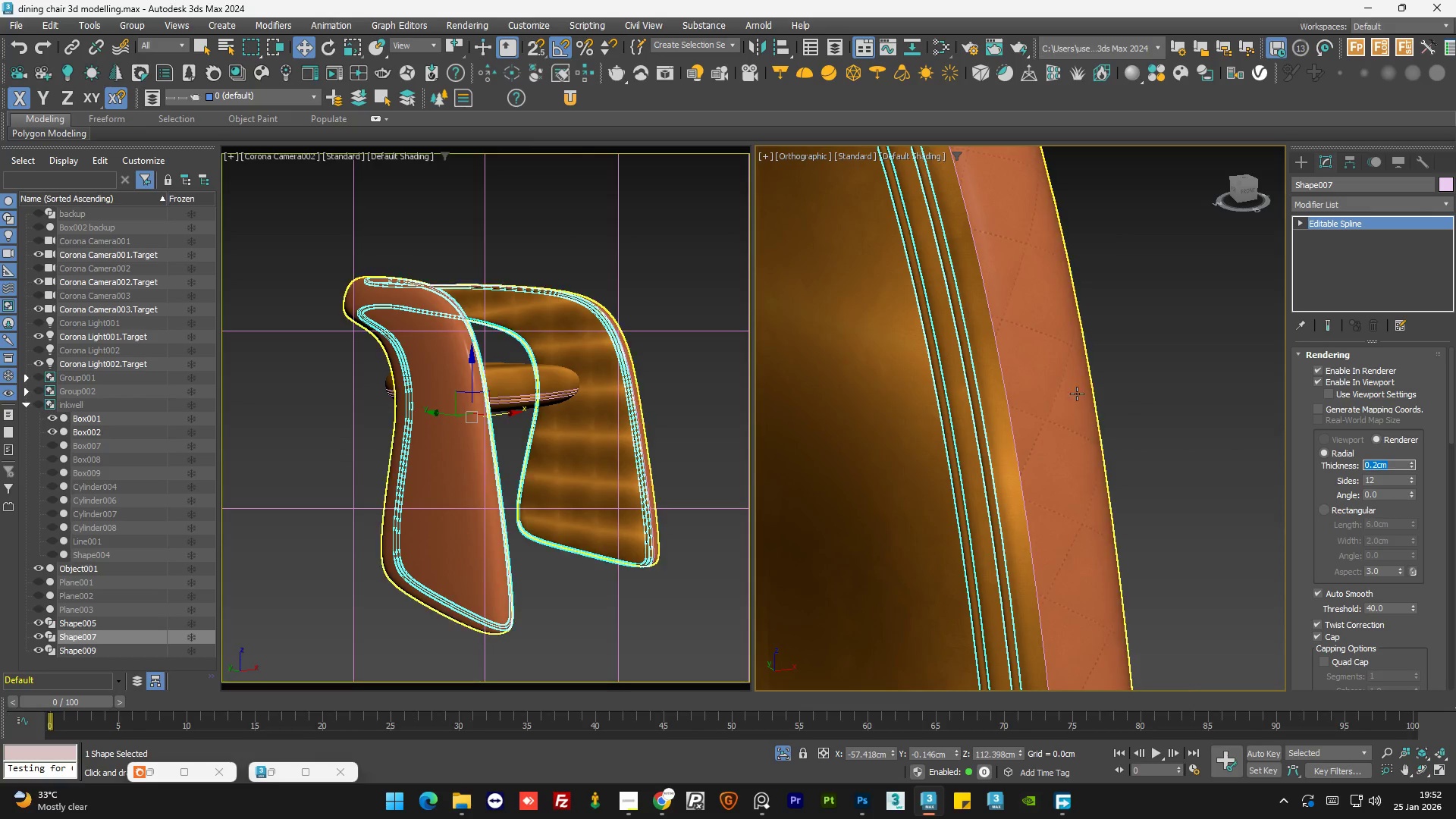 
left_click([1155, 383])
 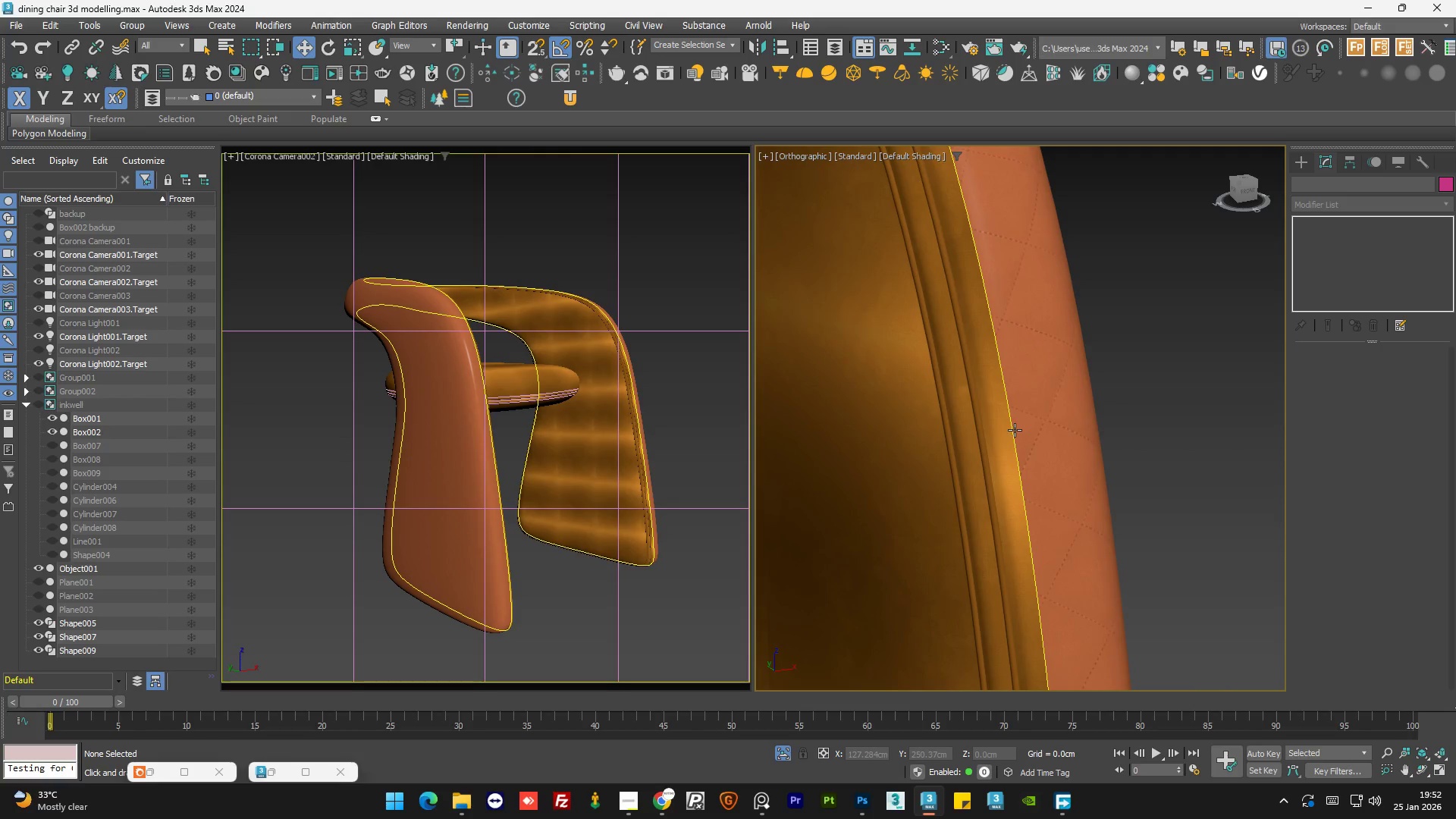 
left_click([1012, 431])
 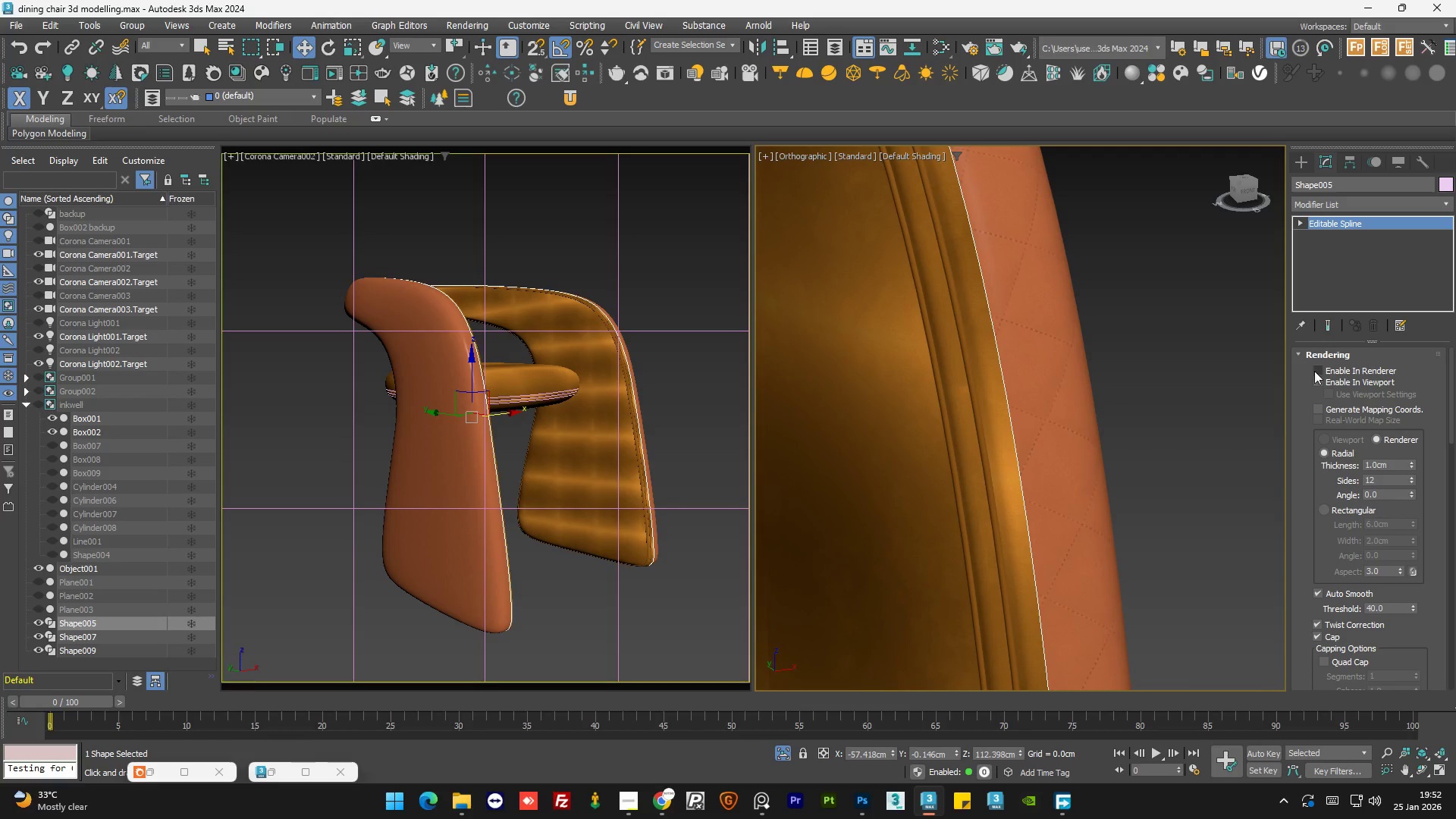 
double_click([1320, 379])
 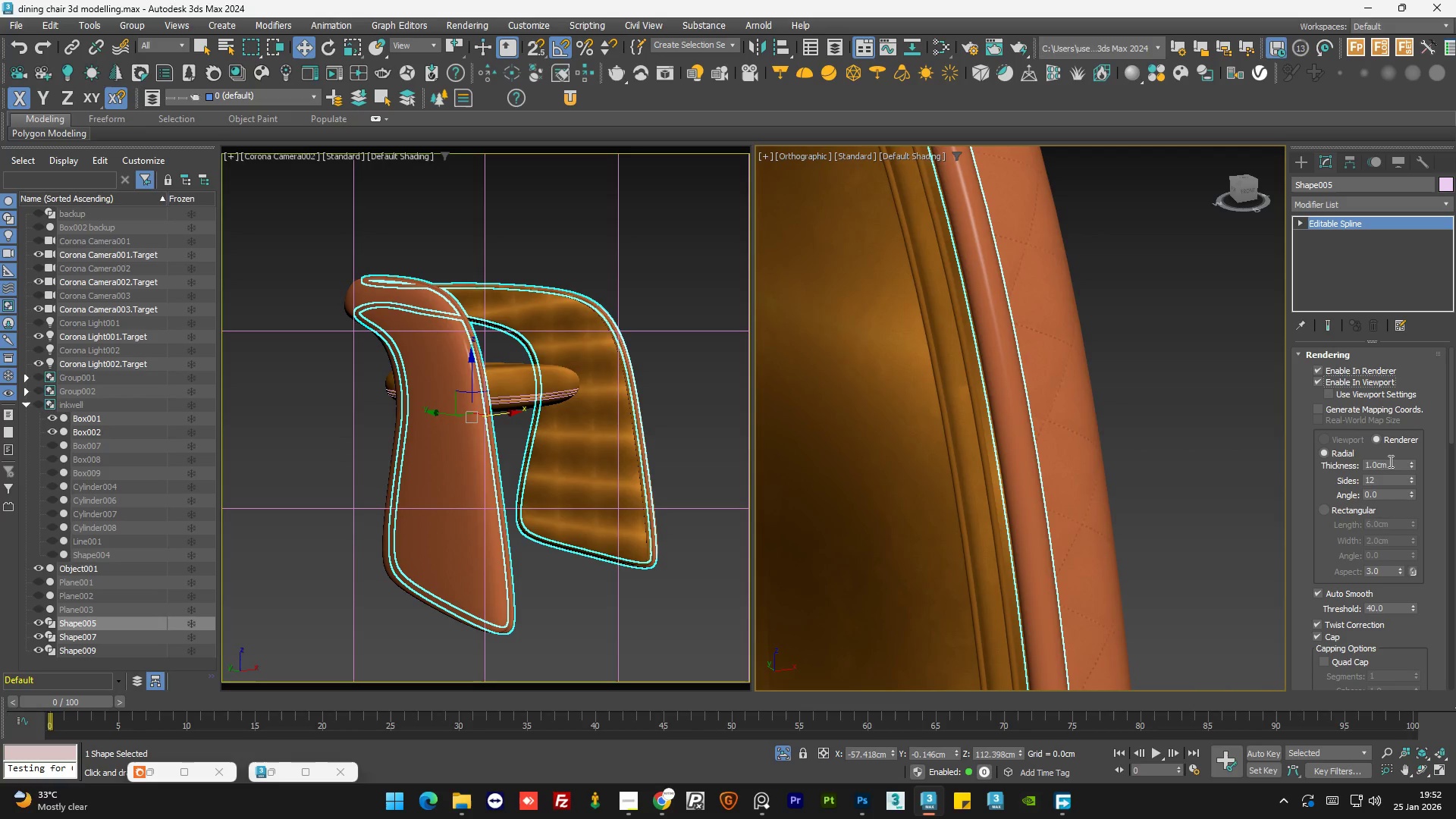 
double_click([1389, 463])
 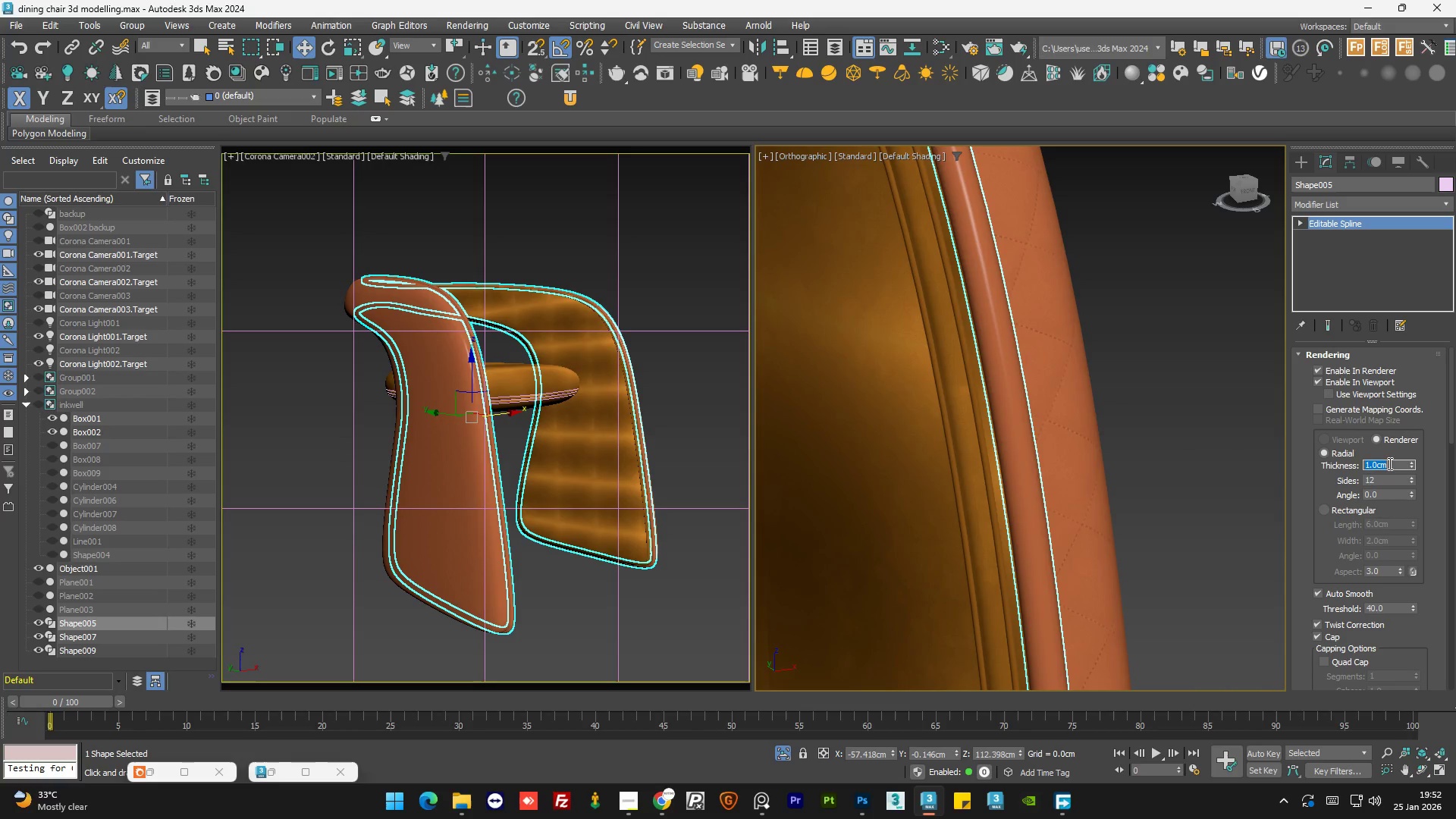 
key(NumpadDecimal)
 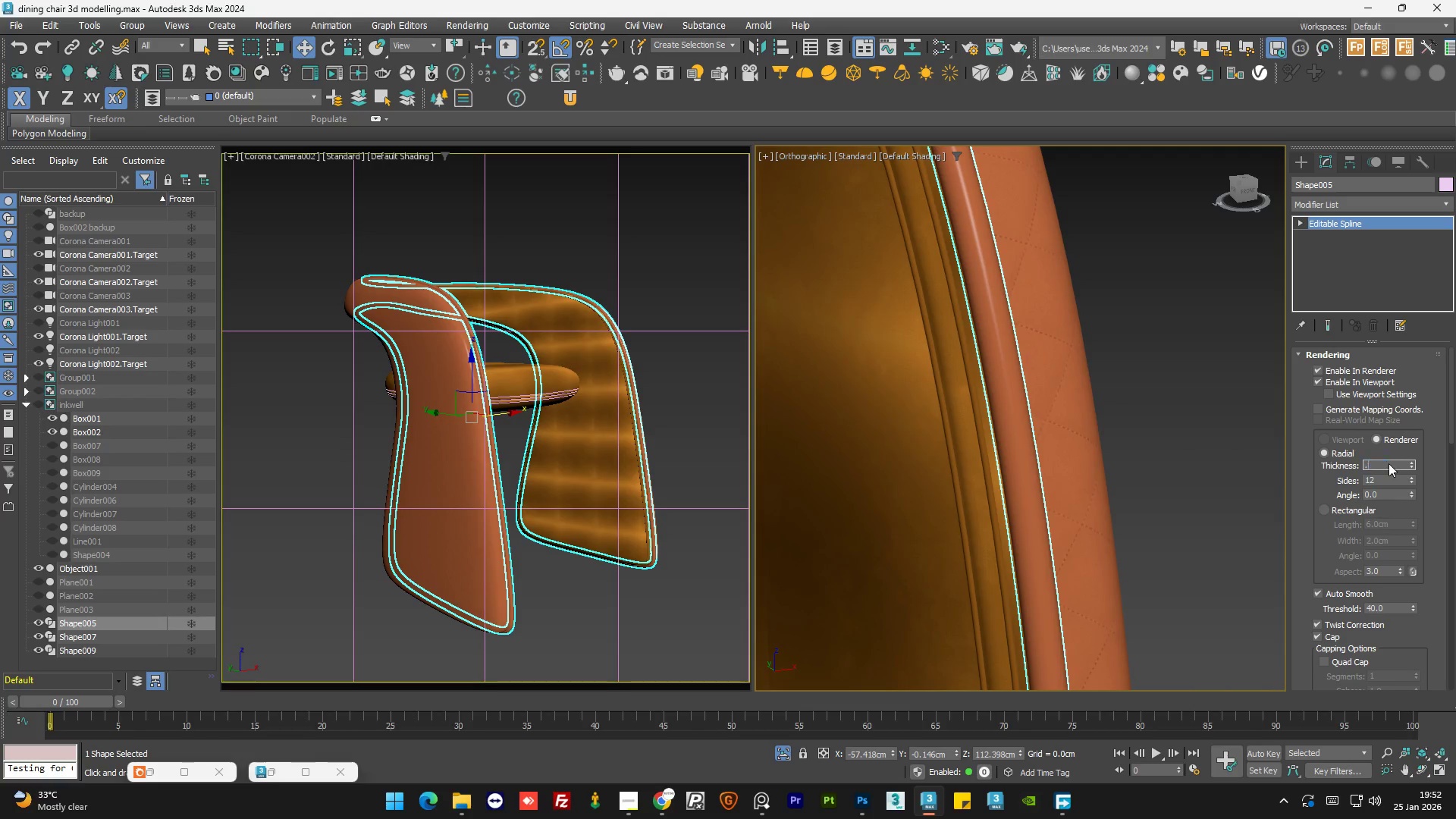 
key(Numpad2)
 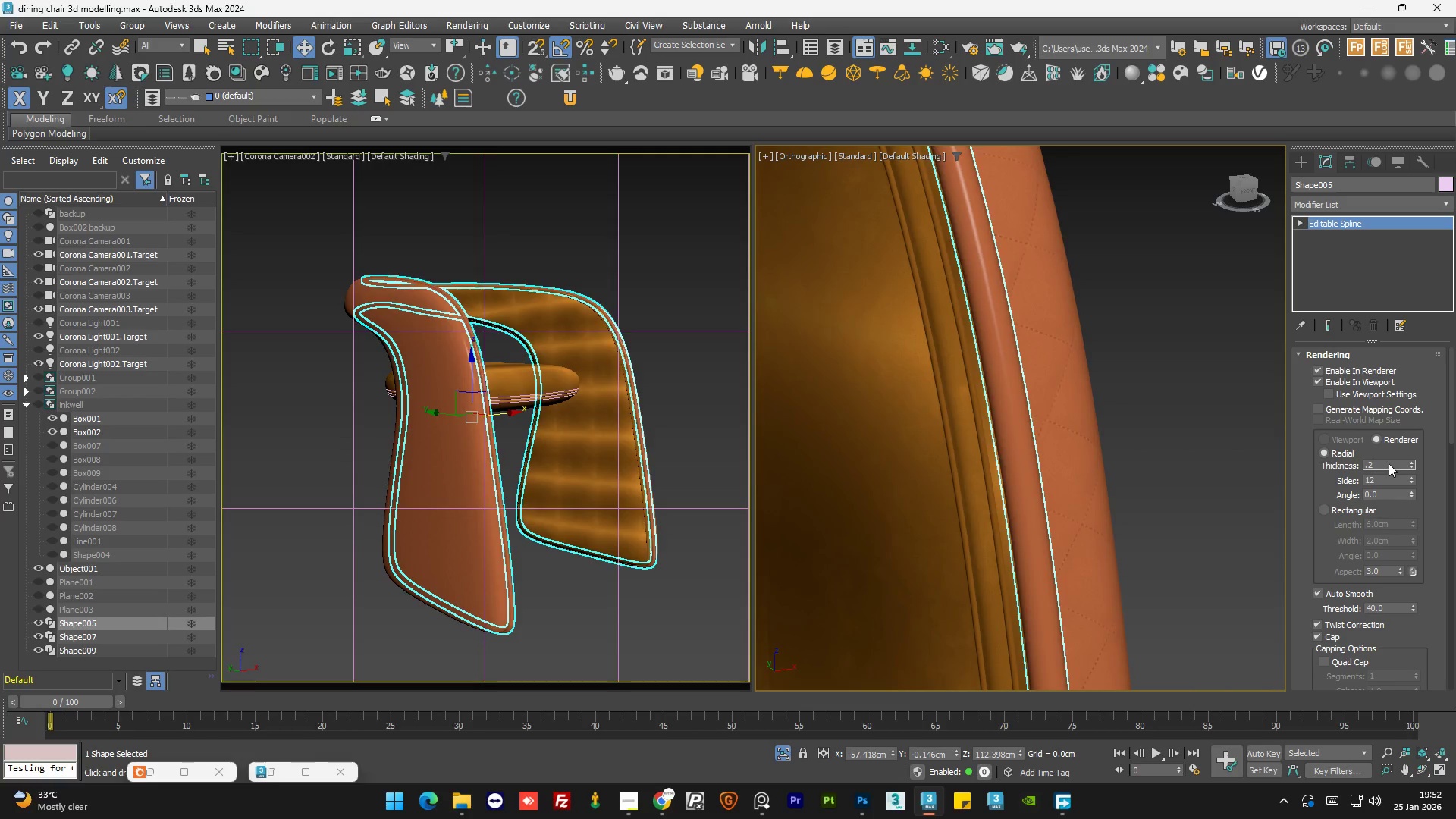 
key(NumpadEnter)
 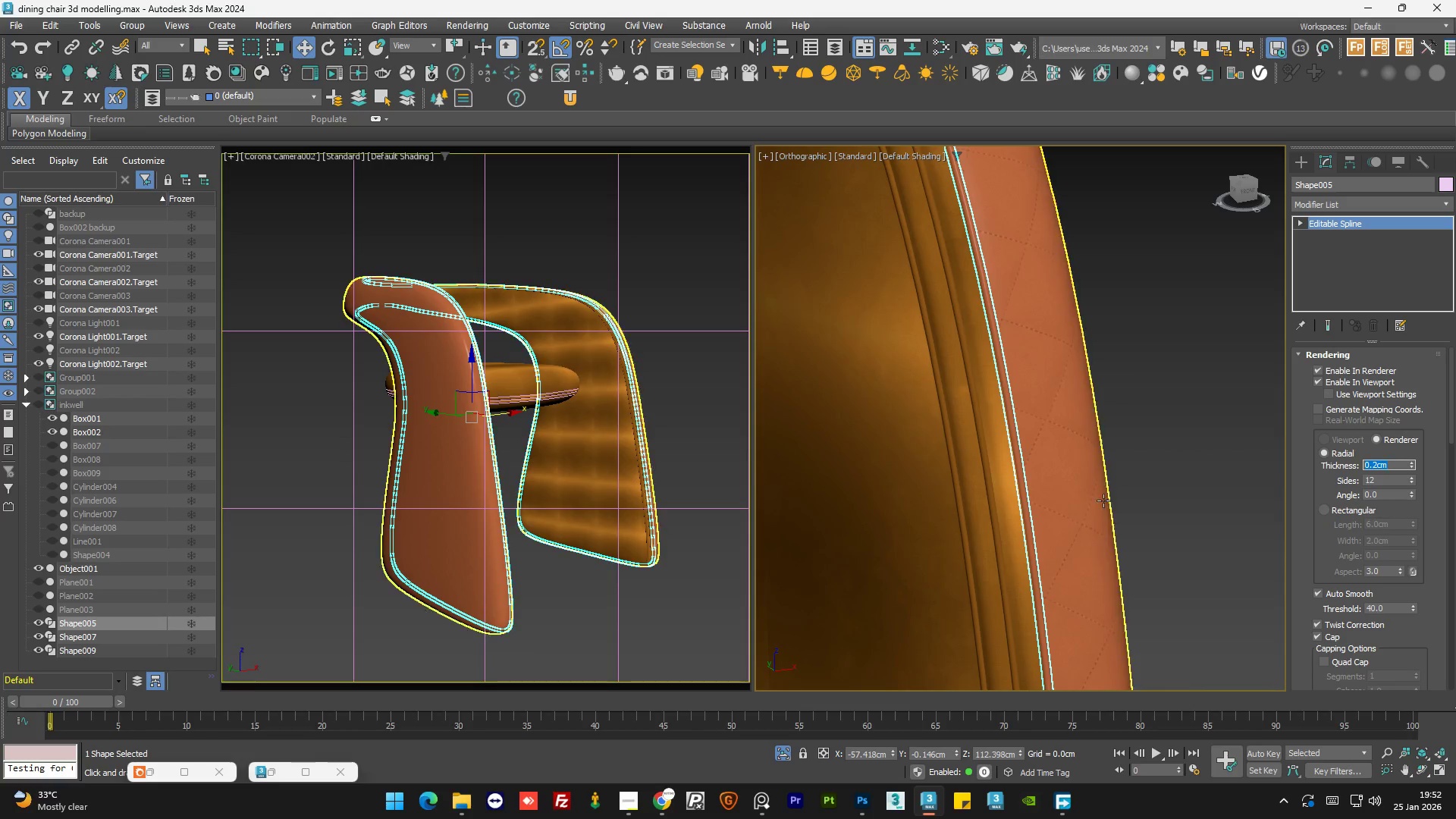 
left_click([1191, 411])
 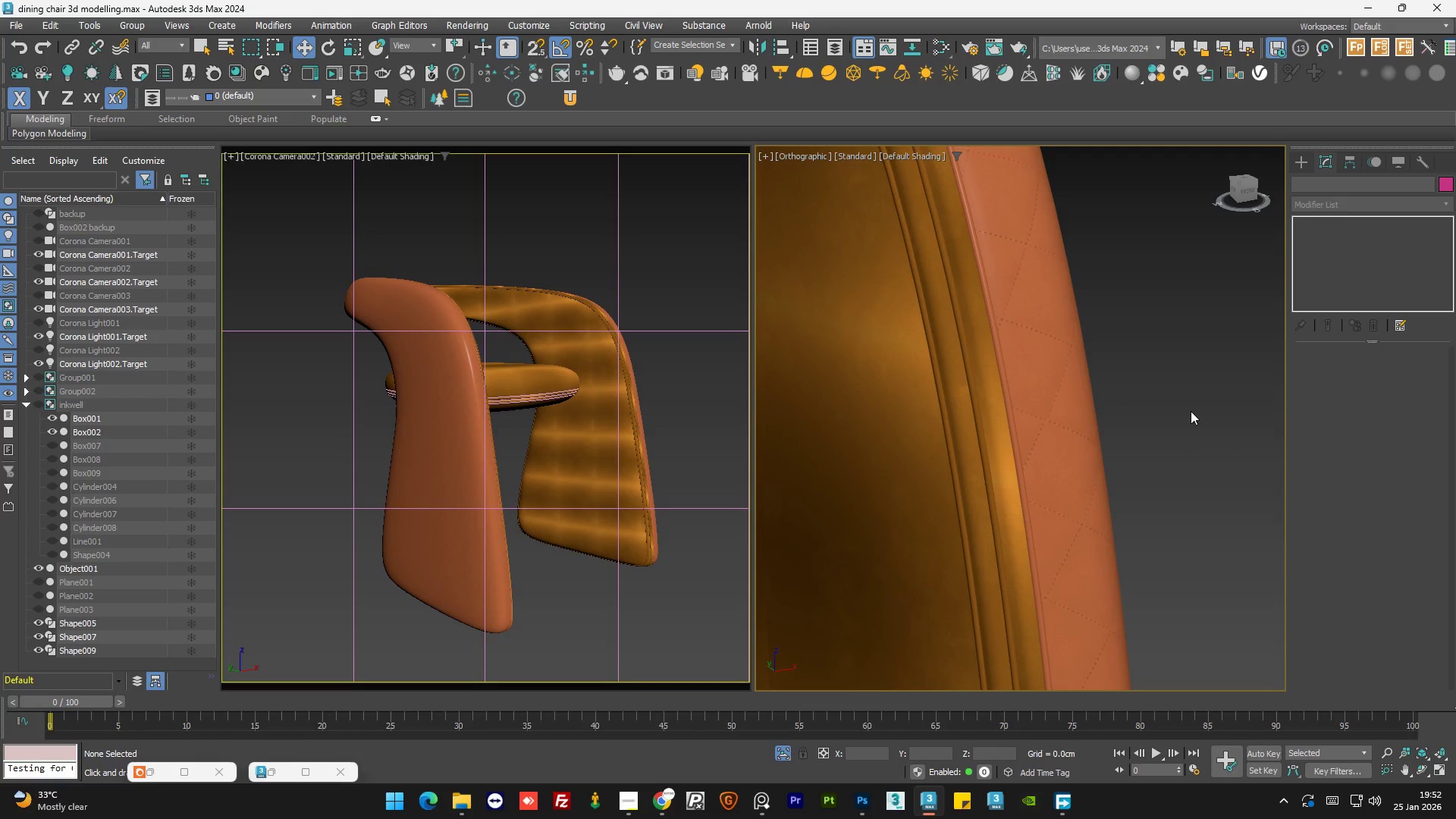 
scroll: coordinate [1191, 411], scroll_direction: down, amount: 1.0
 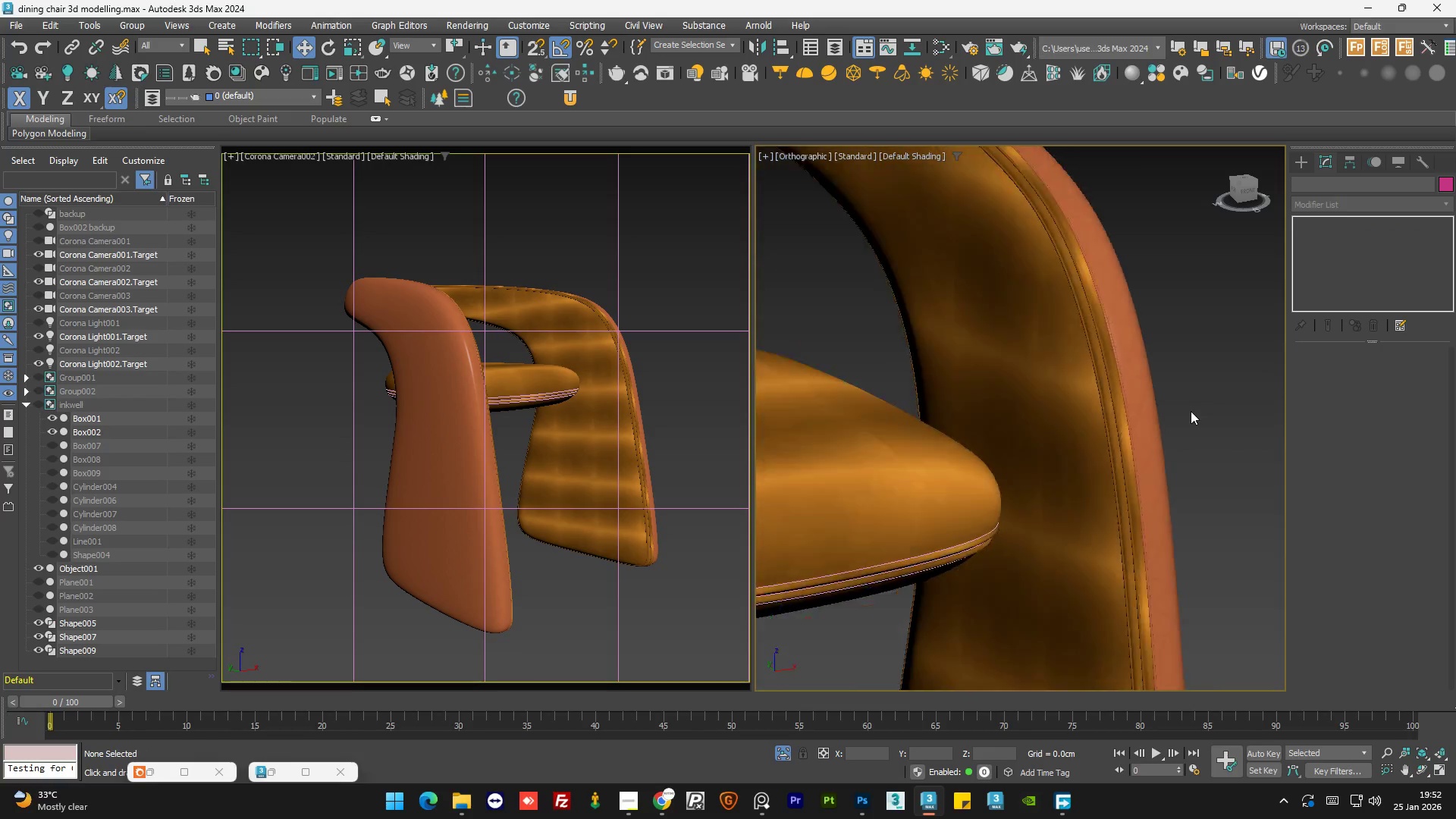 
hold_key(key=AltLeft, duration=0.73)
 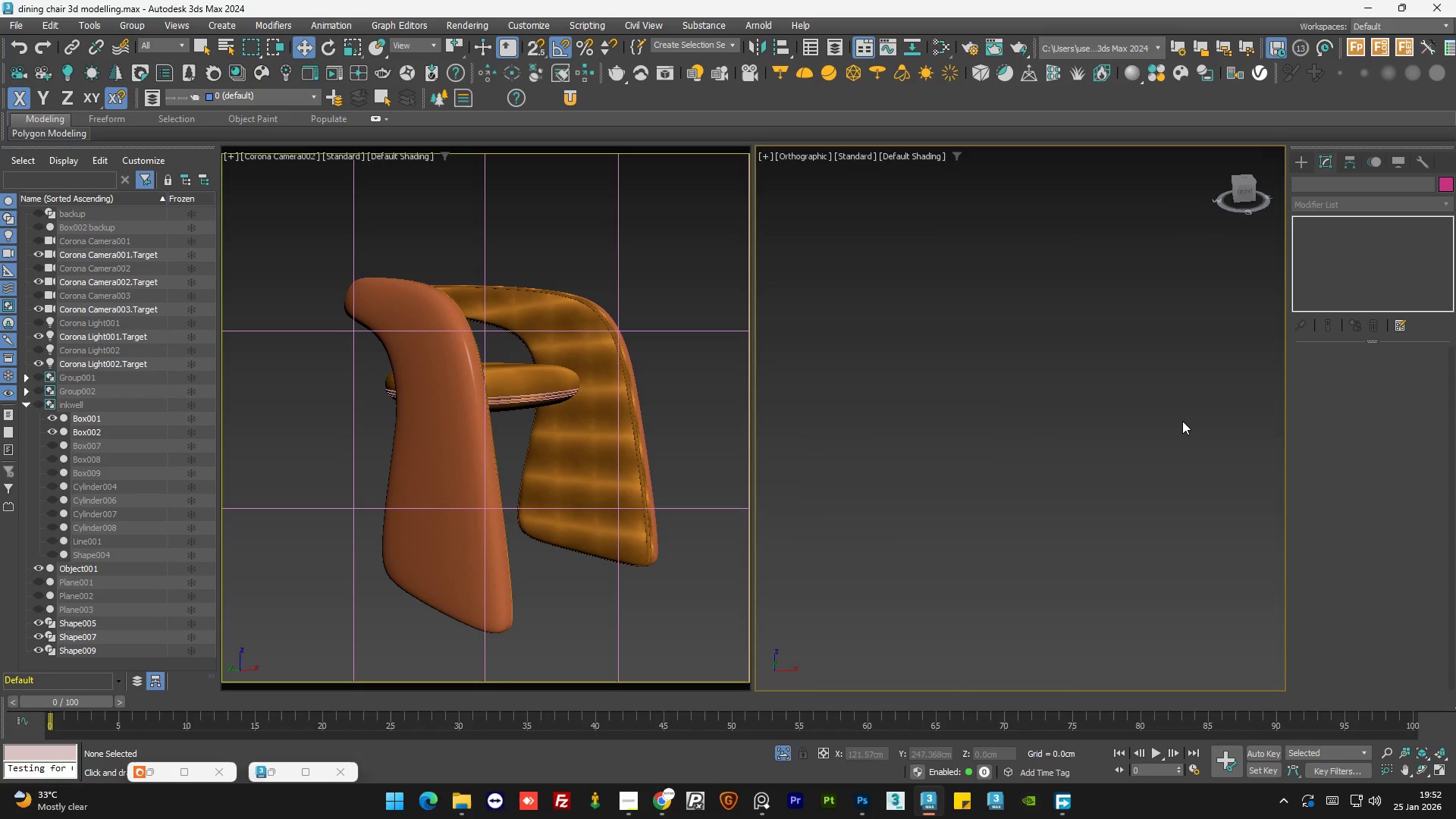 
scroll: coordinate [1005, 470], scroll_direction: up, amount: 8.0
 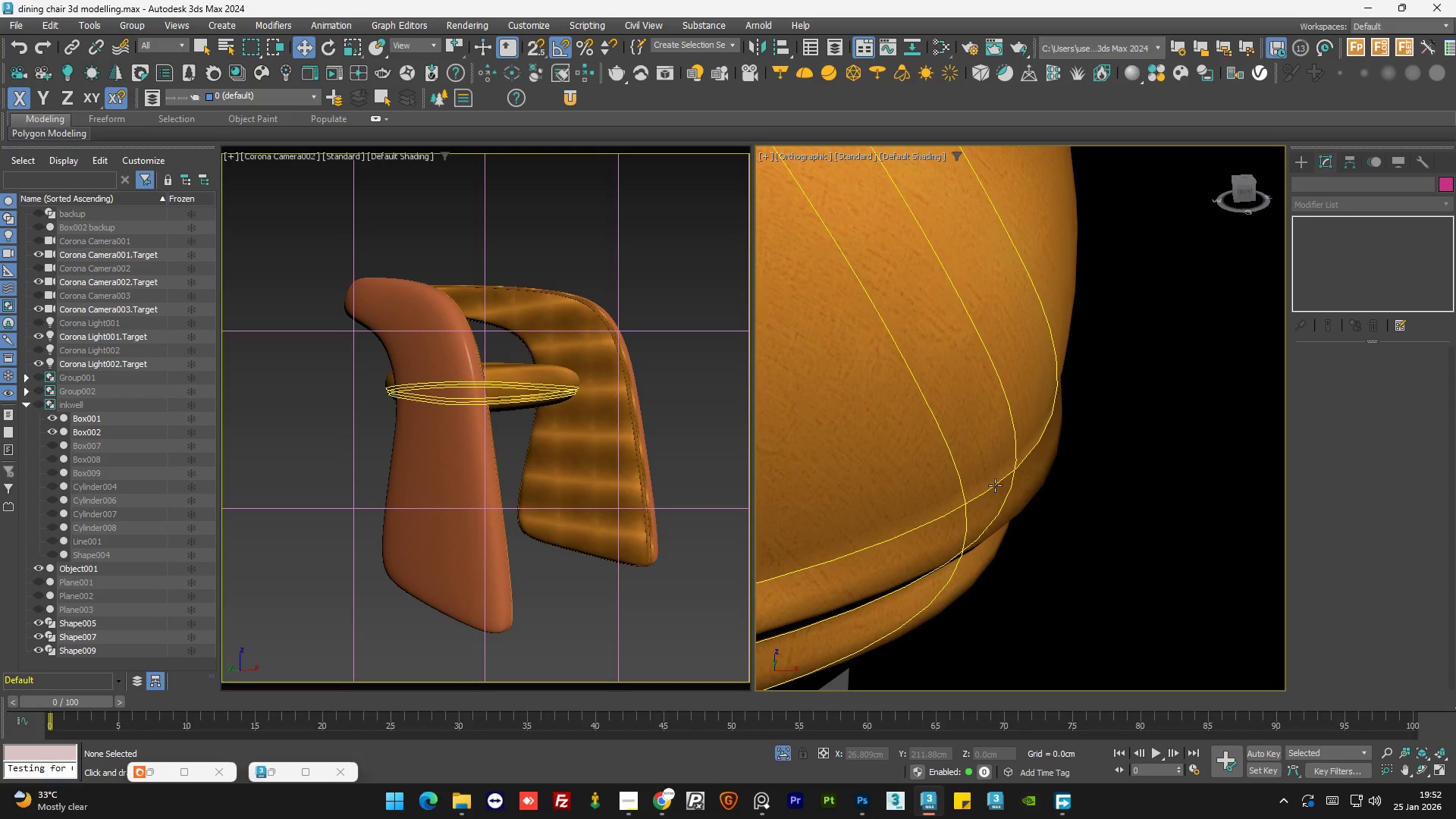 
left_click([995, 485])
 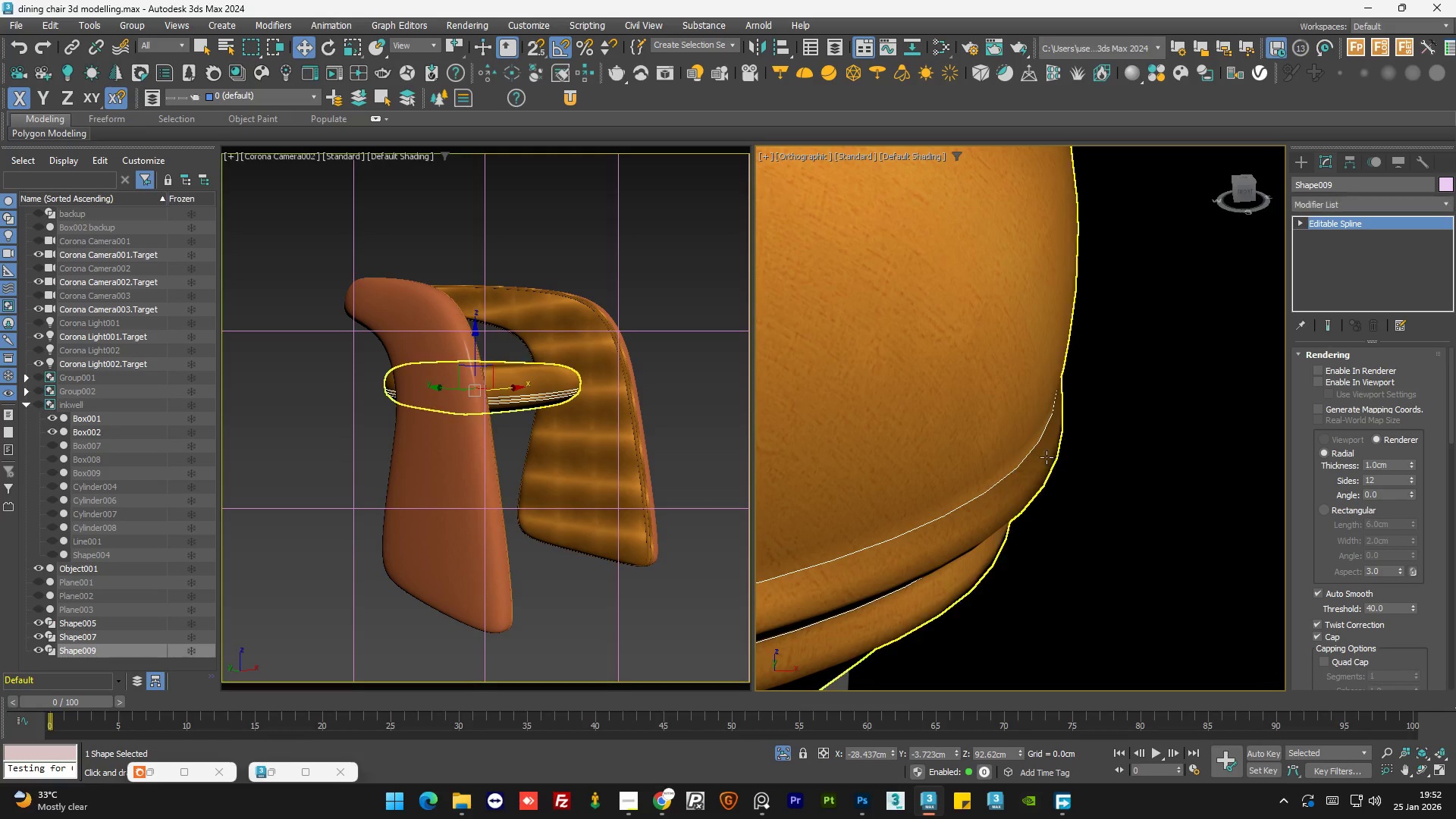 
hold_key(key=AltLeft, duration=1.05)
 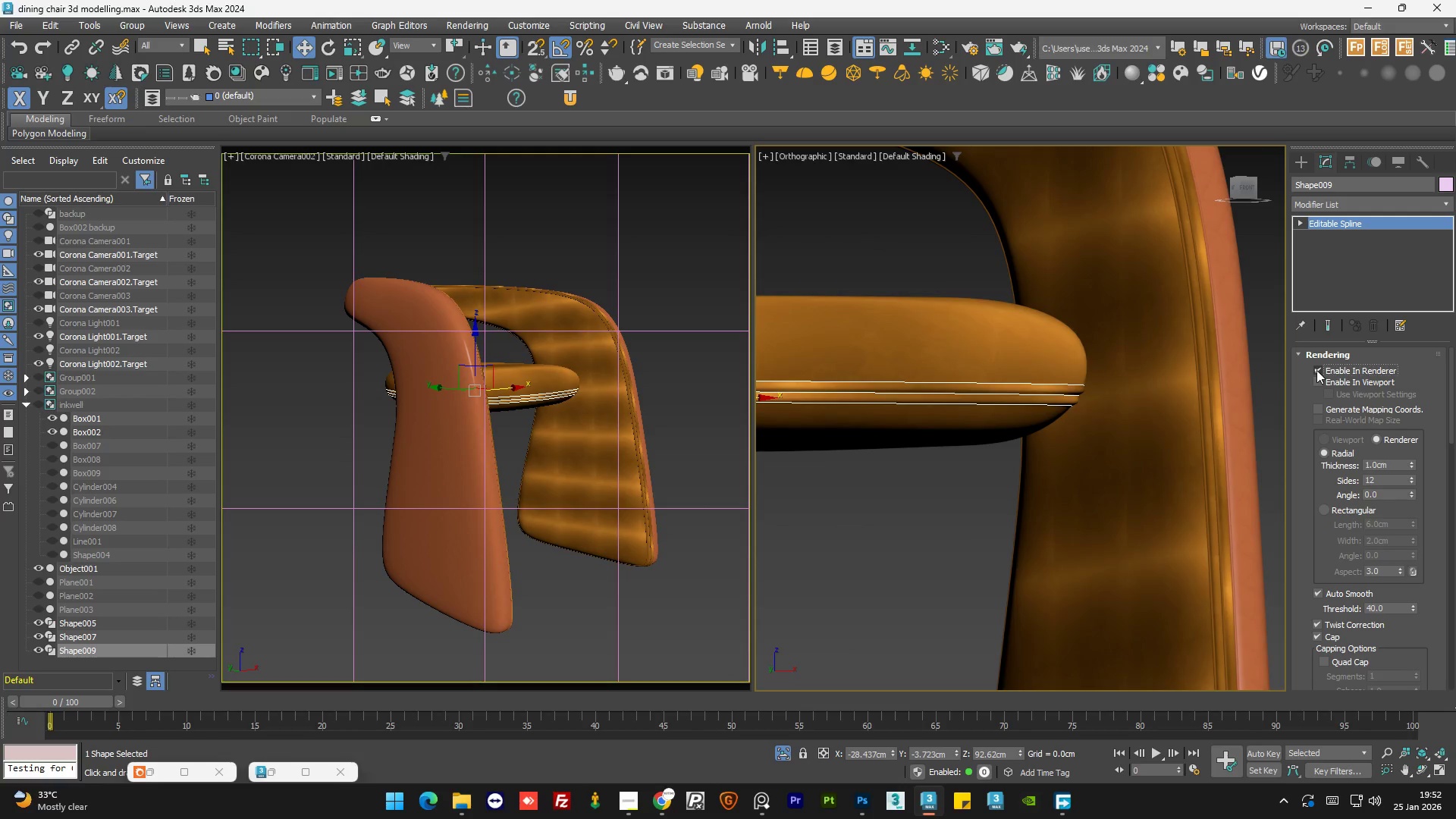 
scroll: coordinate [1059, 452], scroll_direction: down, amount: 6.0
 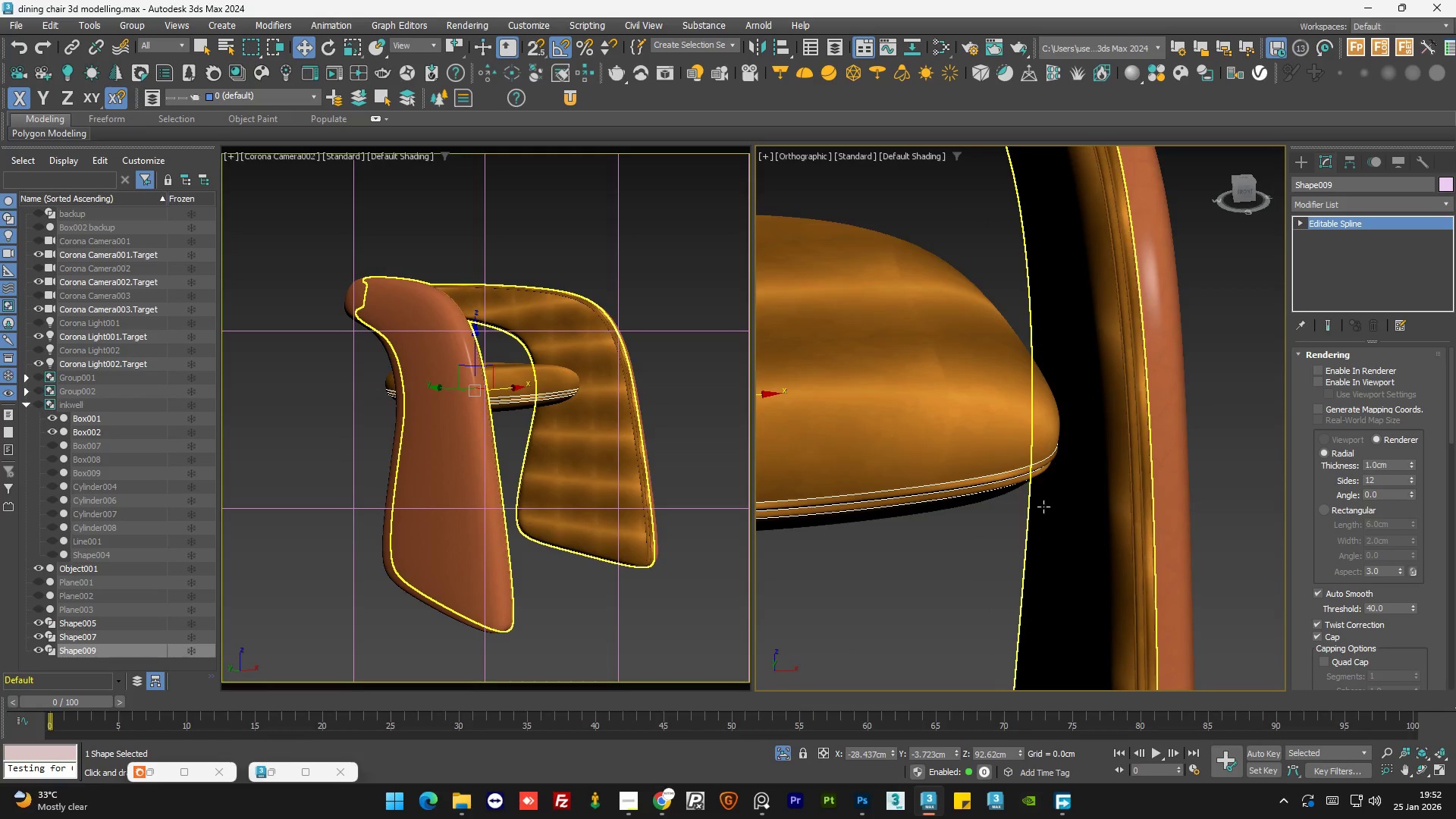 
double_click([1318, 381])
 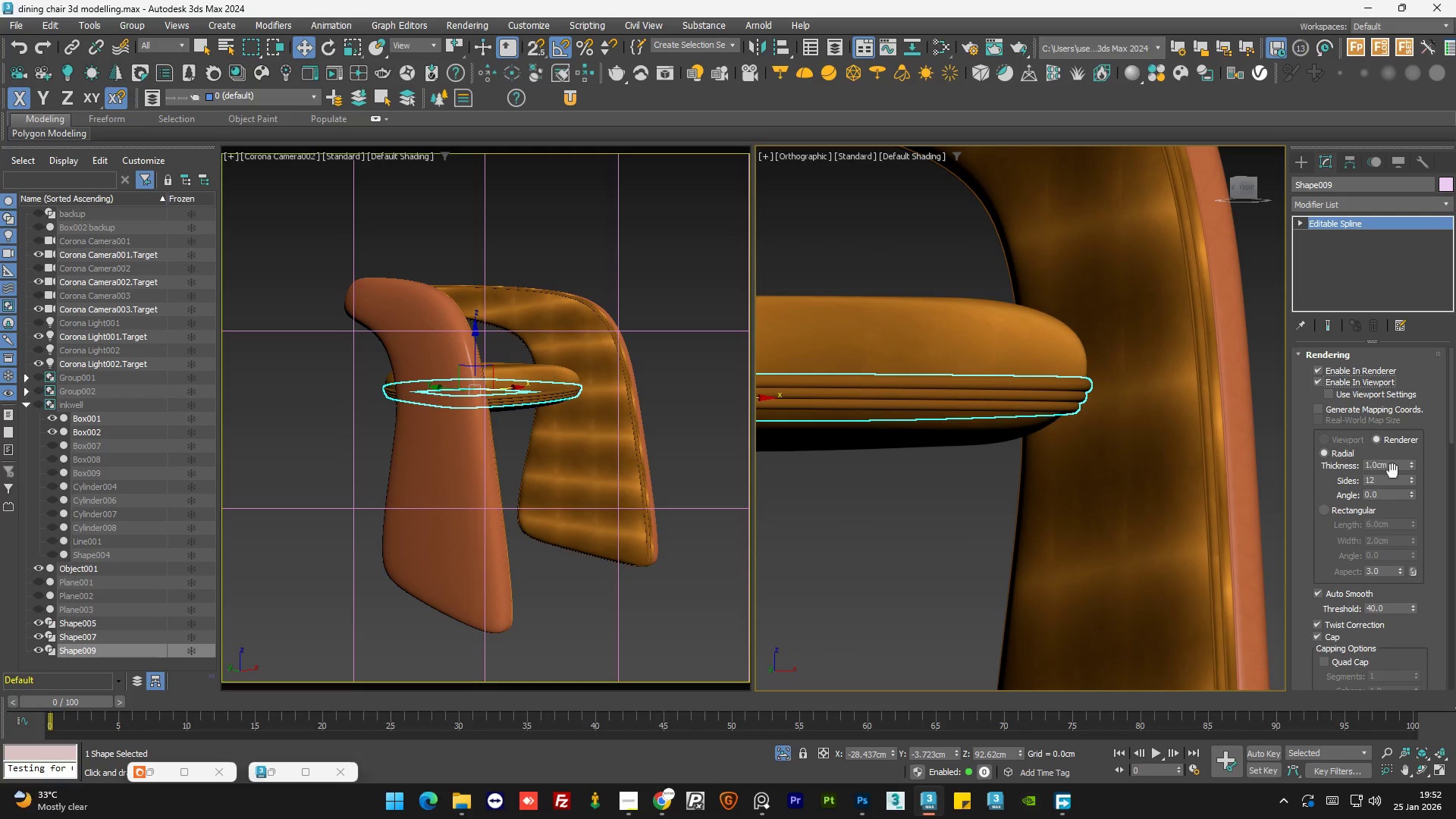 
double_click([1393, 463])
 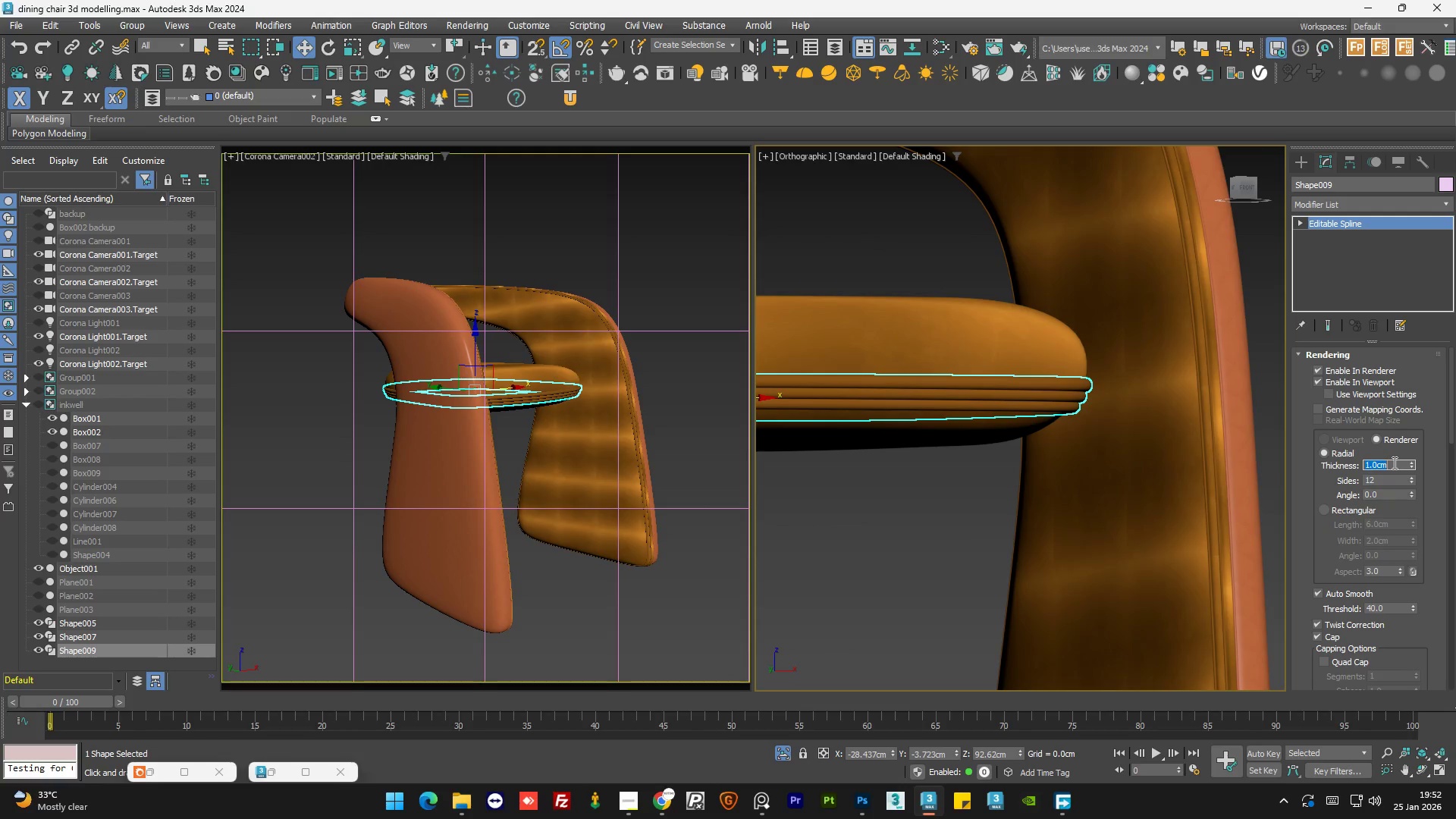 
key(NumpadDecimal)
 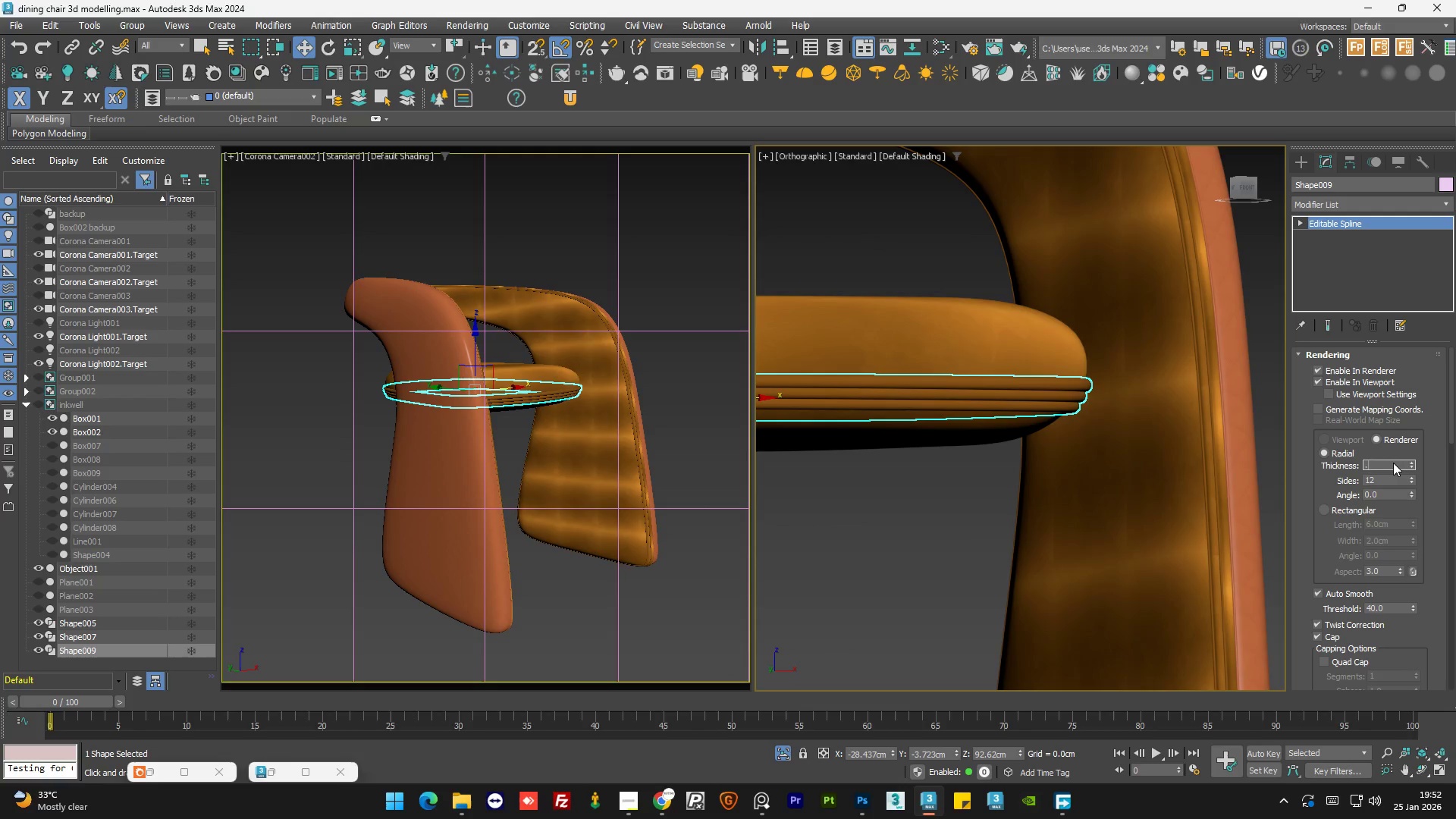 
key(Numpad2)
 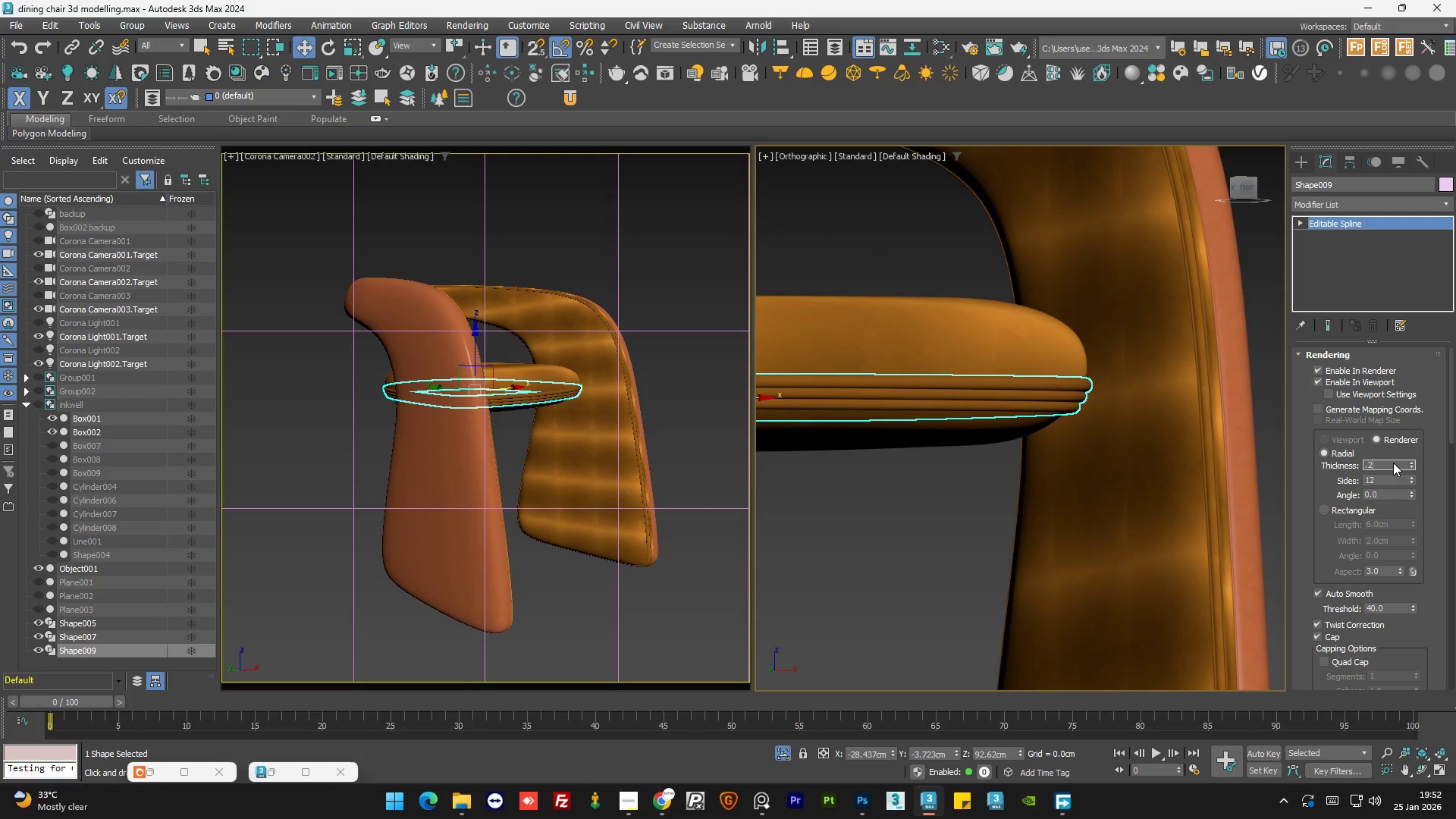 
key(NumpadEnter)
 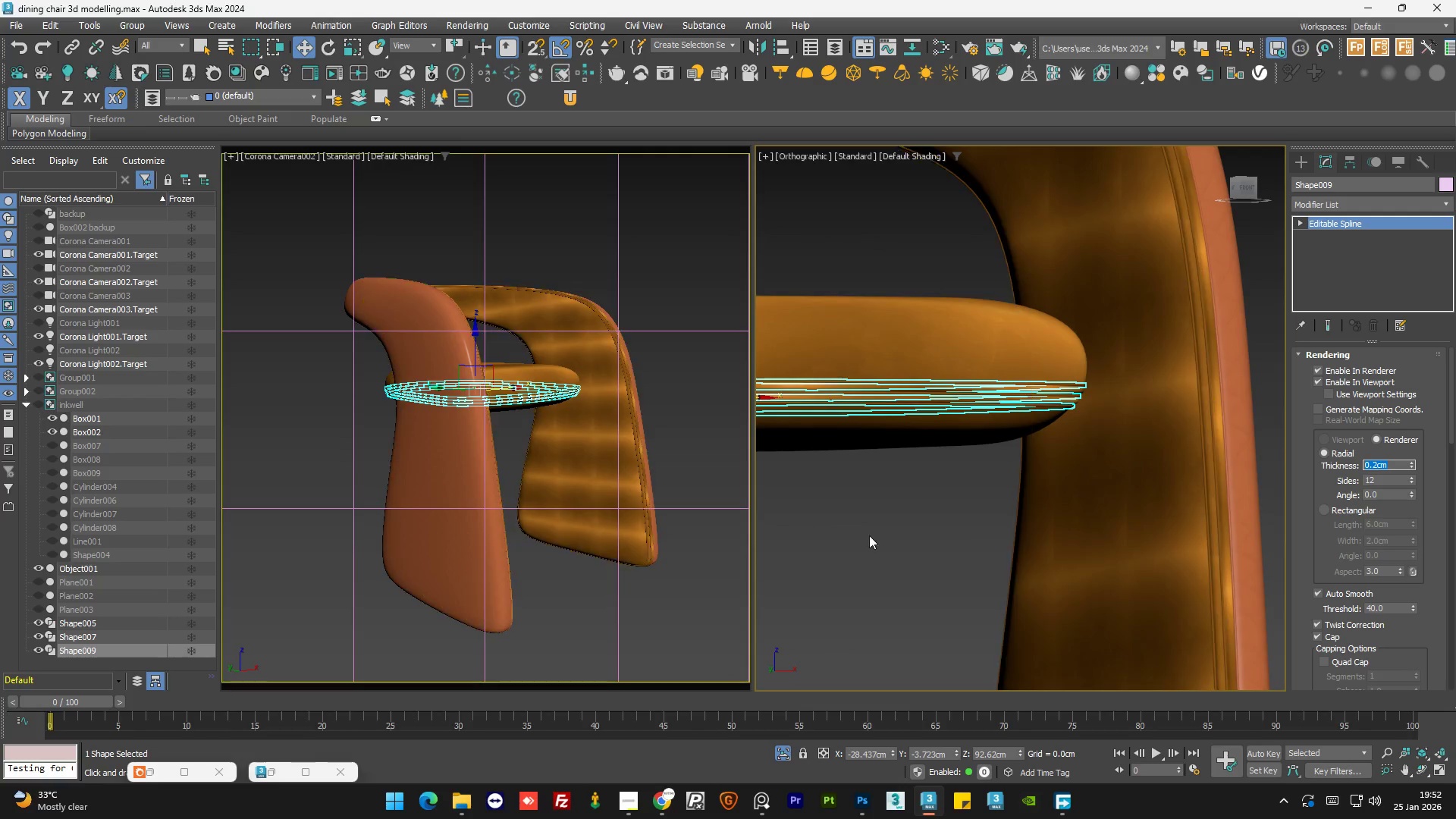 
left_click([862, 543])
 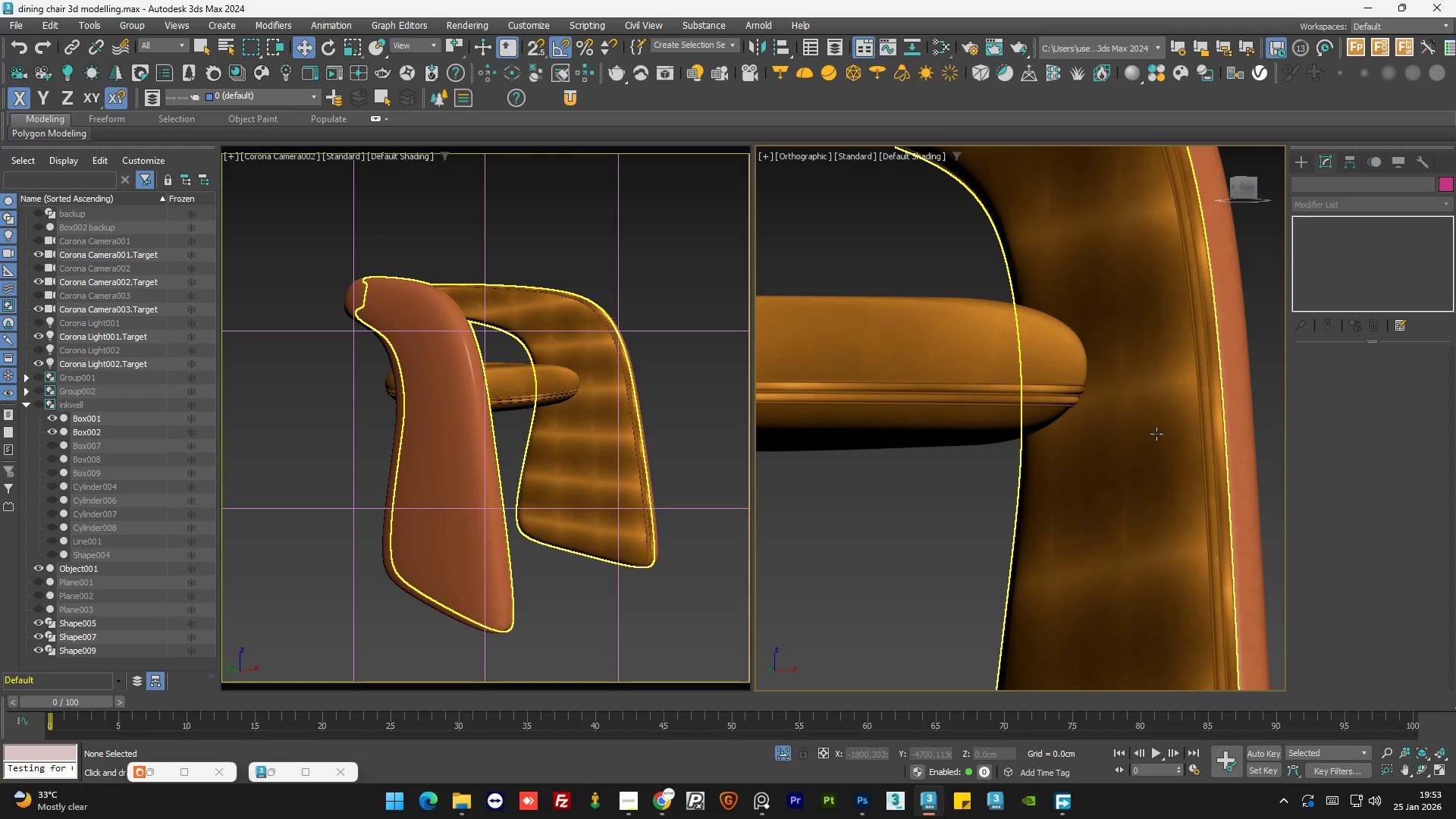 
scroll: coordinate [979, 409], scroll_direction: up, amount: 5.0
 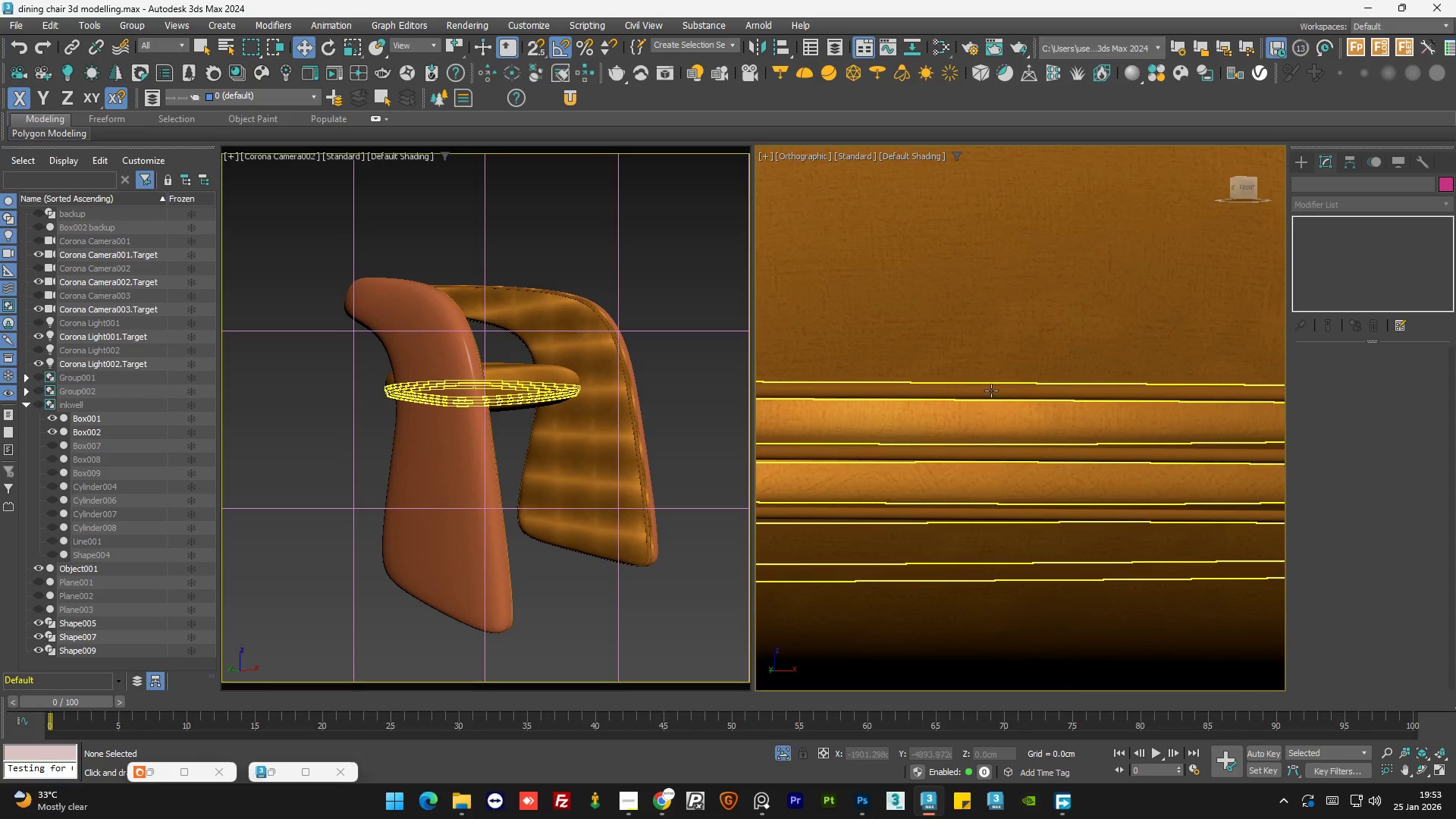 
left_click([991, 390])
 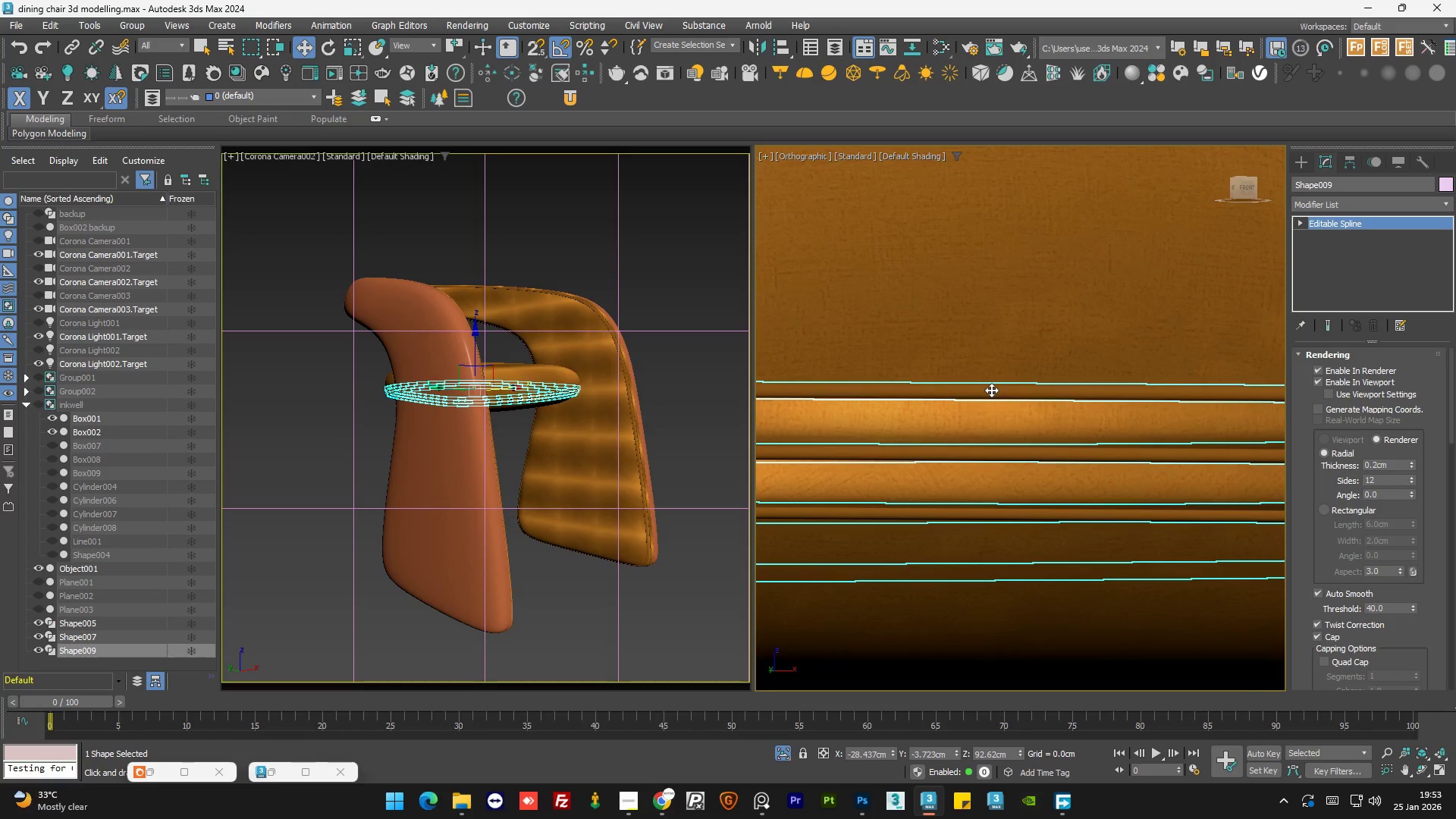 
hold_key(key=AltLeft, duration=1.02)
 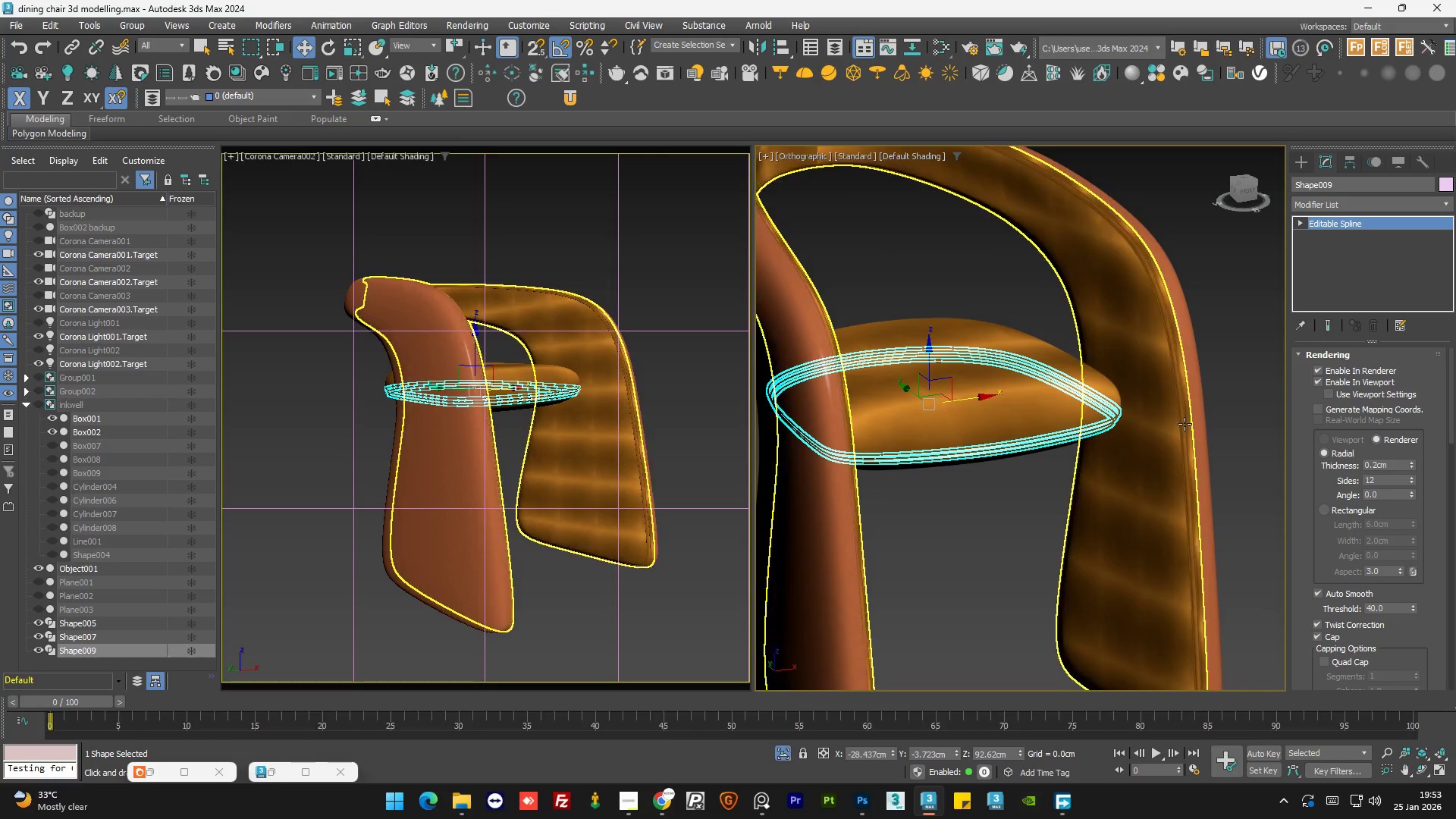 
scroll: coordinate [979, 397], scroll_direction: down, amount: 7.0
 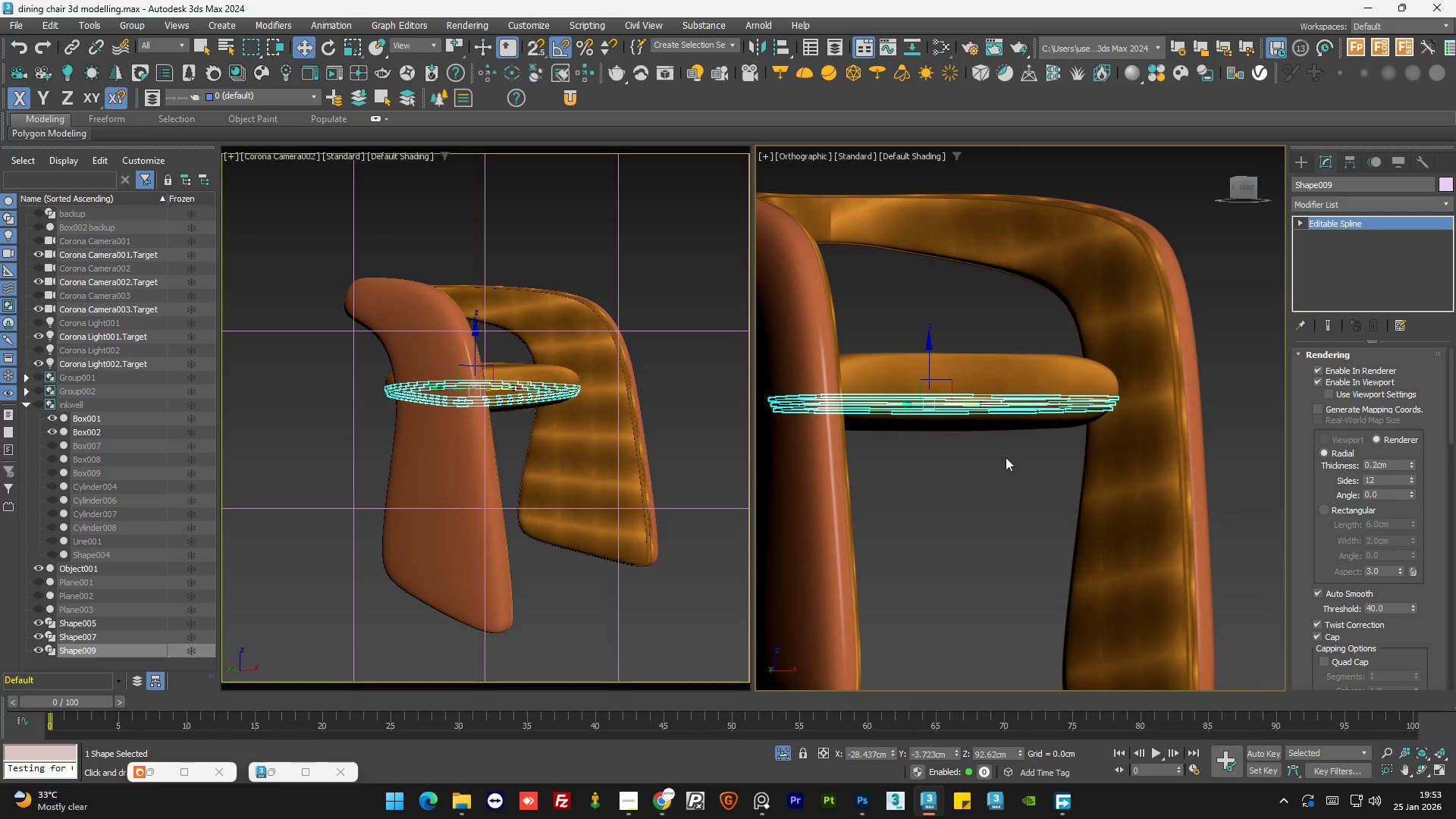 
hold_key(key=AltLeft, duration=0.61)
 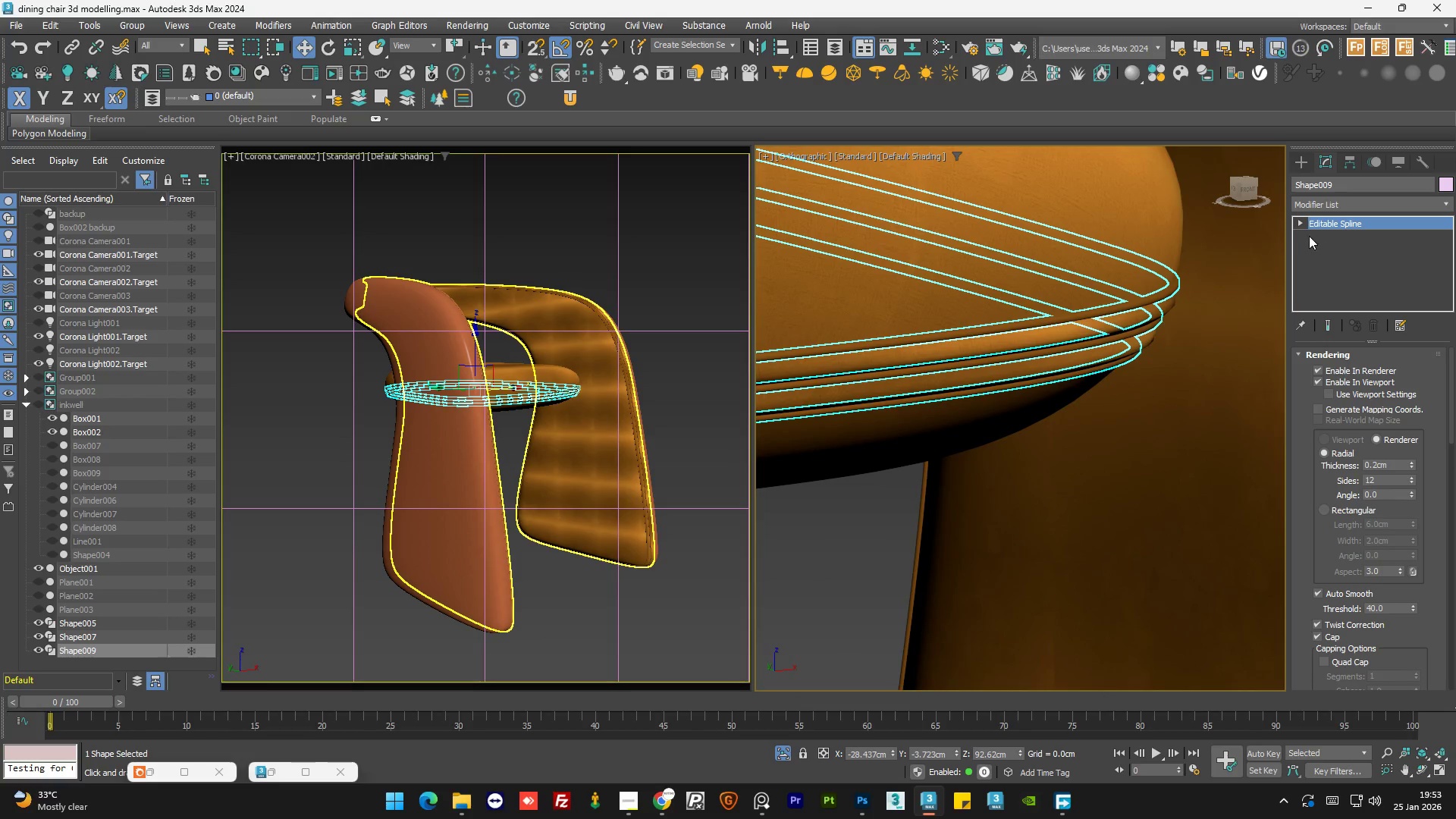 
scroll: coordinate [1081, 403], scroll_direction: up, amount: 6.0
 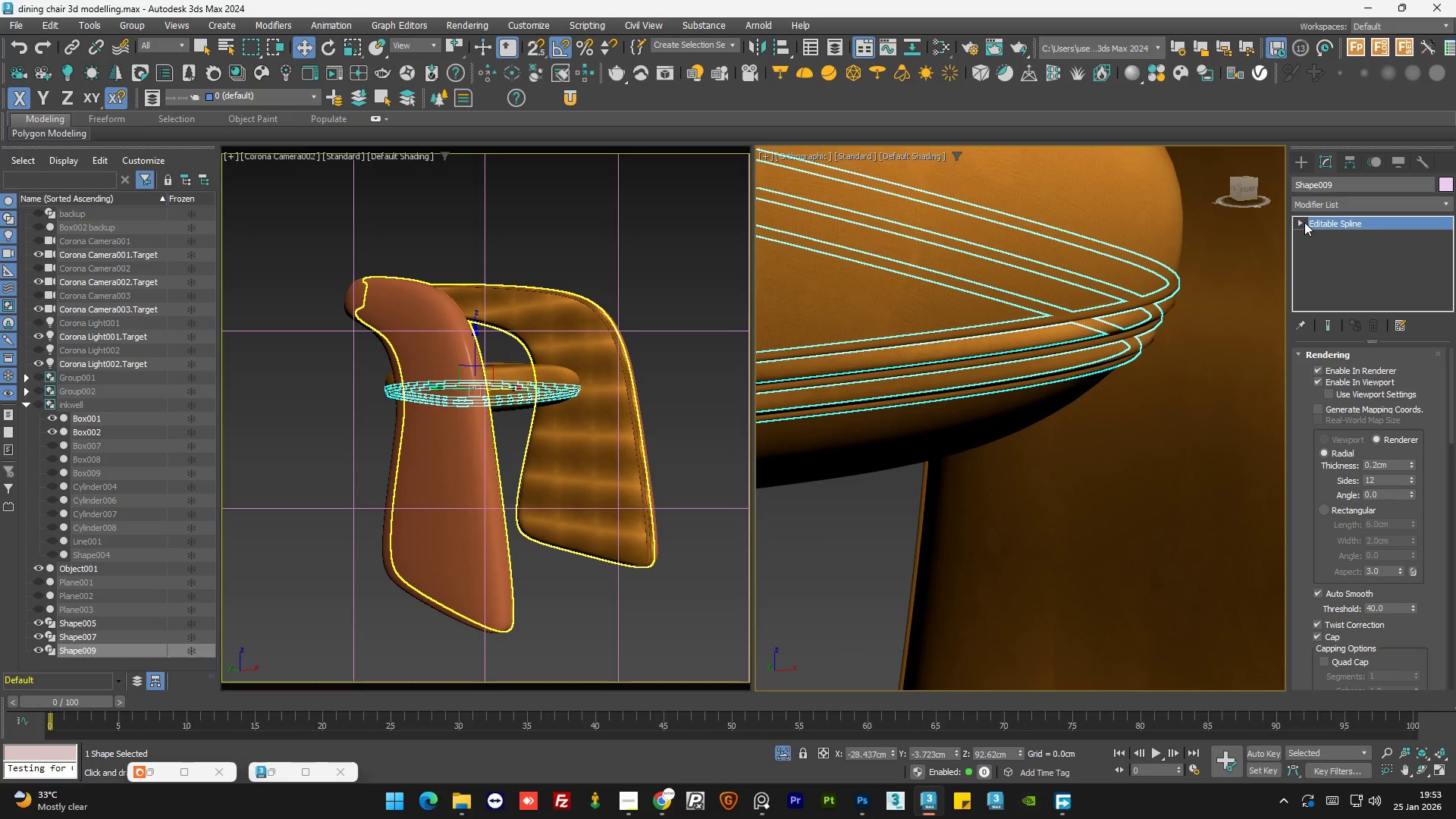 
left_click([1300, 222])
 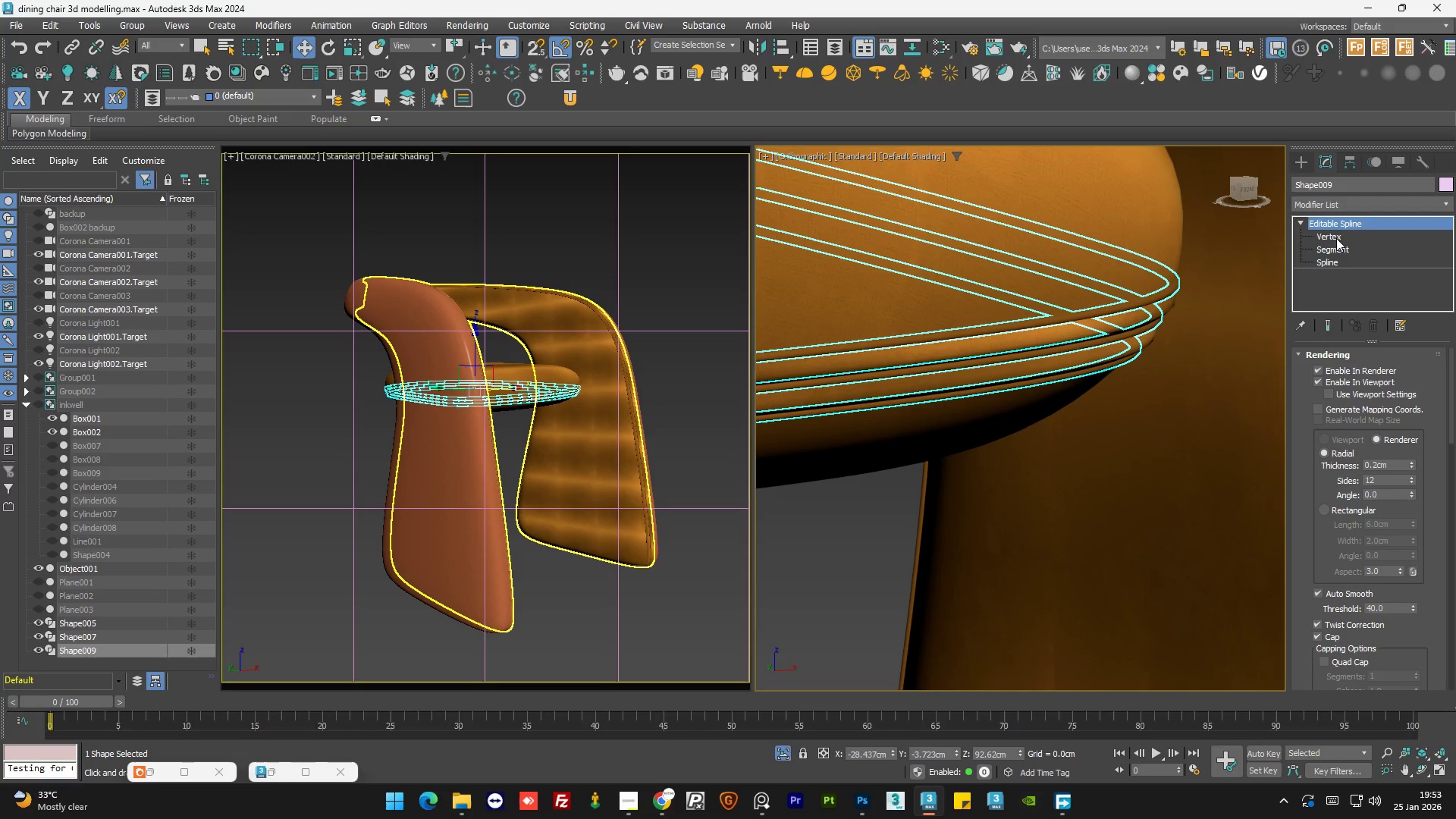 
left_click([1336, 238])
 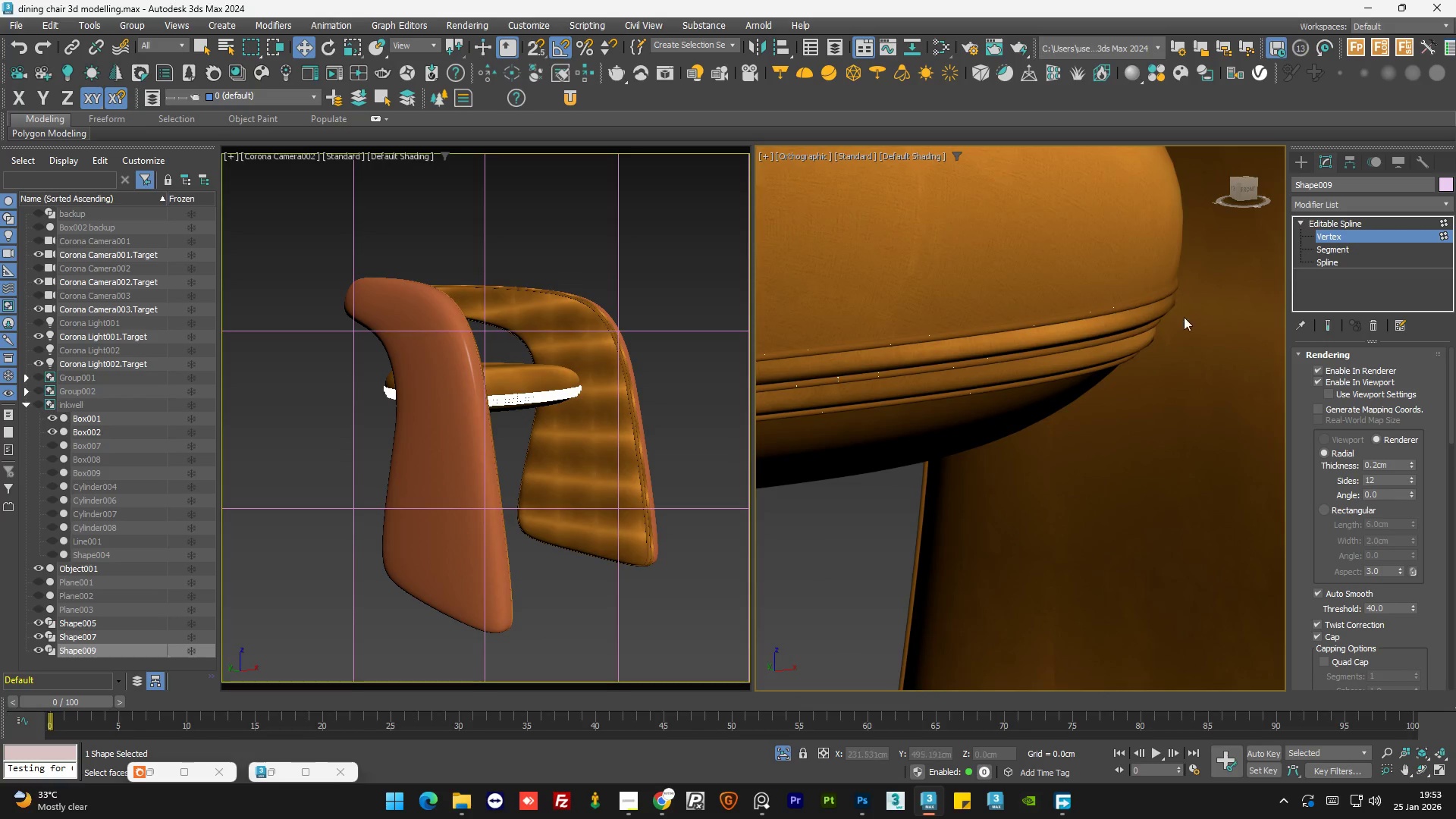 
scroll: coordinate [1133, 353], scroll_direction: down, amount: 5.0
 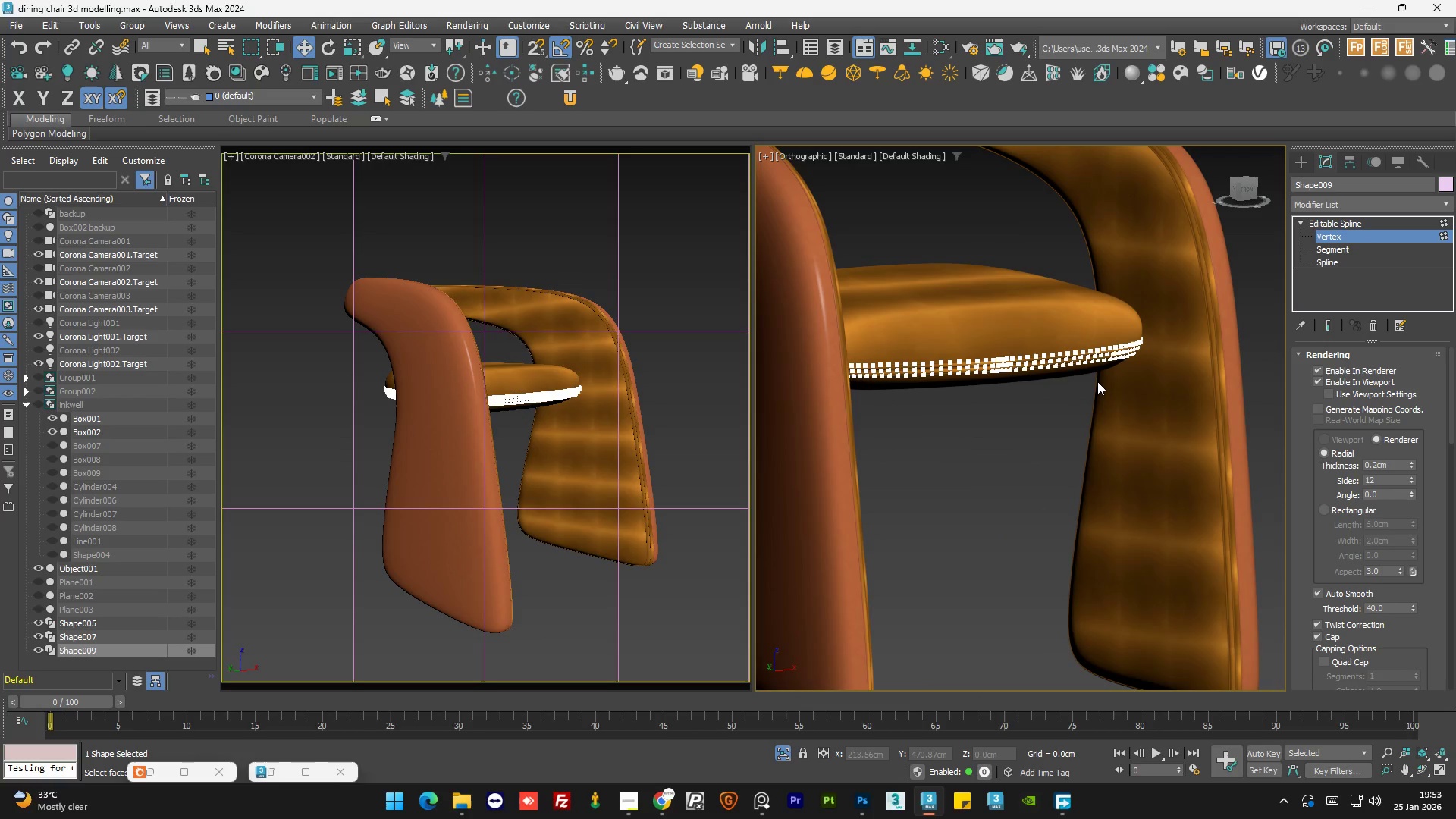 
hold_key(key=AltLeft, duration=1.06)
 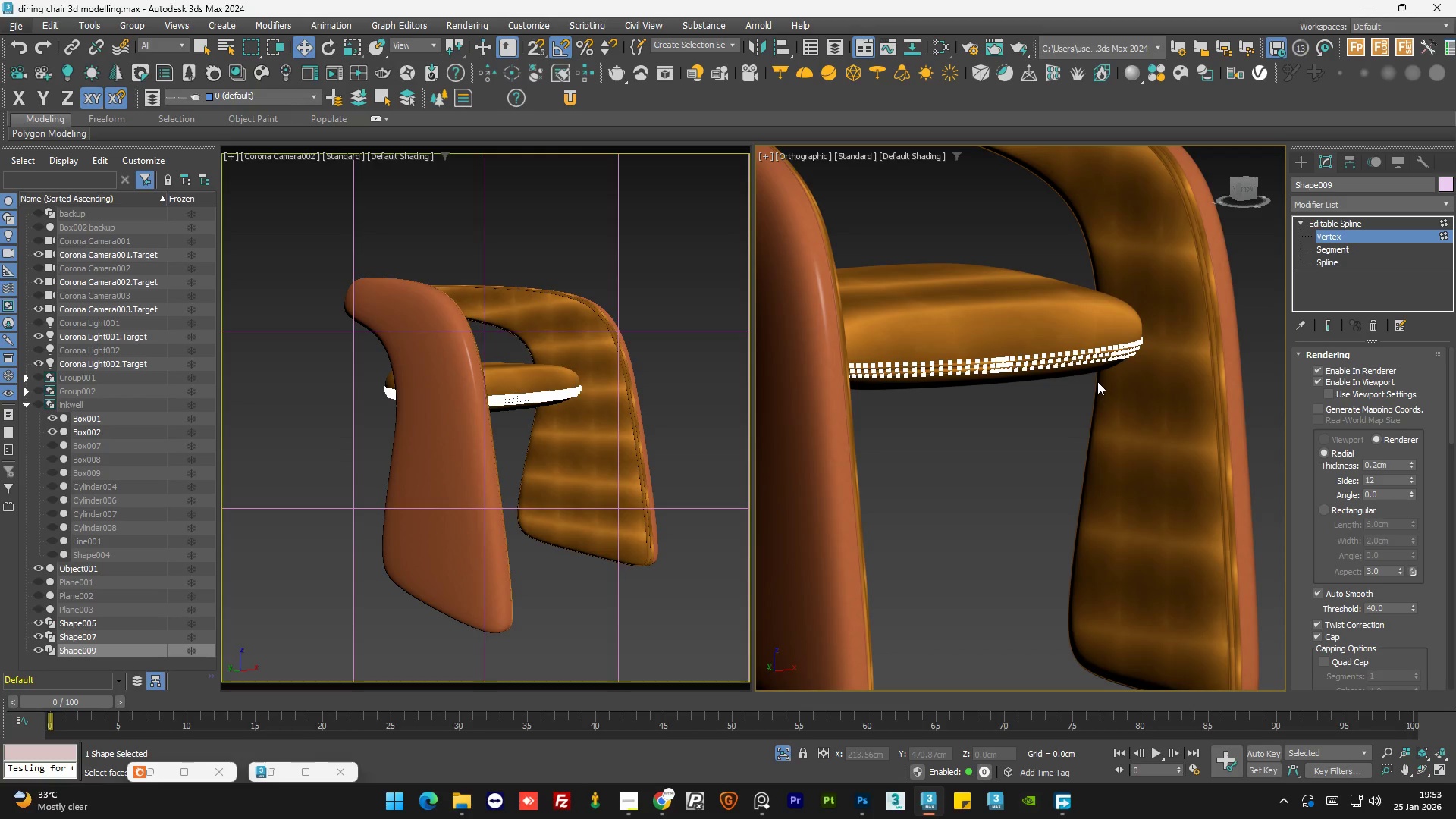 
key(Control+A)
 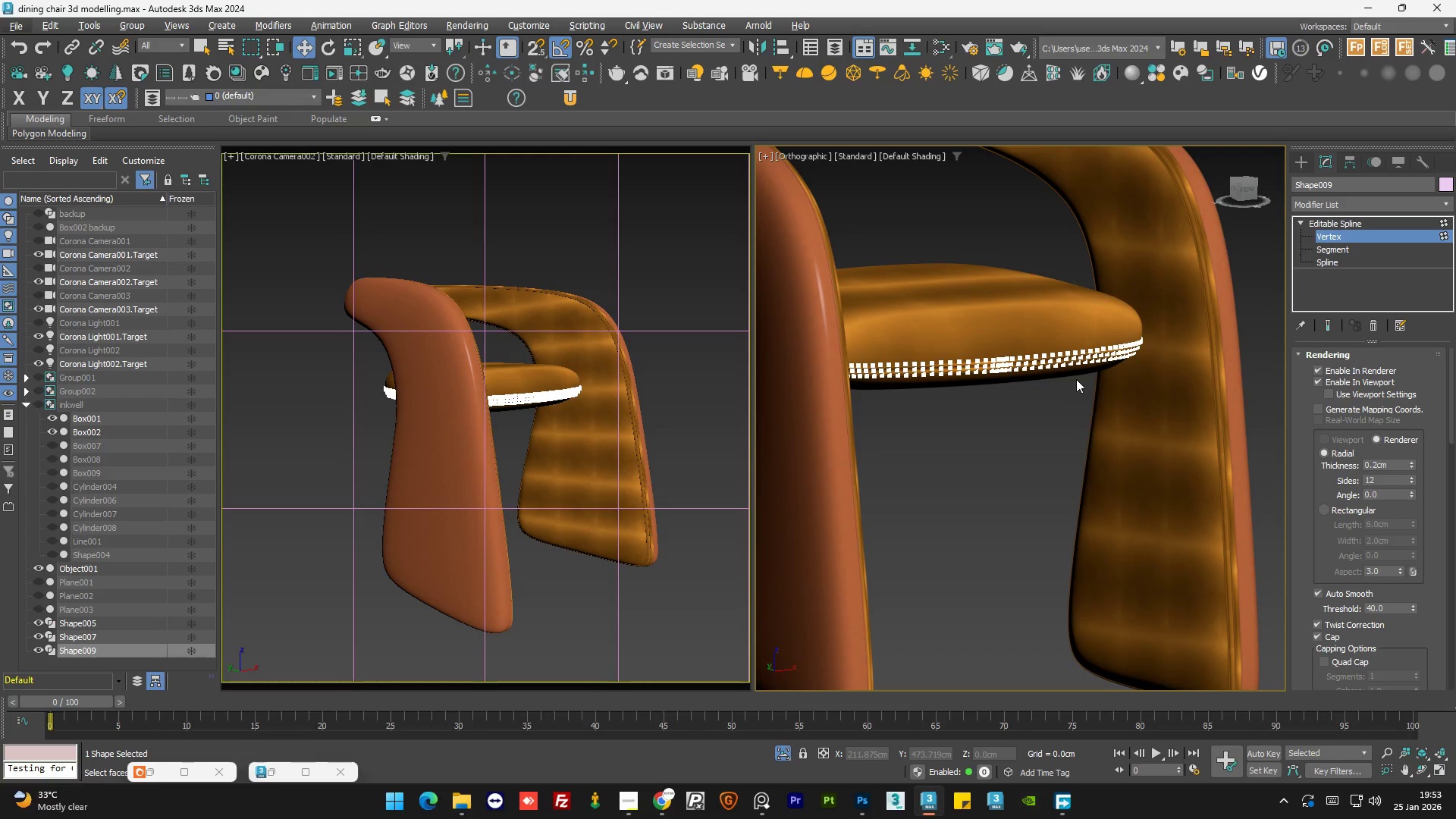 
hold_key(key=ControlLeft, duration=0.48)
 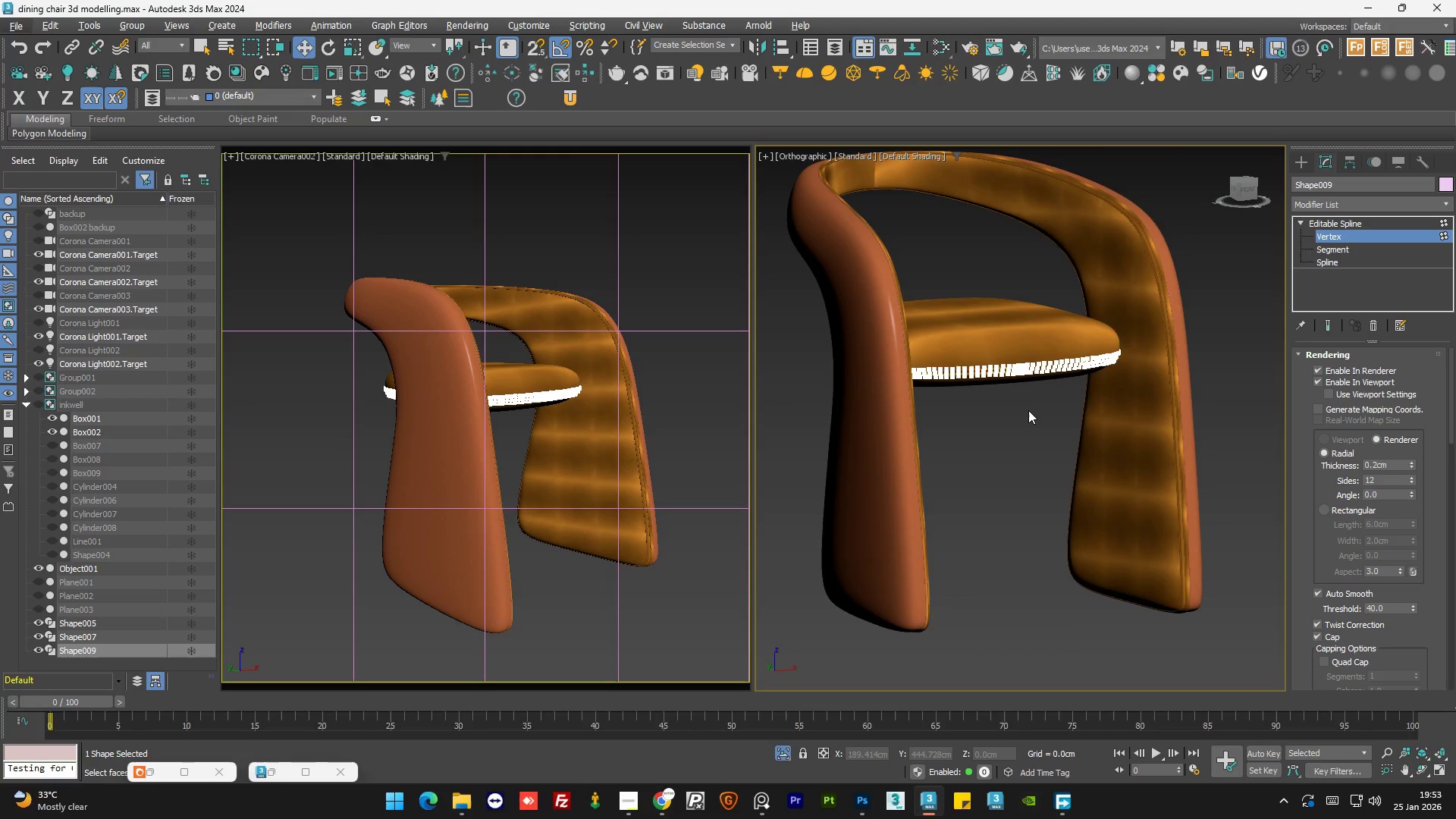 
hold_key(key=A, duration=0.31)
 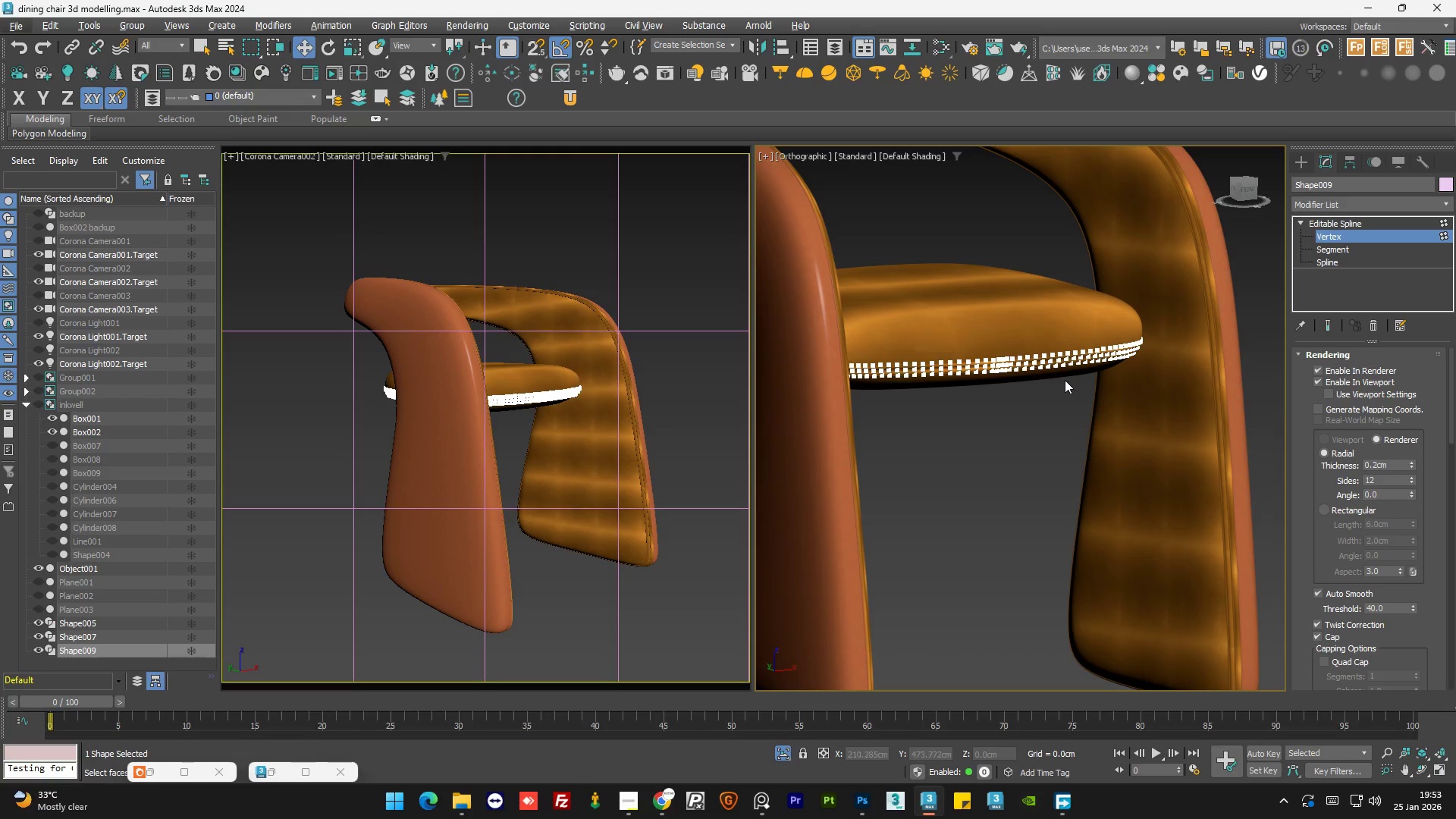 
left_click([1028, 410])
 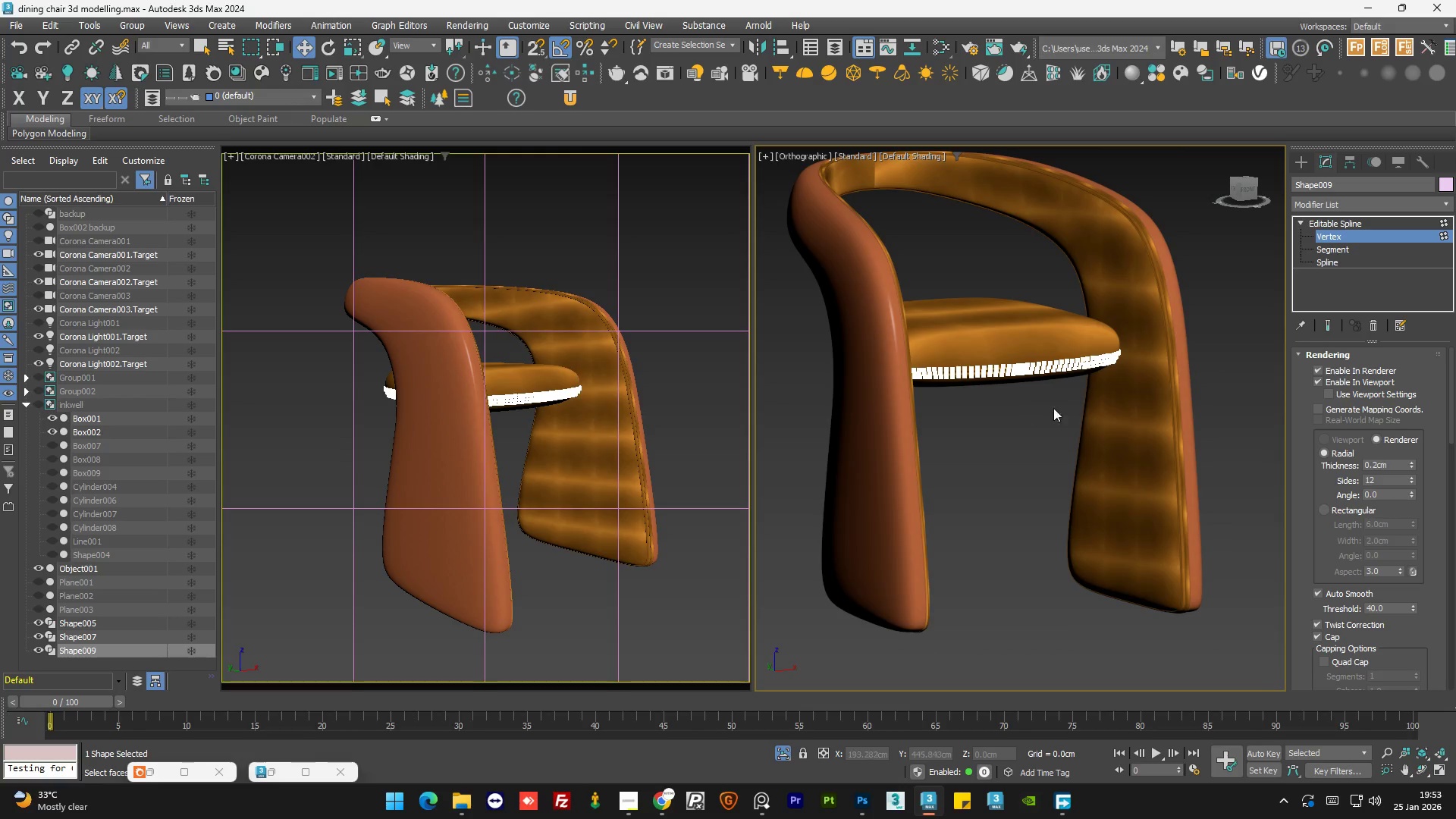 
scroll: coordinate [1065, 380], scroll_direction: down, amount: 1.0
 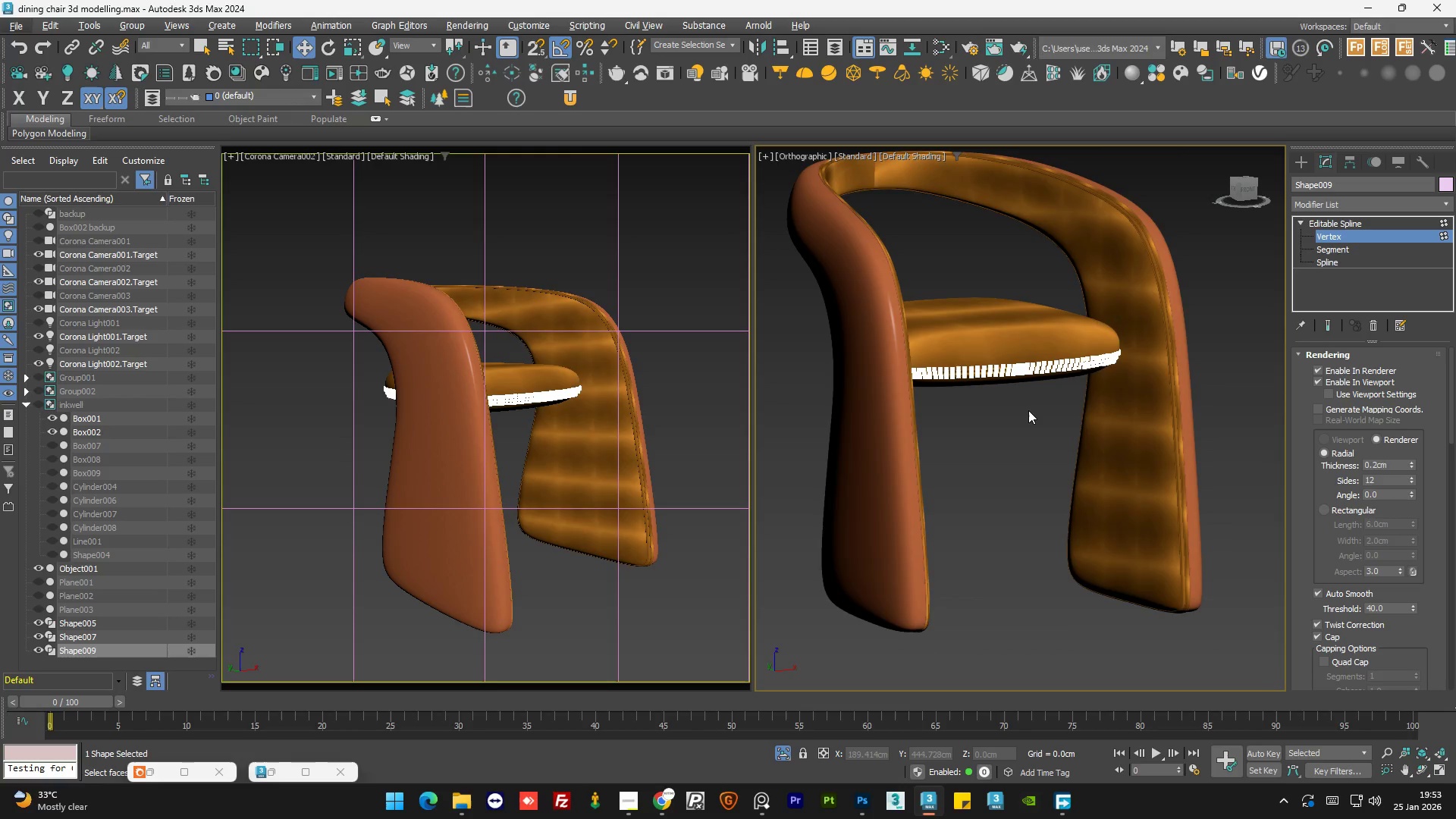 
hold_key(key=AltLeft, duration=0.8)
 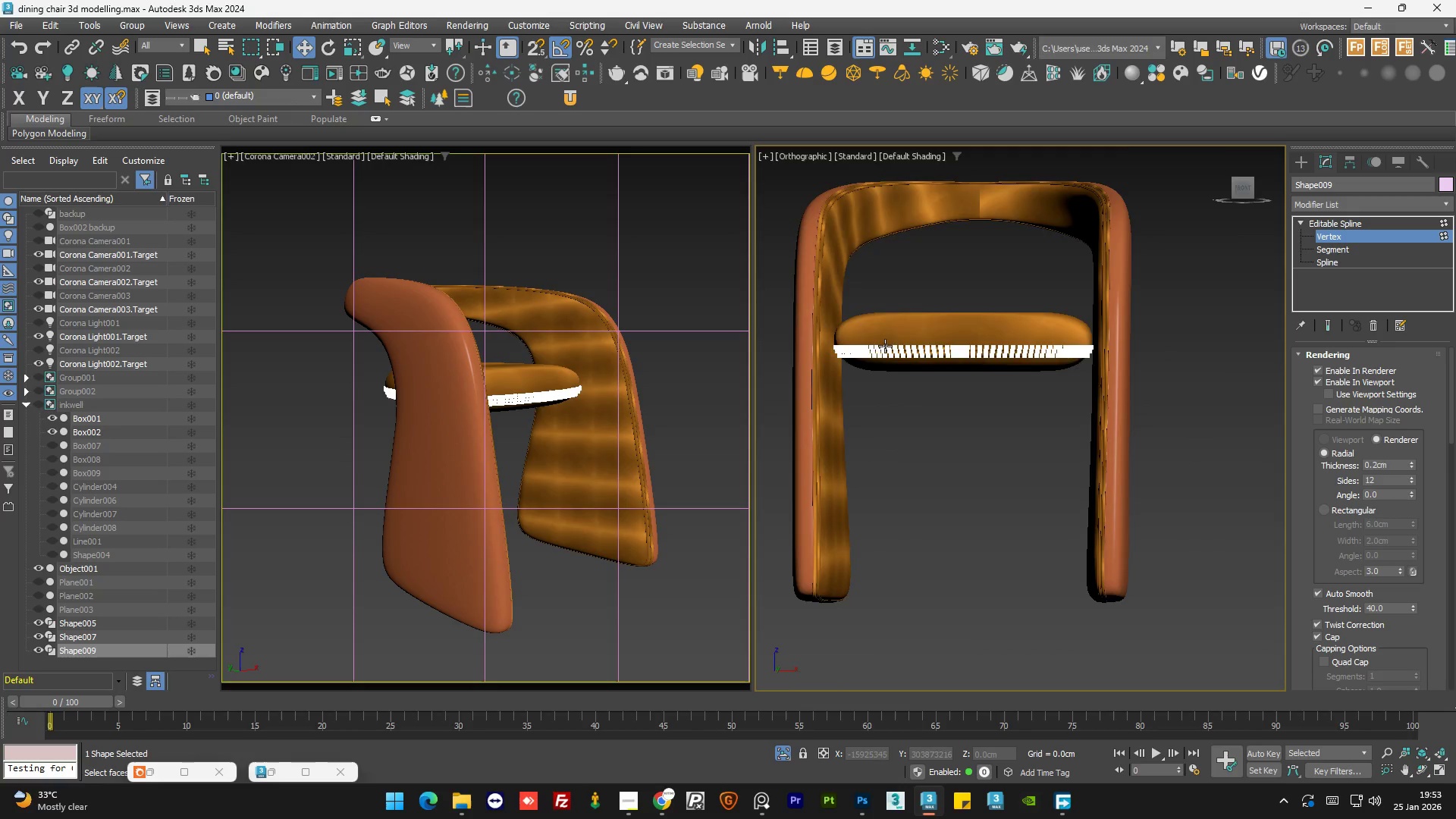 
hold_key(key=ControlLeft, duration=0.56)
 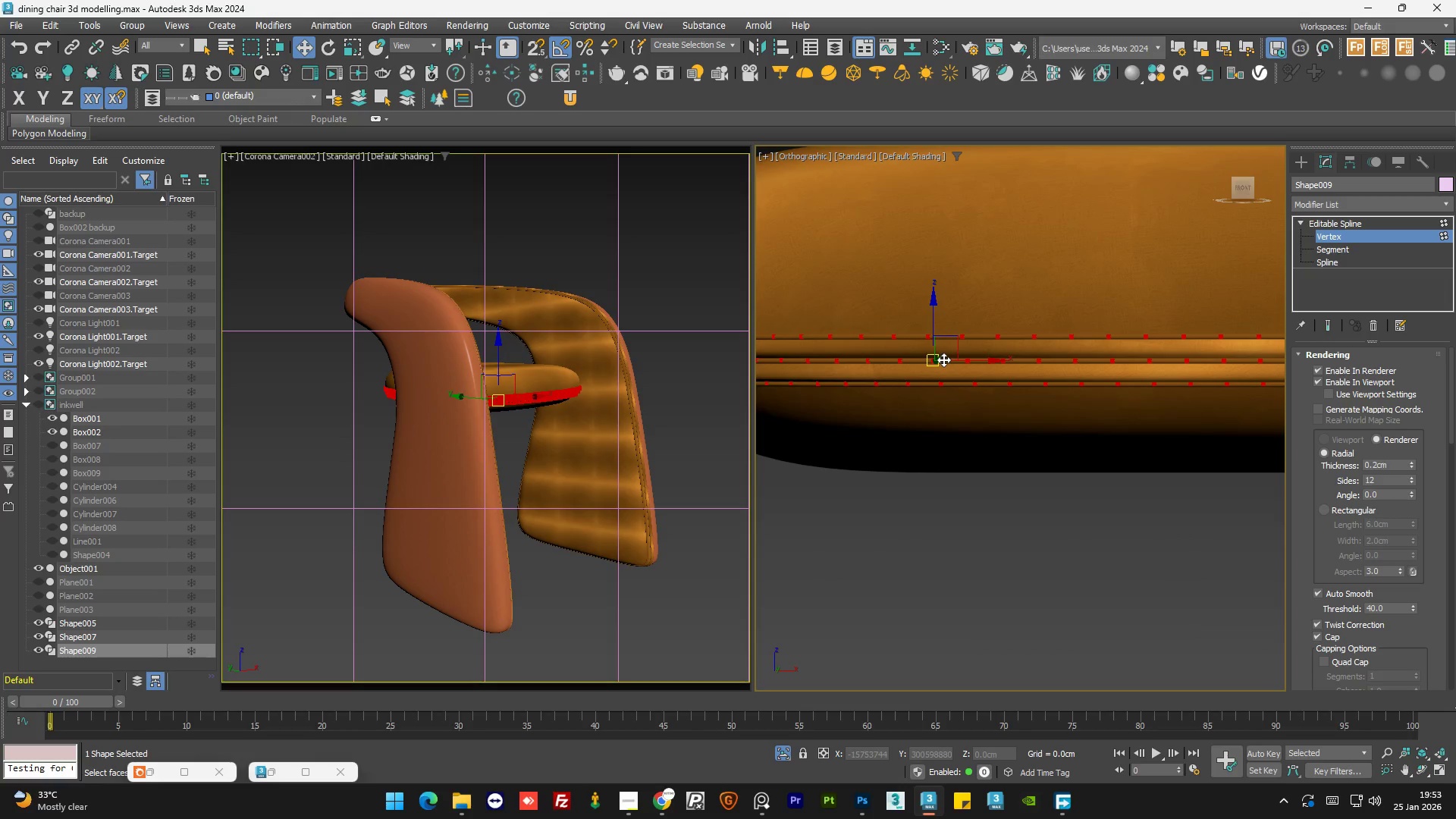 
scroll: coordinate [878, 350], scroll_direction: up, amount: 5.0
 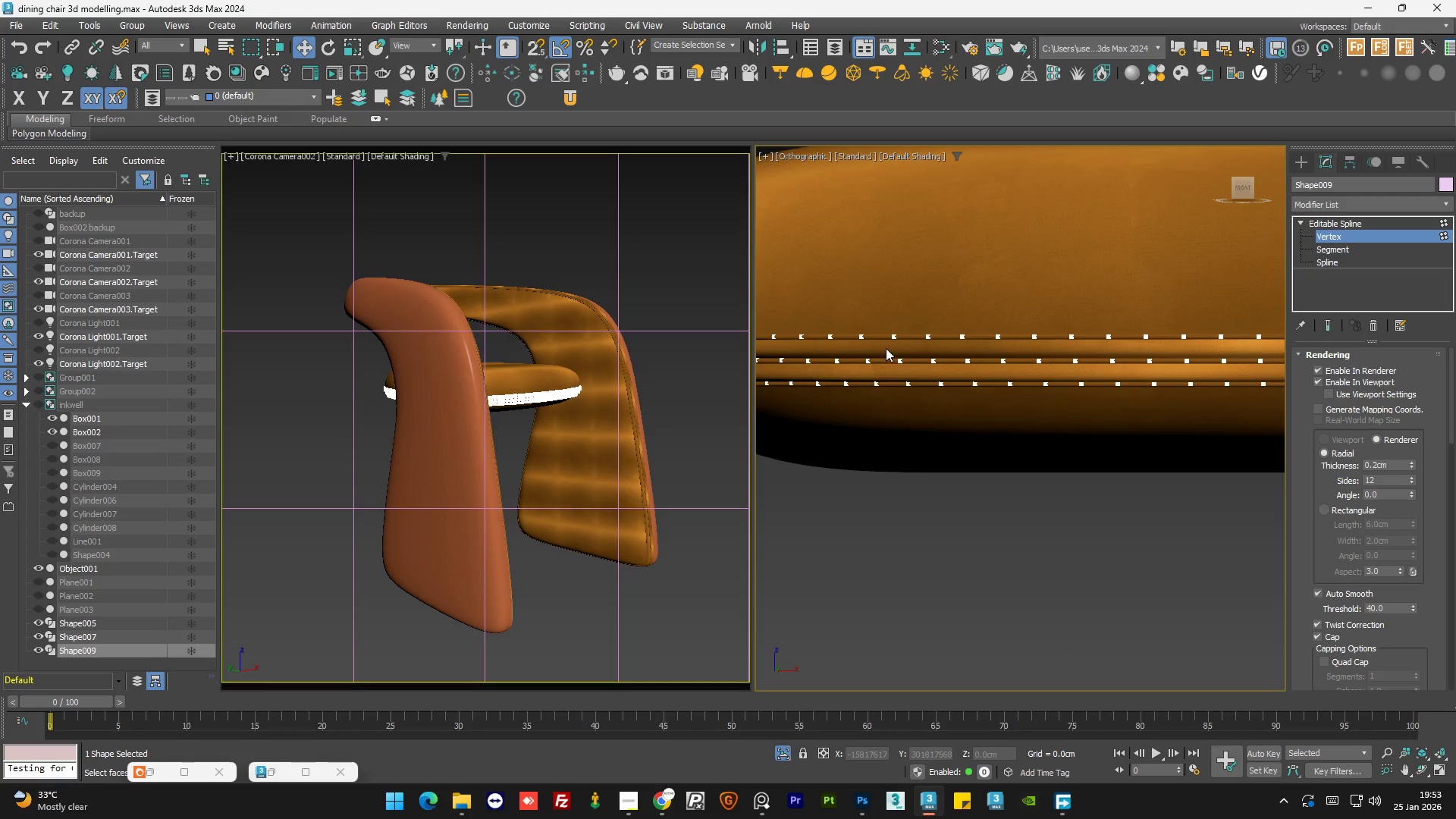 
hold_key(key=A, duration=0.34)
 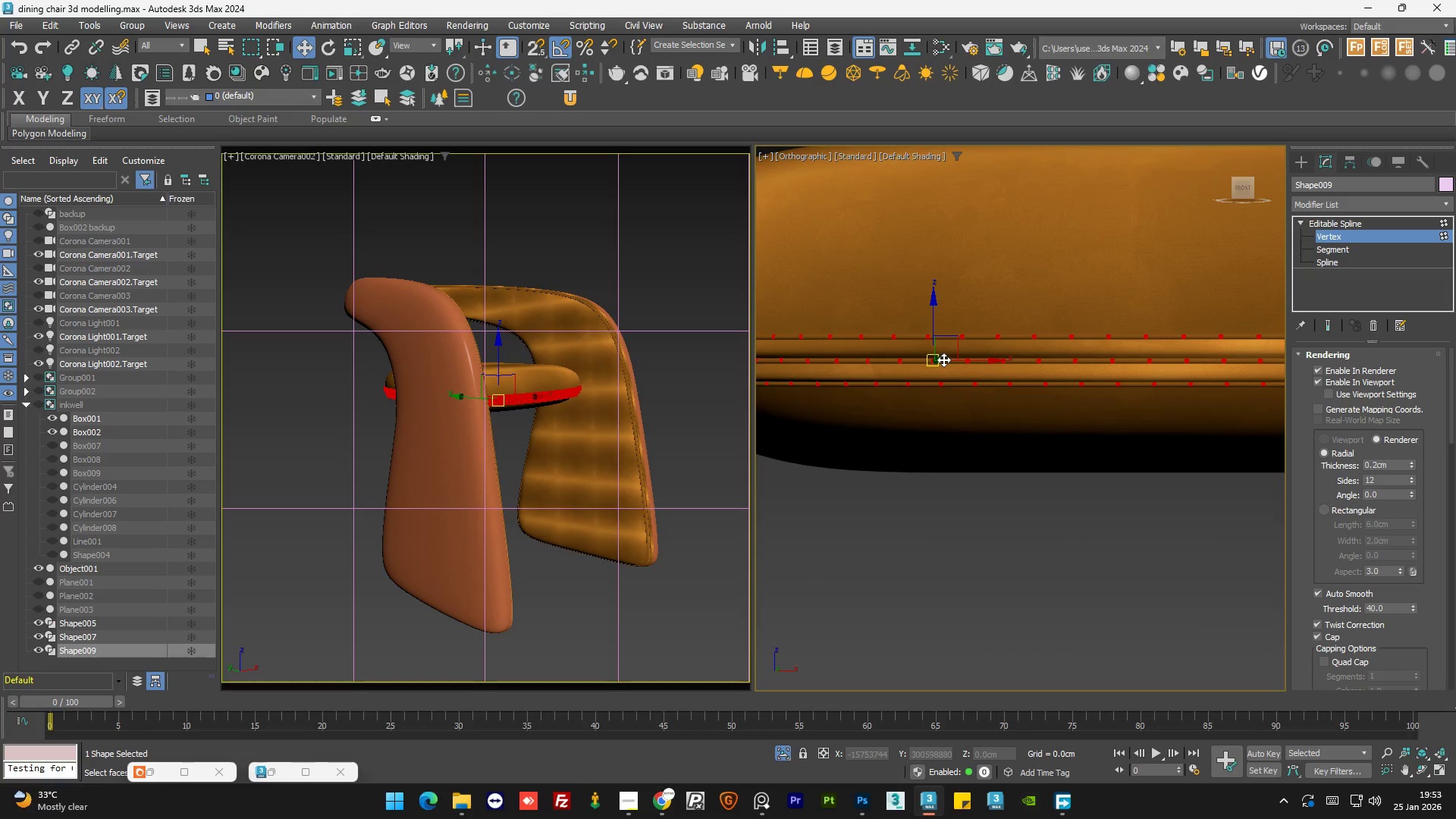 
hold_key(key=AltLeft, duration=0.7)
 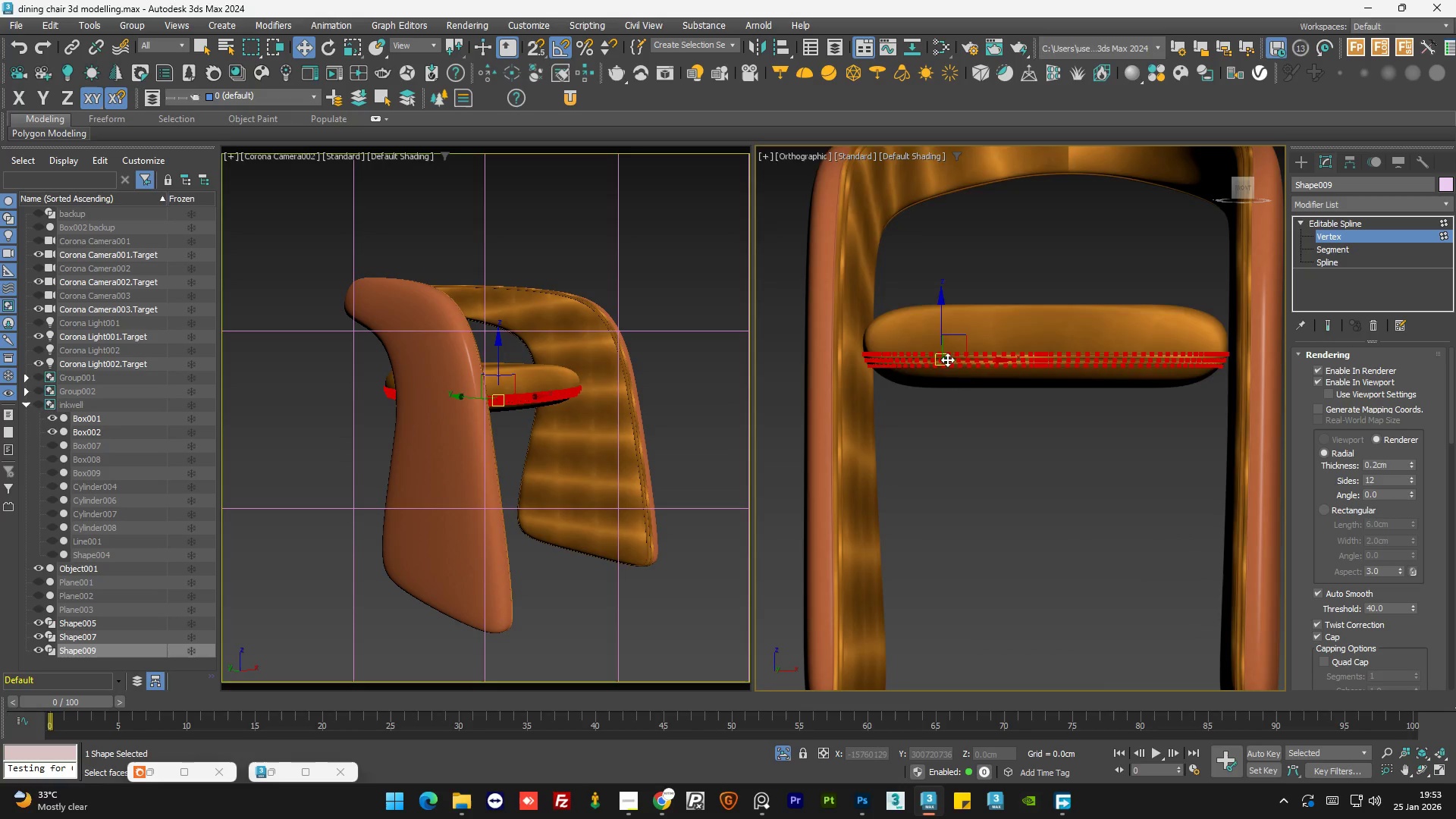 
scroll: coordinate [943, 359], scroll_direction: down, amount: 4.0
 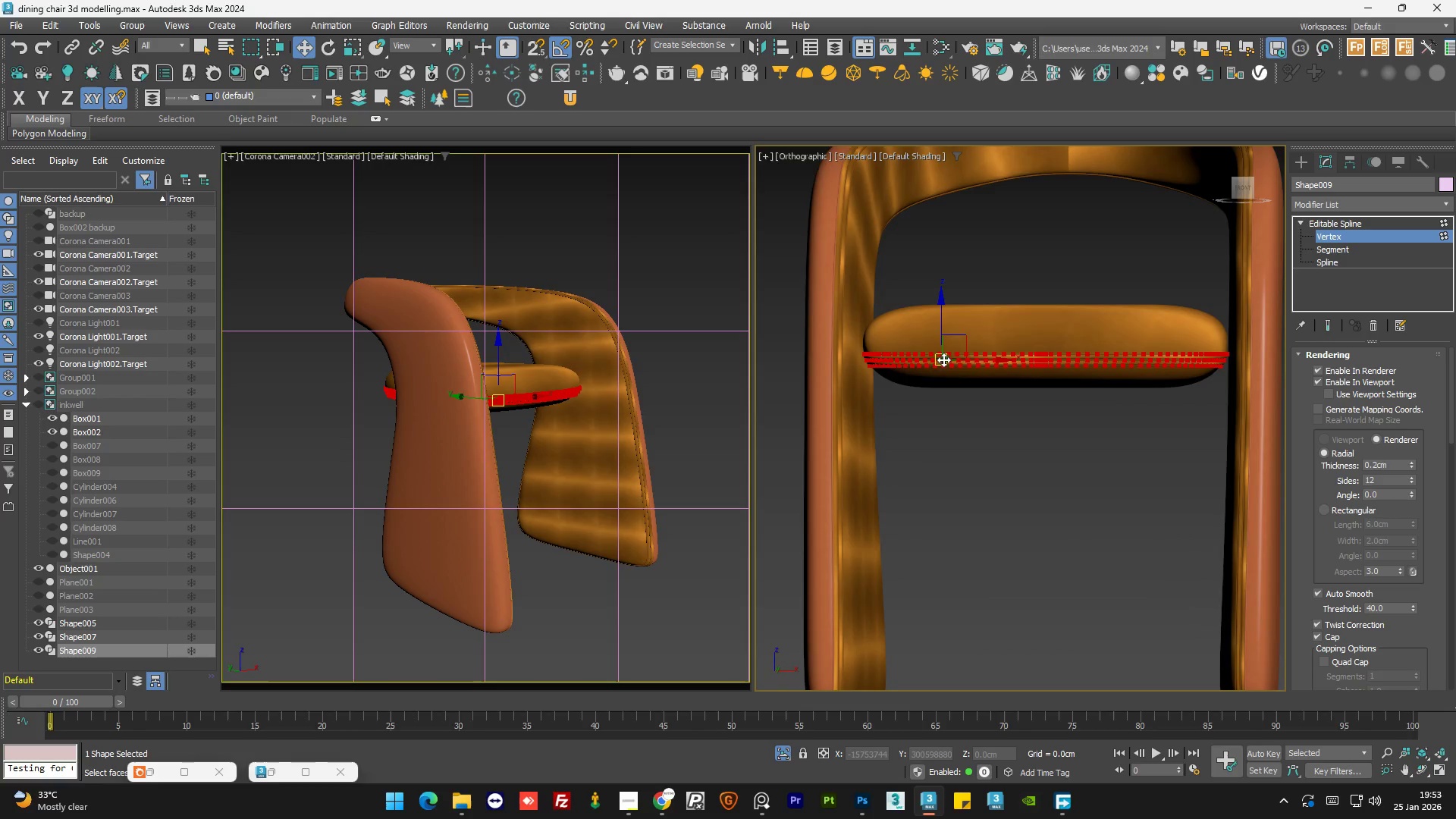 
scroll: coordinate [944, 359], scroll_direction: up, amount: 2.0
 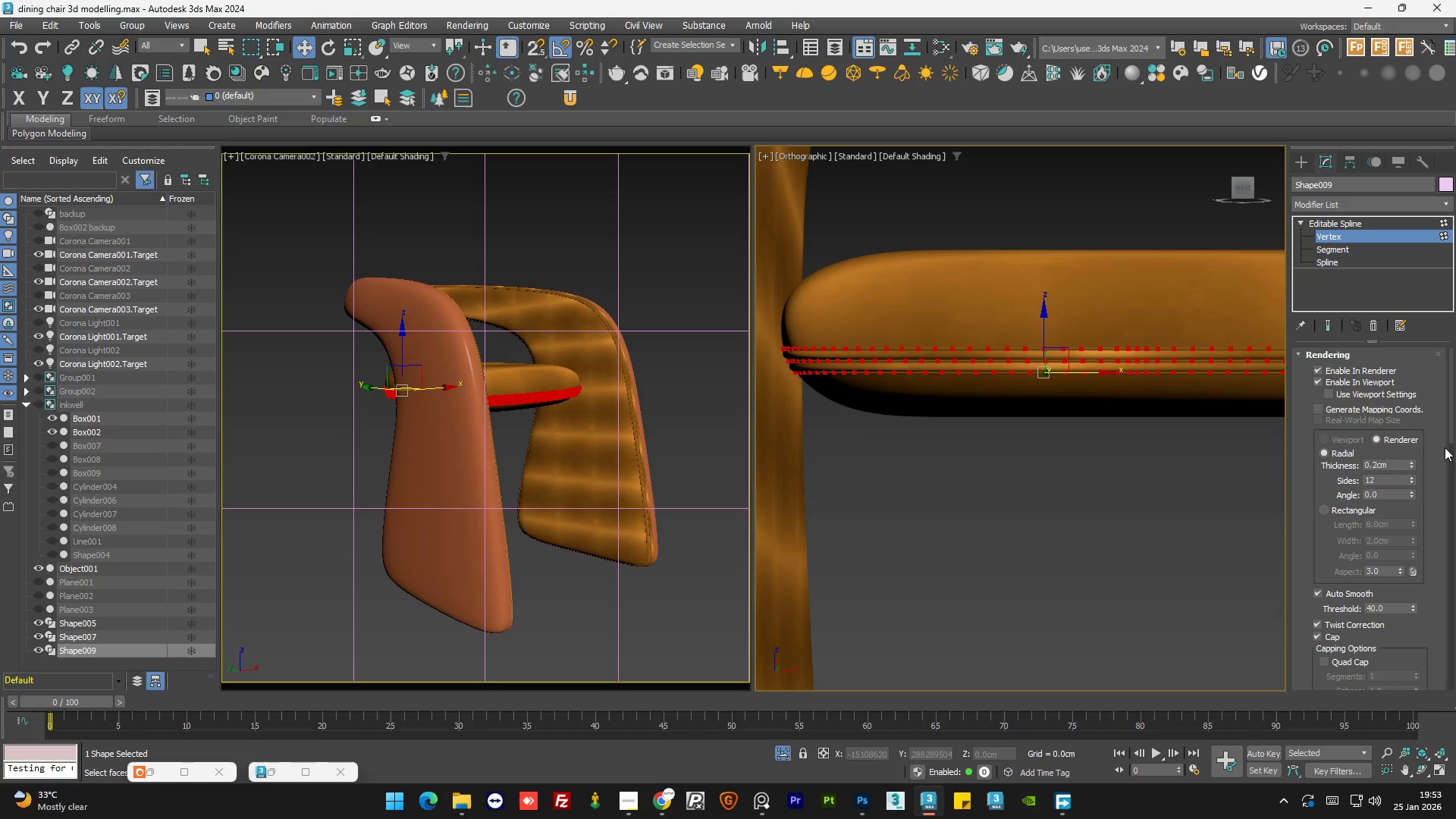 
left_click_drag(start_coordinate=[1452, 432], to_coordinate=[1454, 469])
 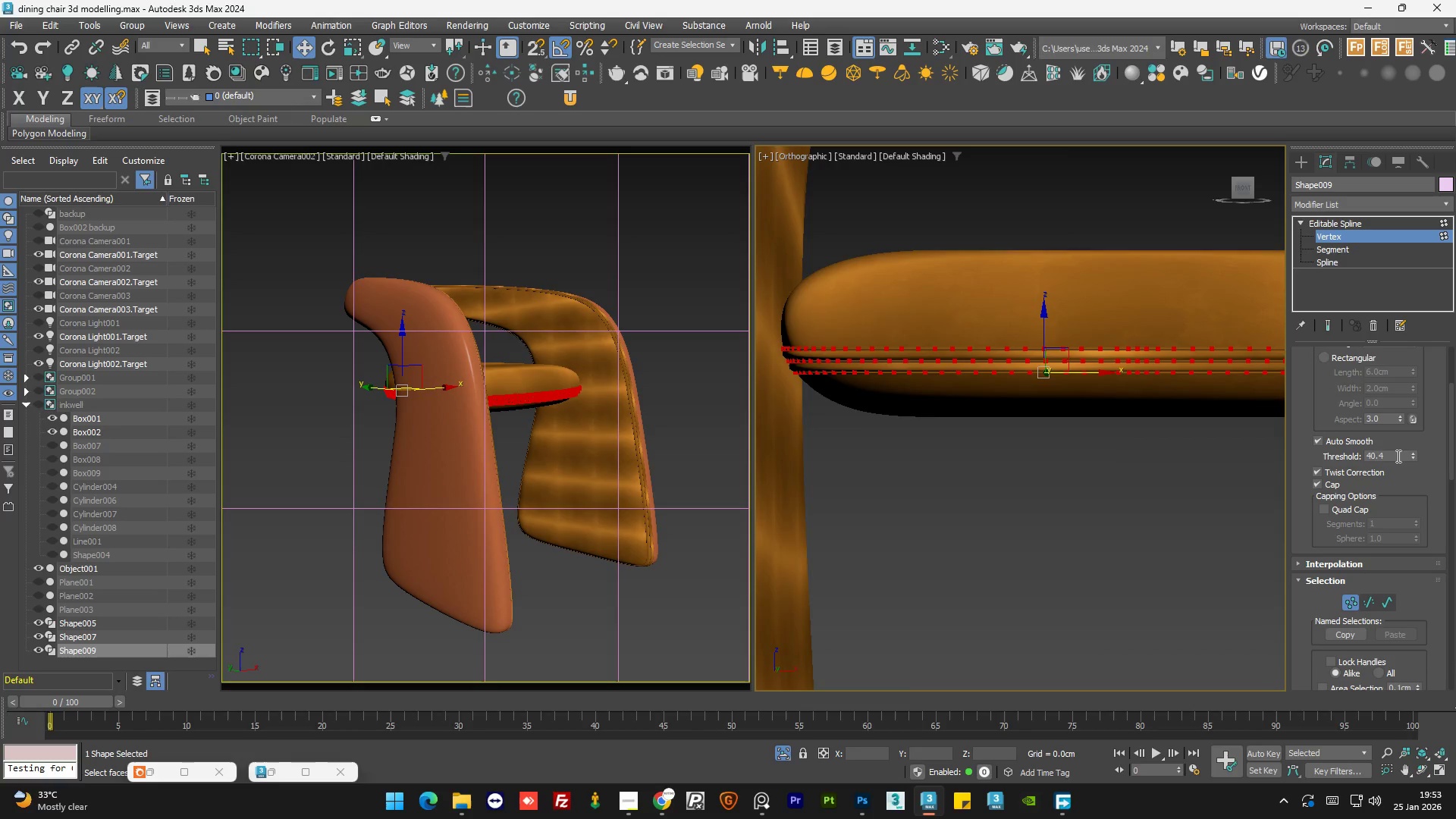 
double_click([1400, 454])
 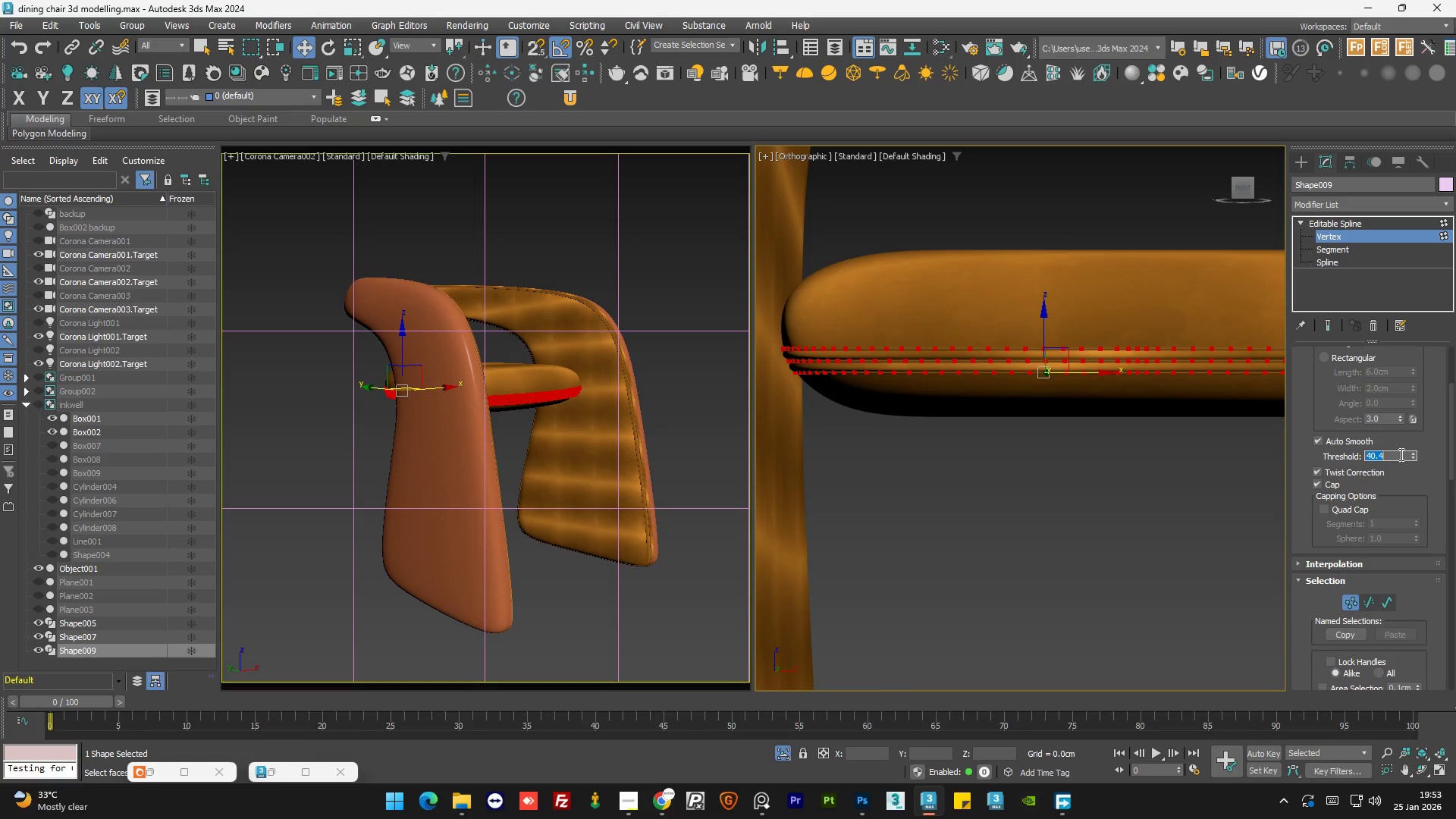 
key(Numpad4)
 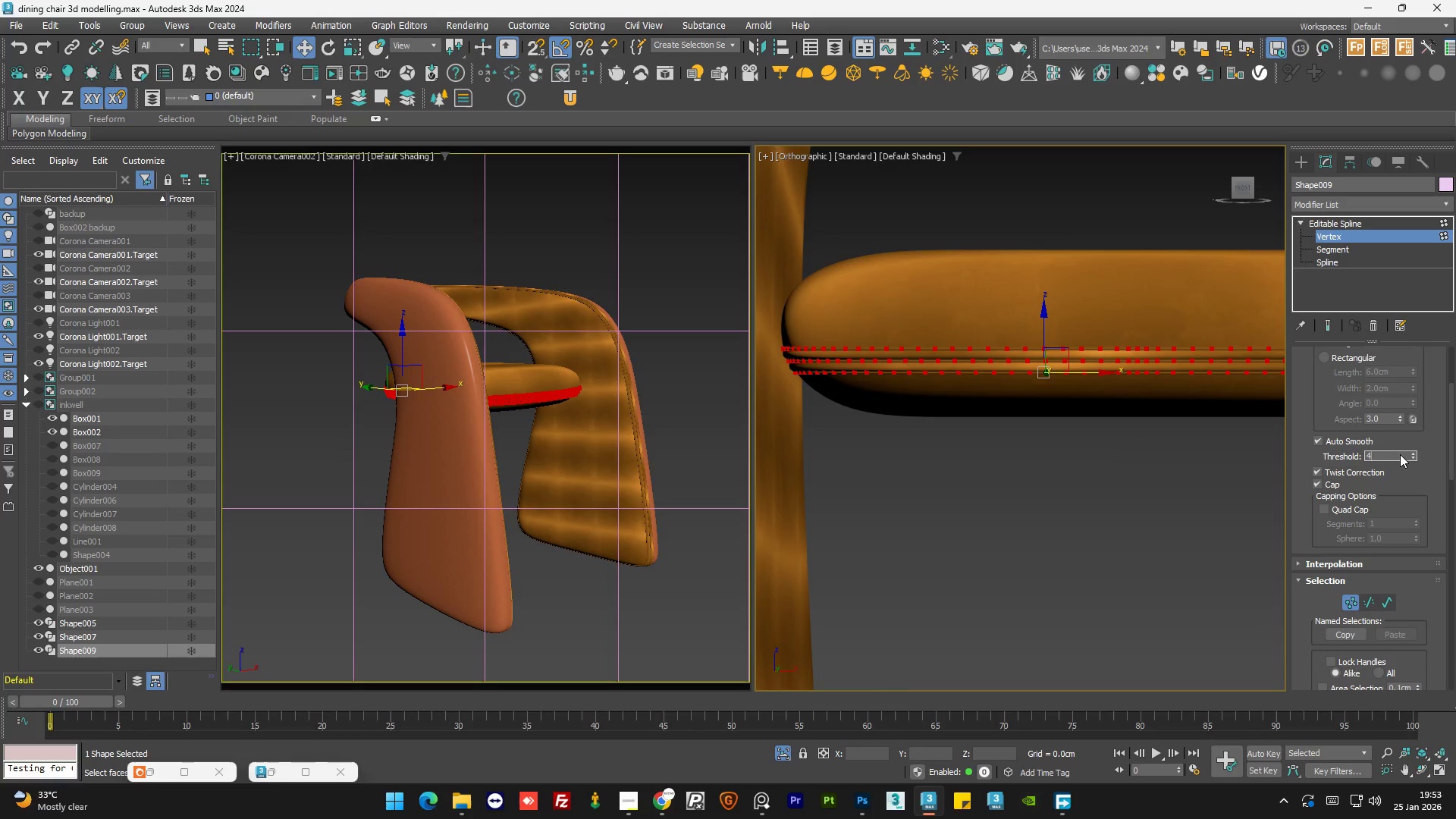 
key(Numpad0)
 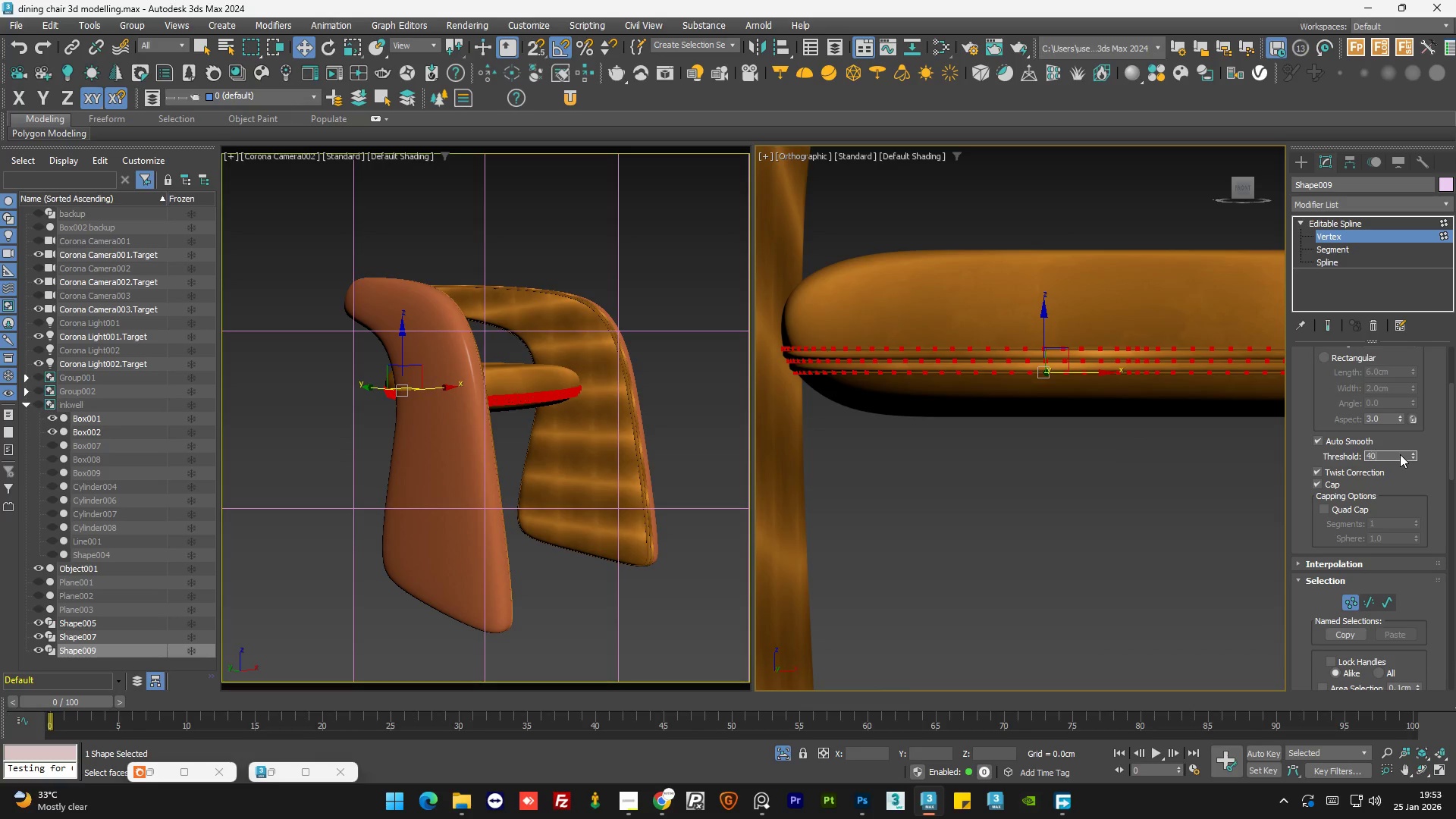 
key(NumpadEnter)
 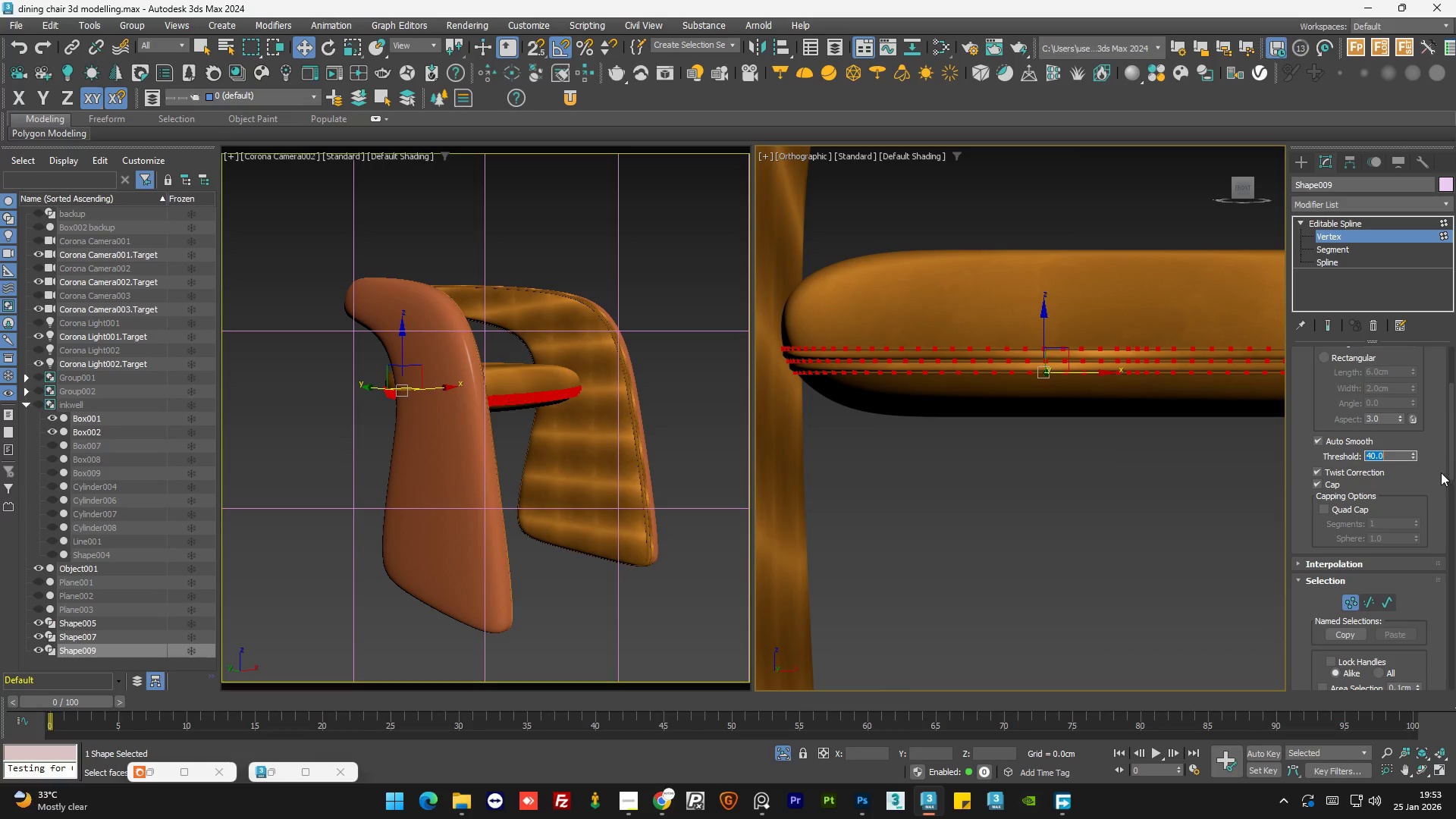 
left_click_drag(start_coordinate=[1450, 459], to_coordinate=[1455, 486])
 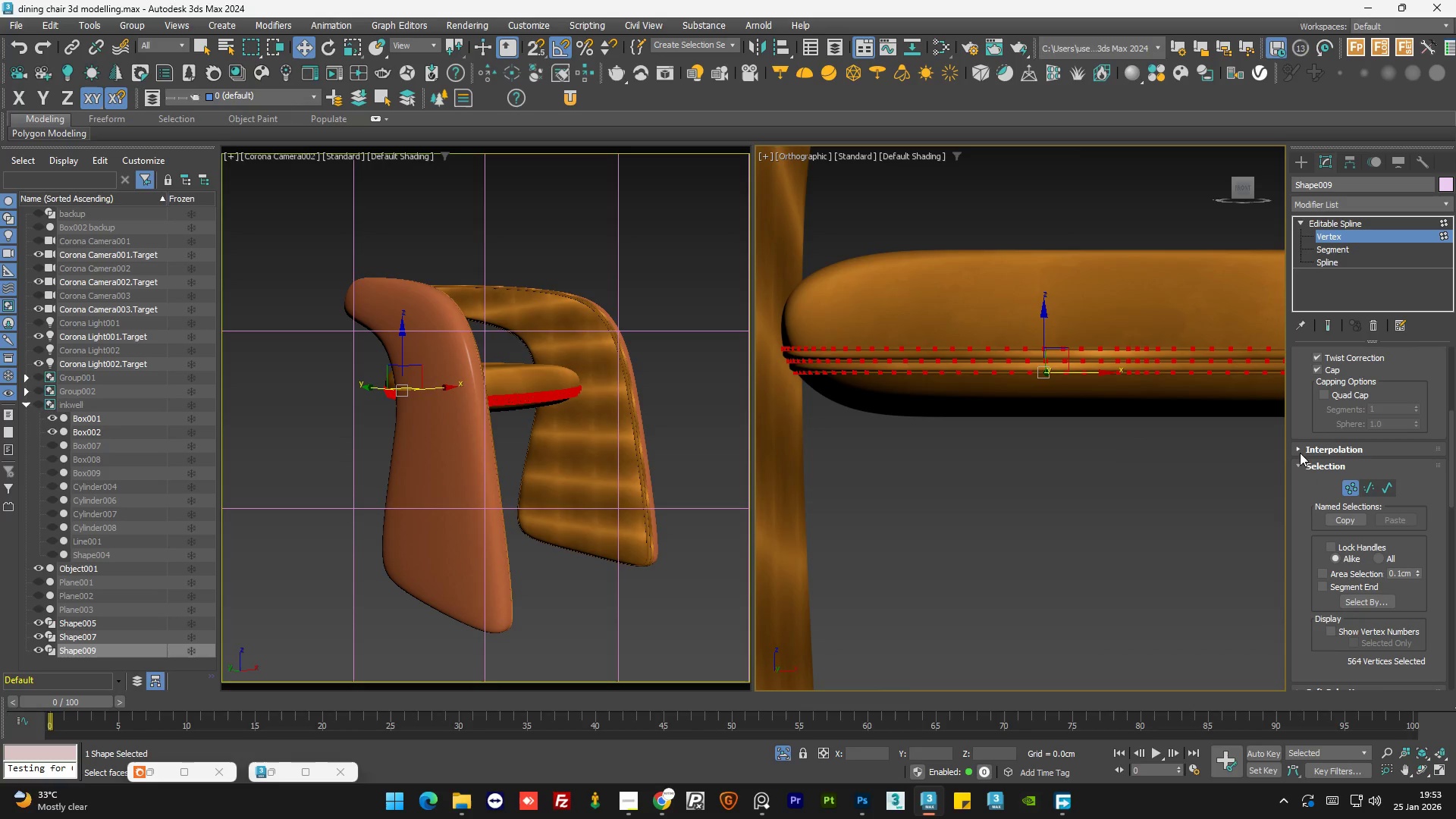 
left_click([1299, 450])
 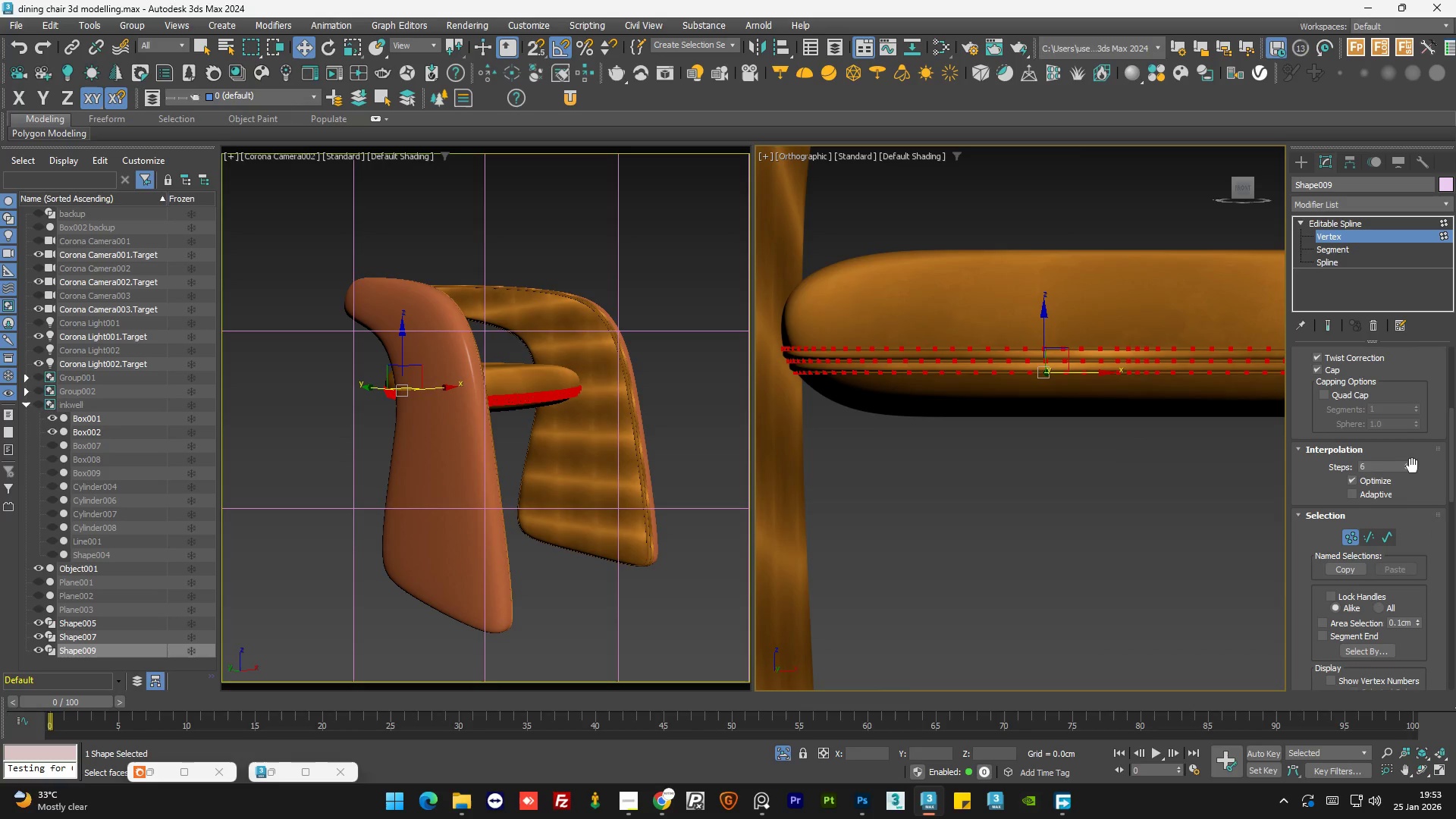 
left_click([1408, 466])
 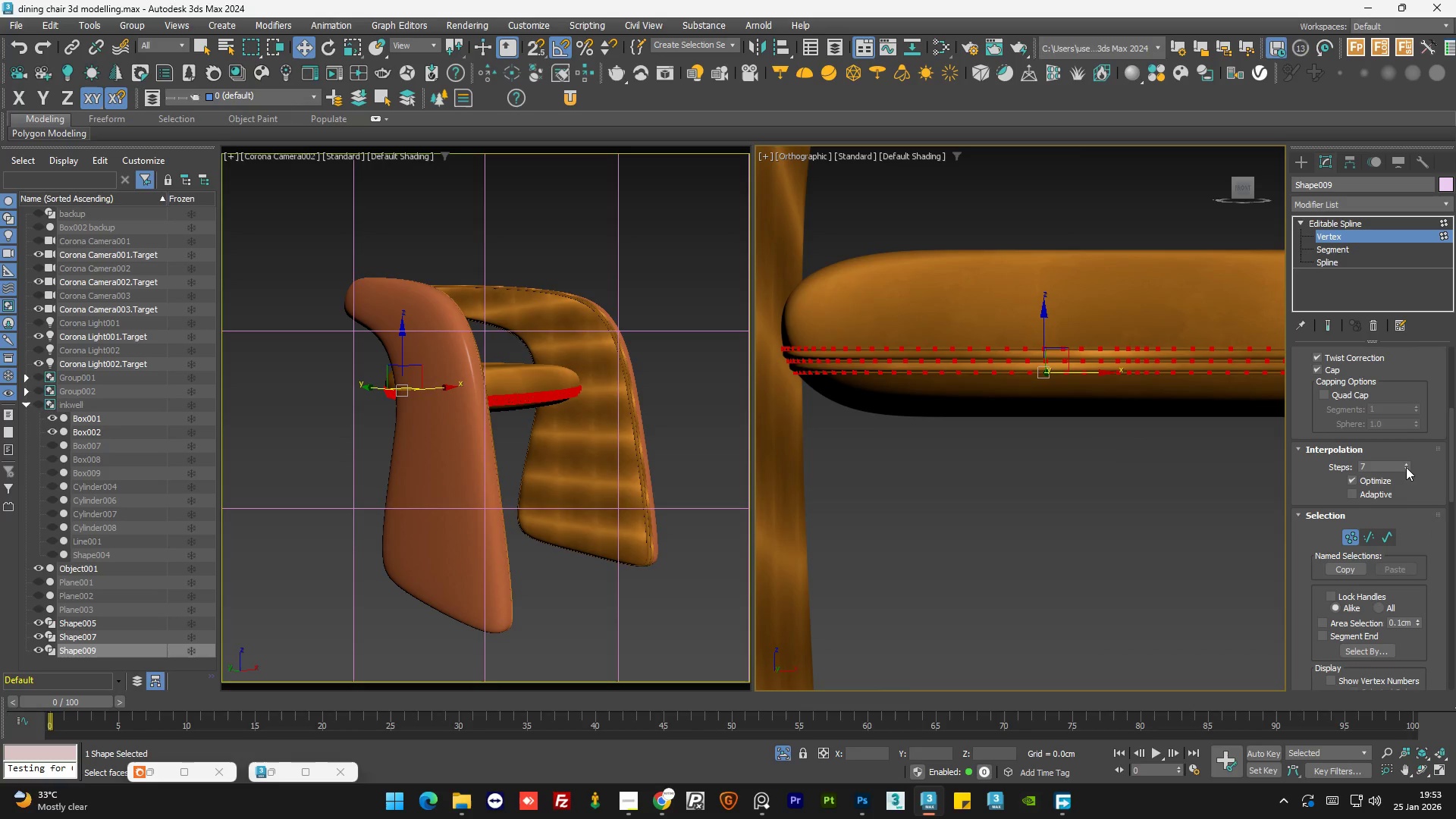 
left_click([1405, 469])
 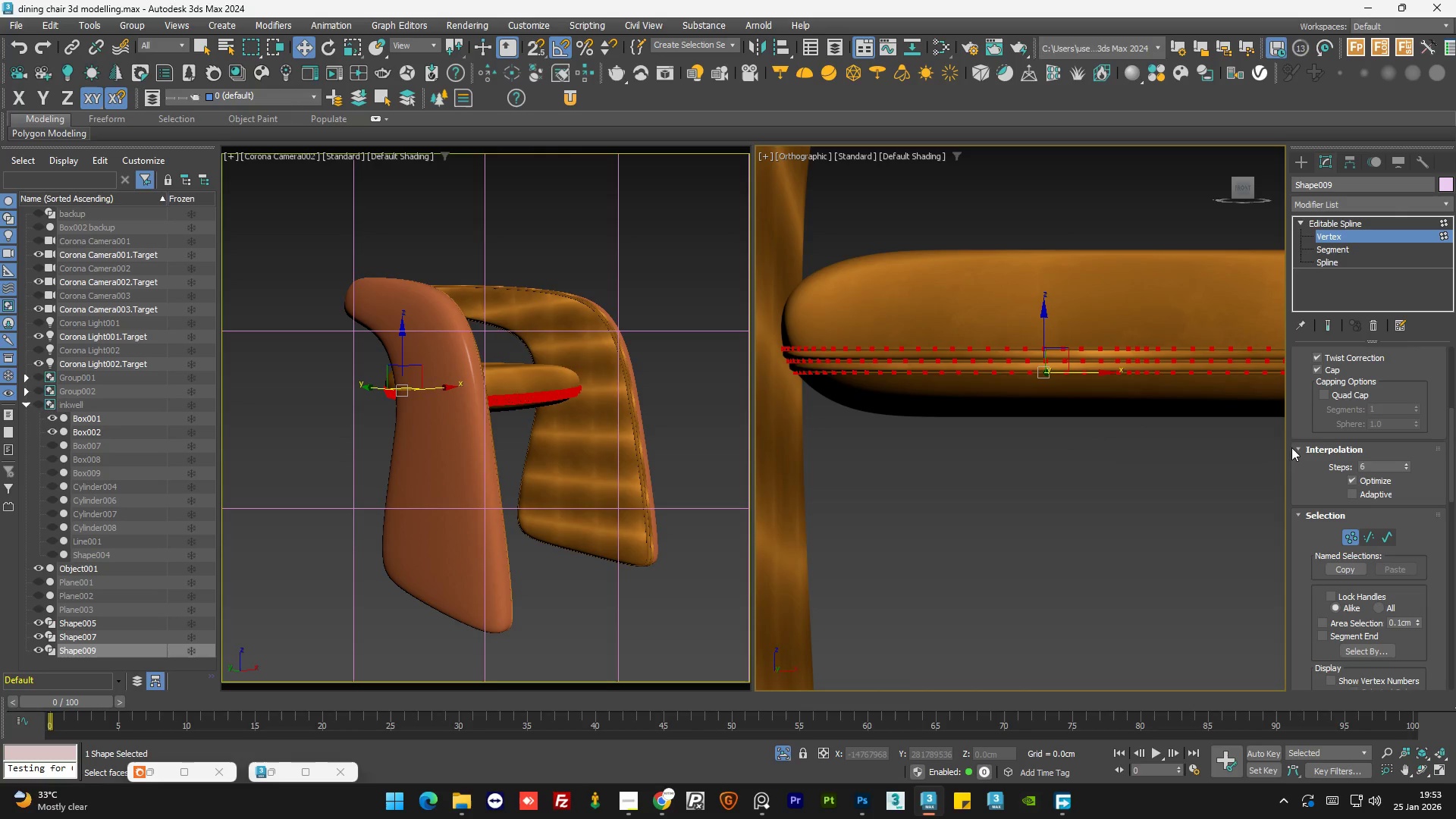 
left_click([1300, 446])
 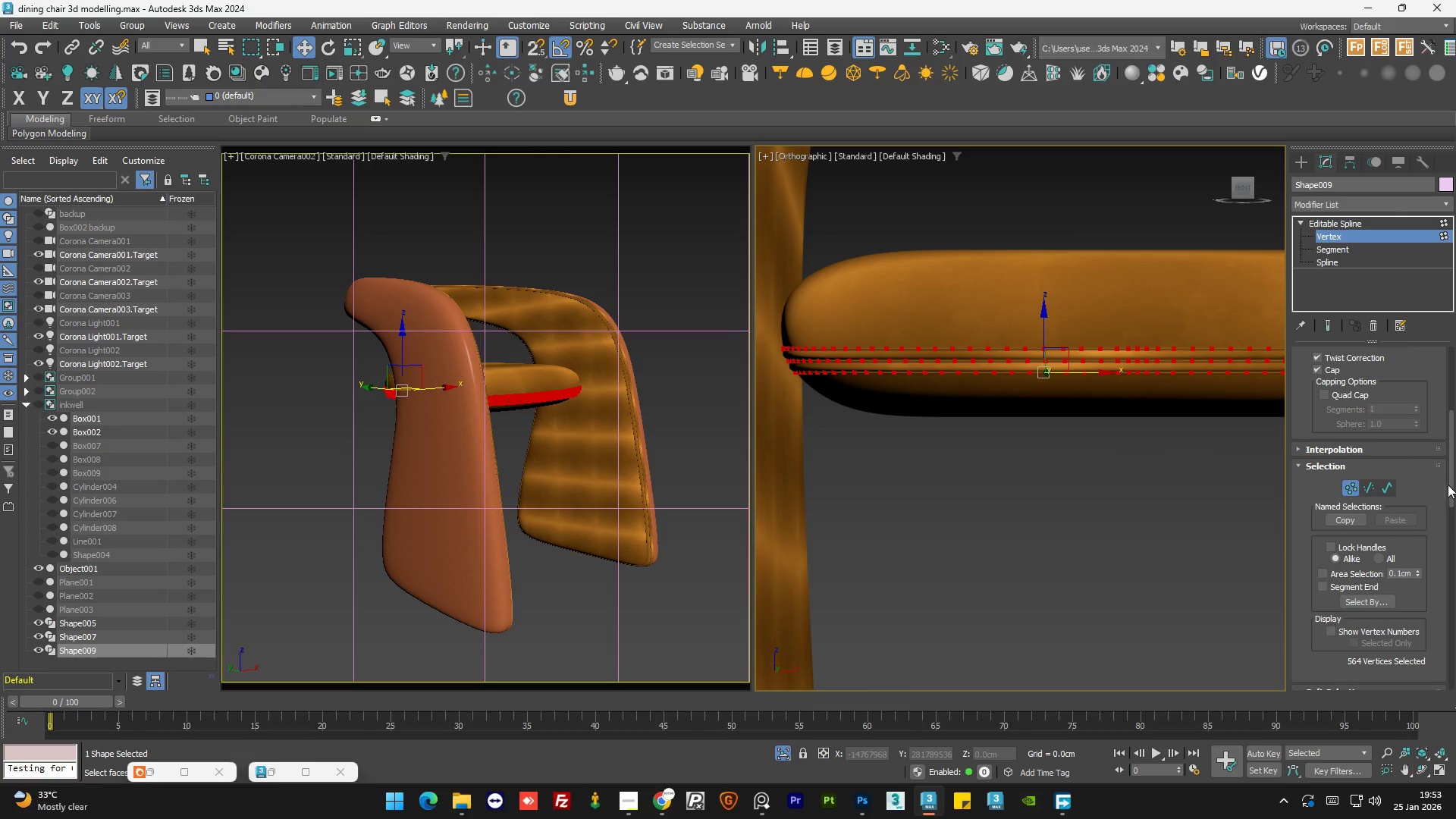 
left_click_drag(start_coordinate=[1455, 484], to_coordinate=[1455, 504])
 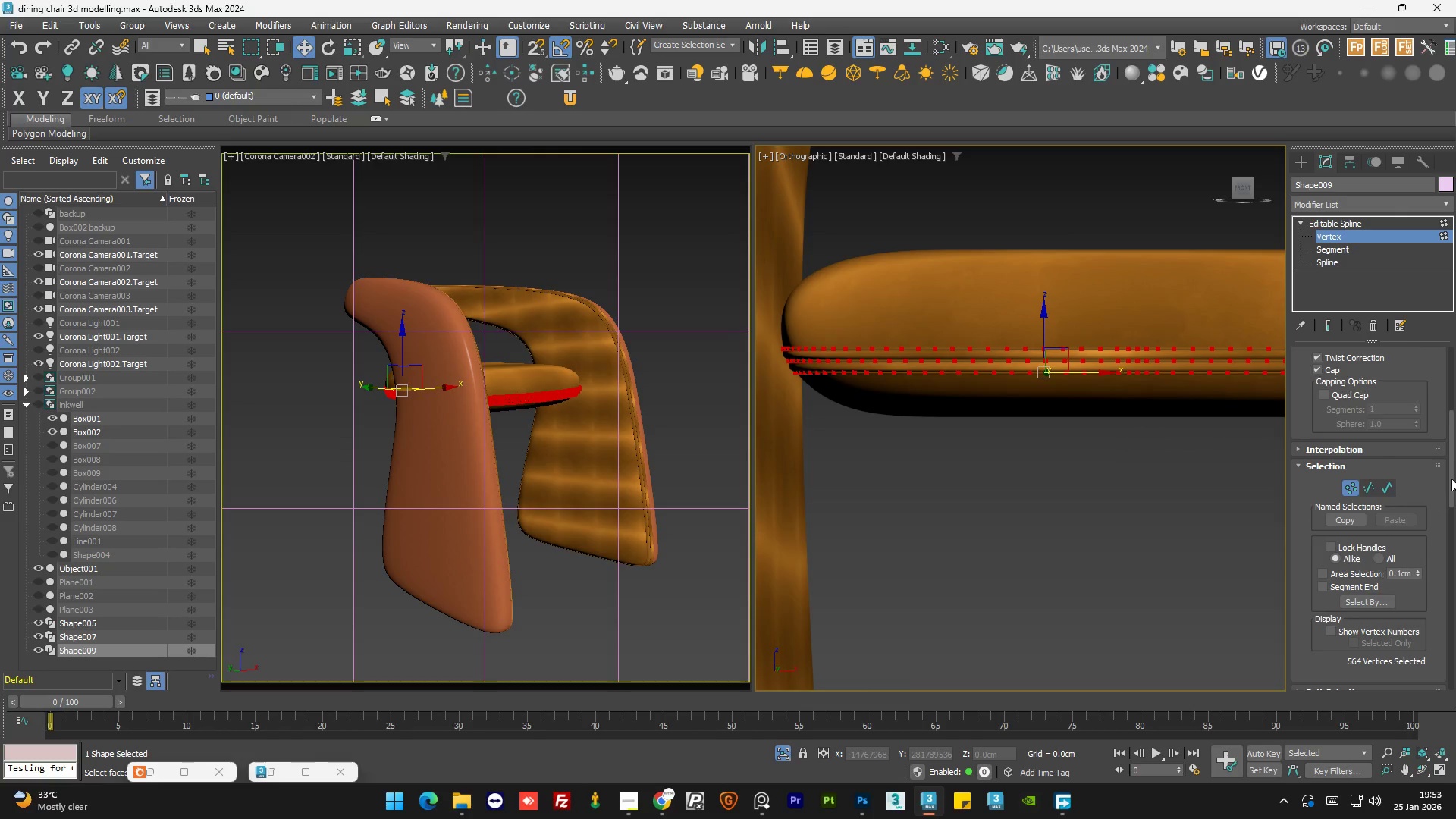 
left_click_drag(start_coordinate=[1451, 479], to_coordinate=[1455, 353])
 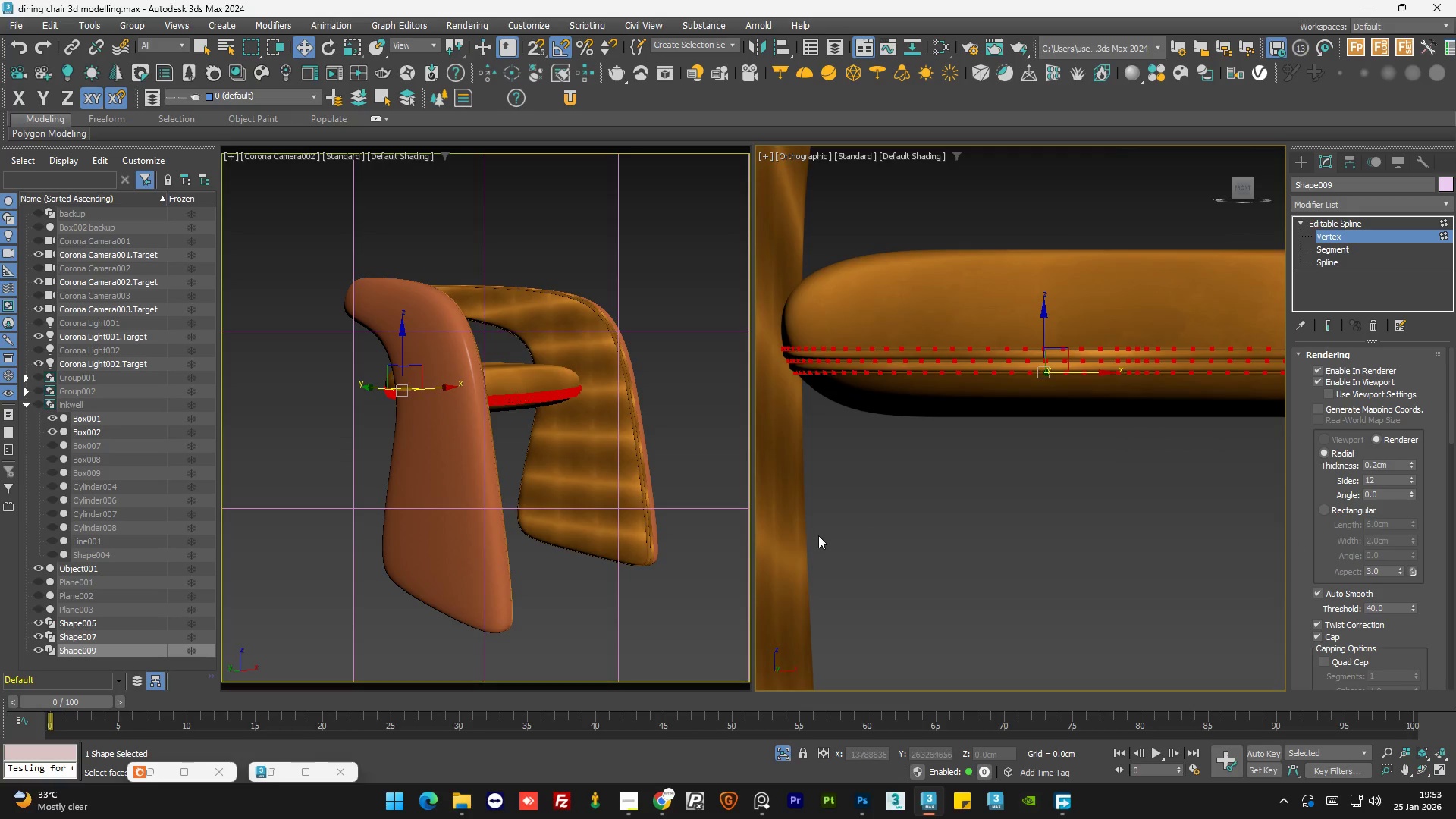 
scroll: coordinate [851, 513], scroll_direction: down, amount: 1.0
 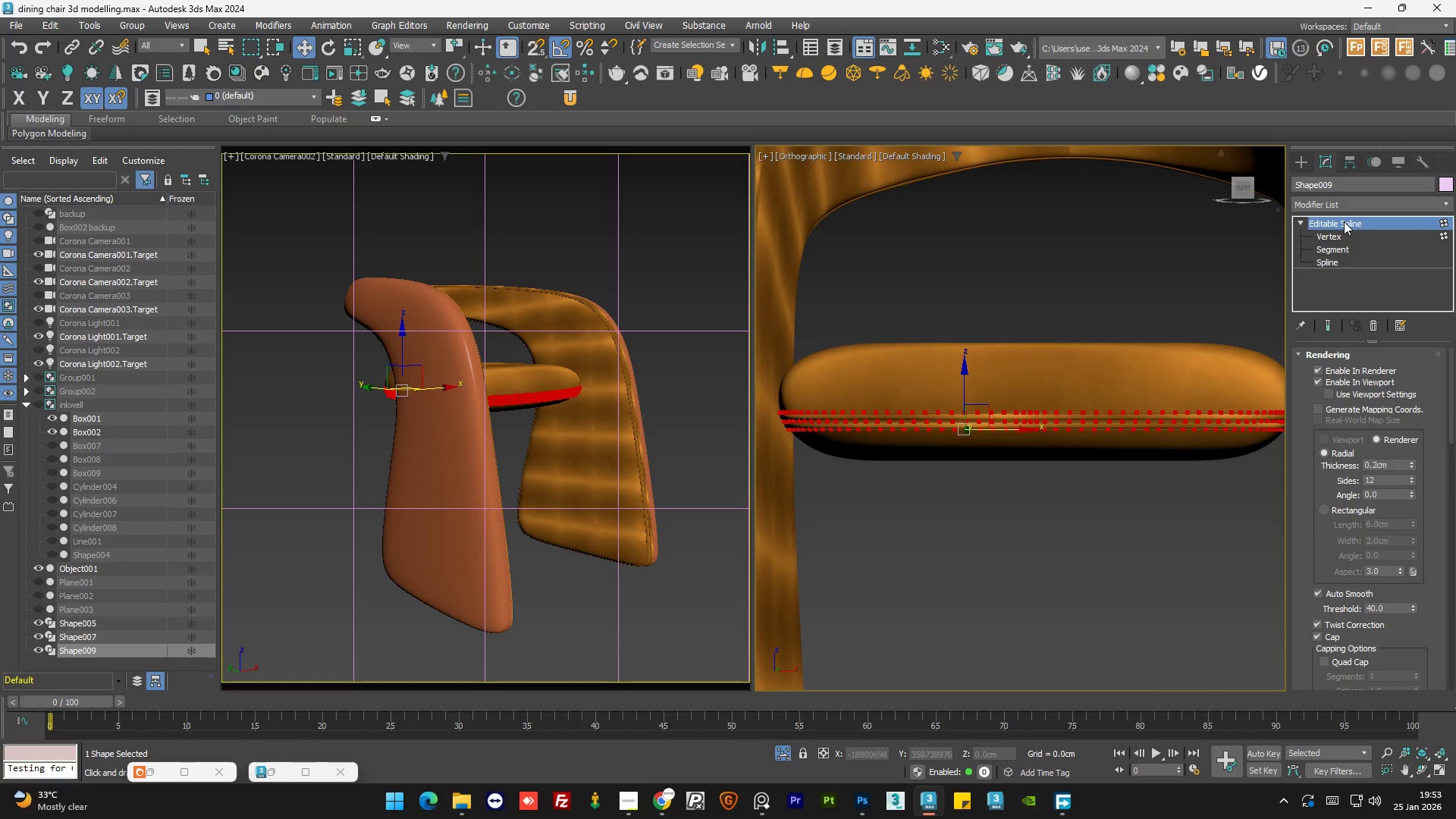 
double_click([1354, 209])
 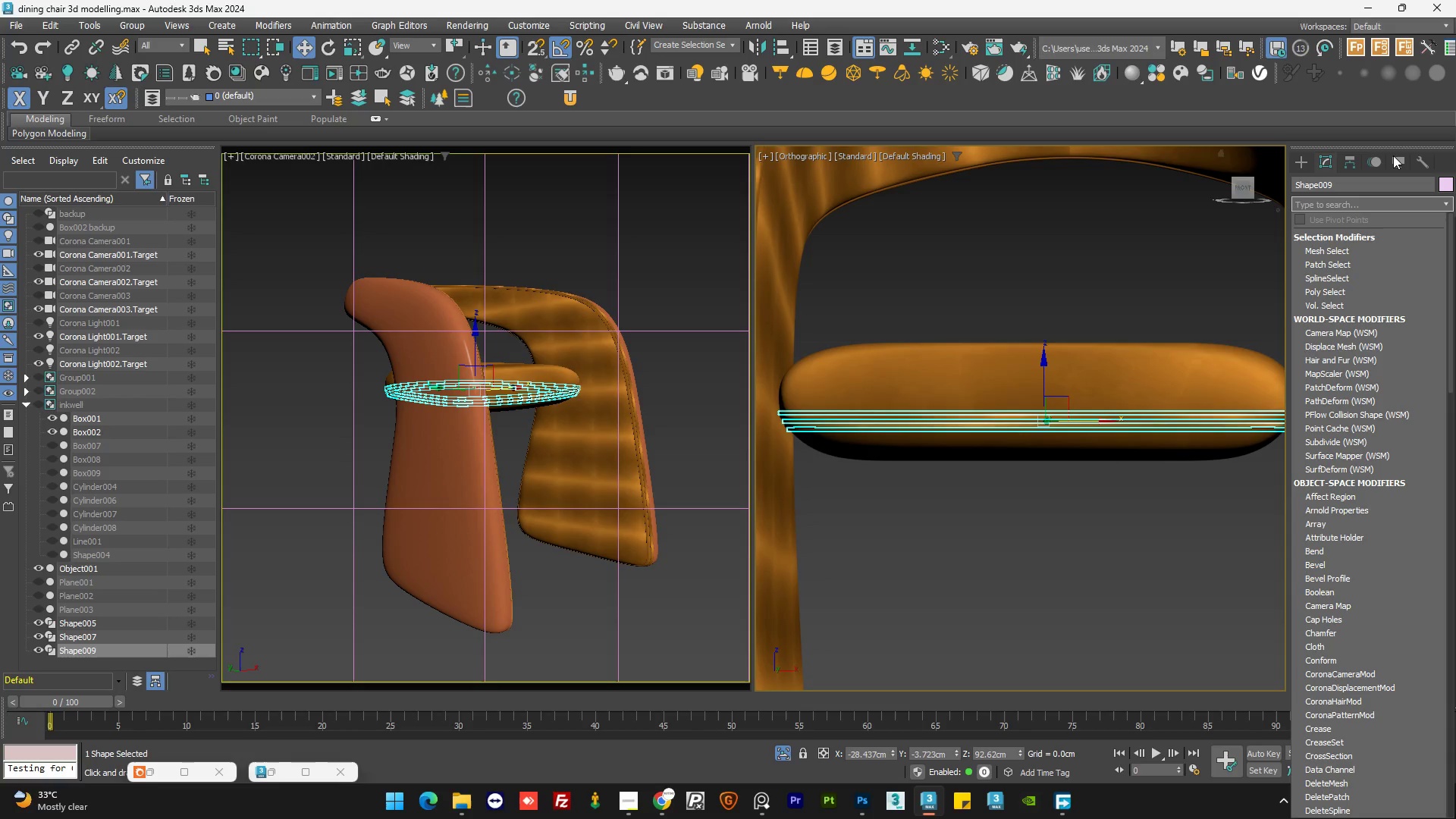 
type(nor)
 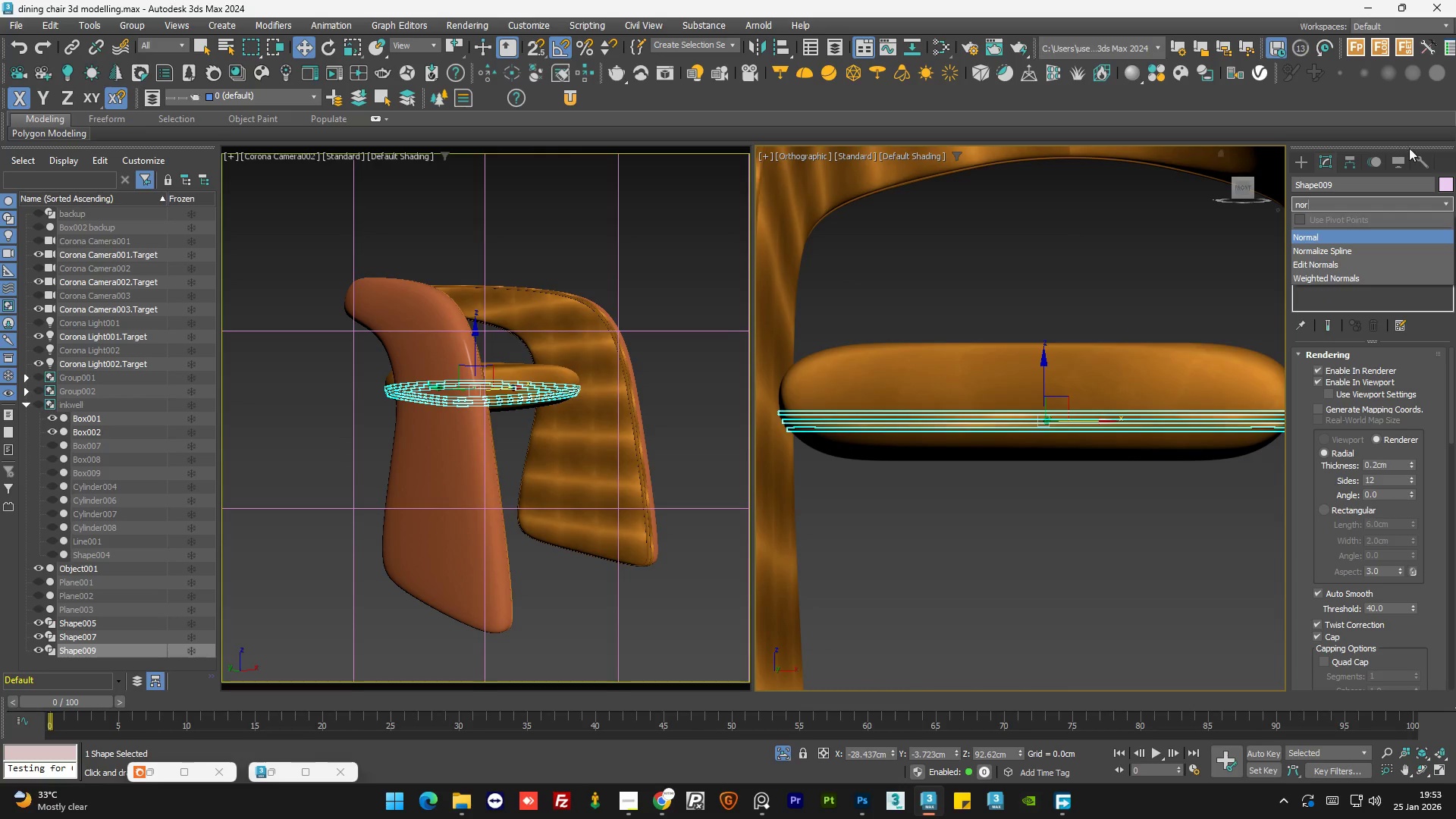 
left_click([1348, 253])
 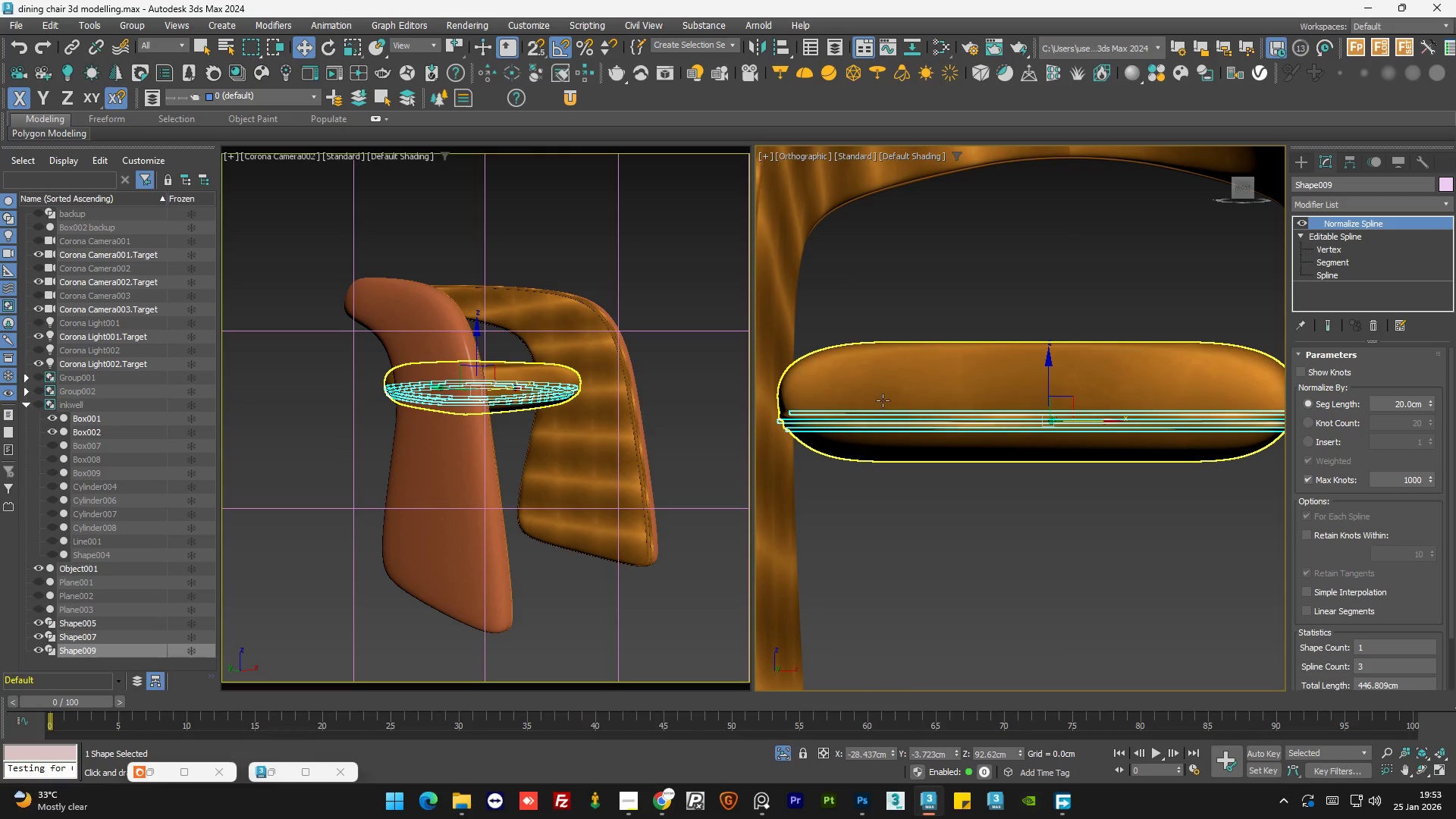 
hold_key(key=AltLeft, duration=0.81)
 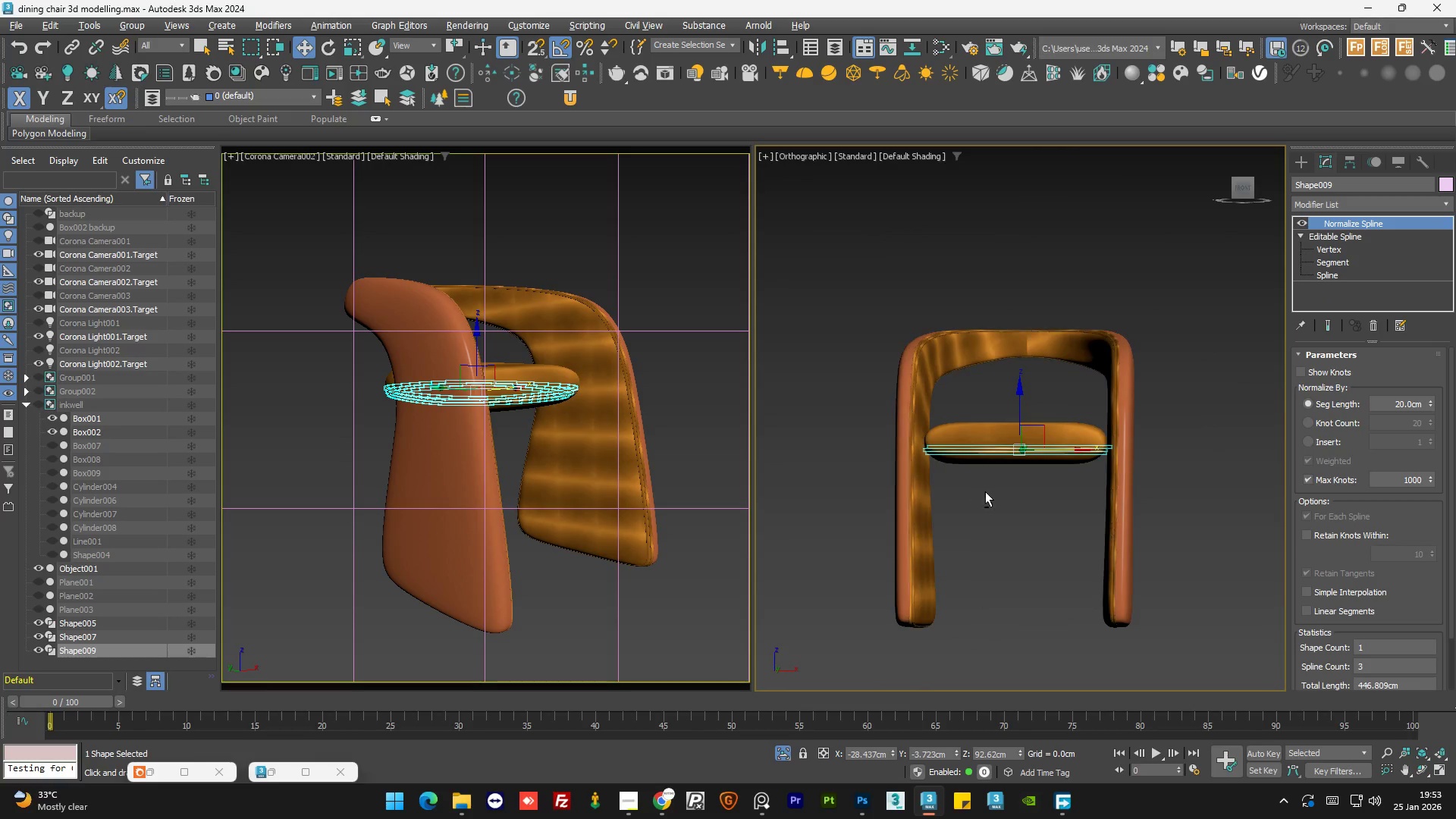 
scroll: coordinate [979, 417], scroll_direction: none, amount: 0.0
 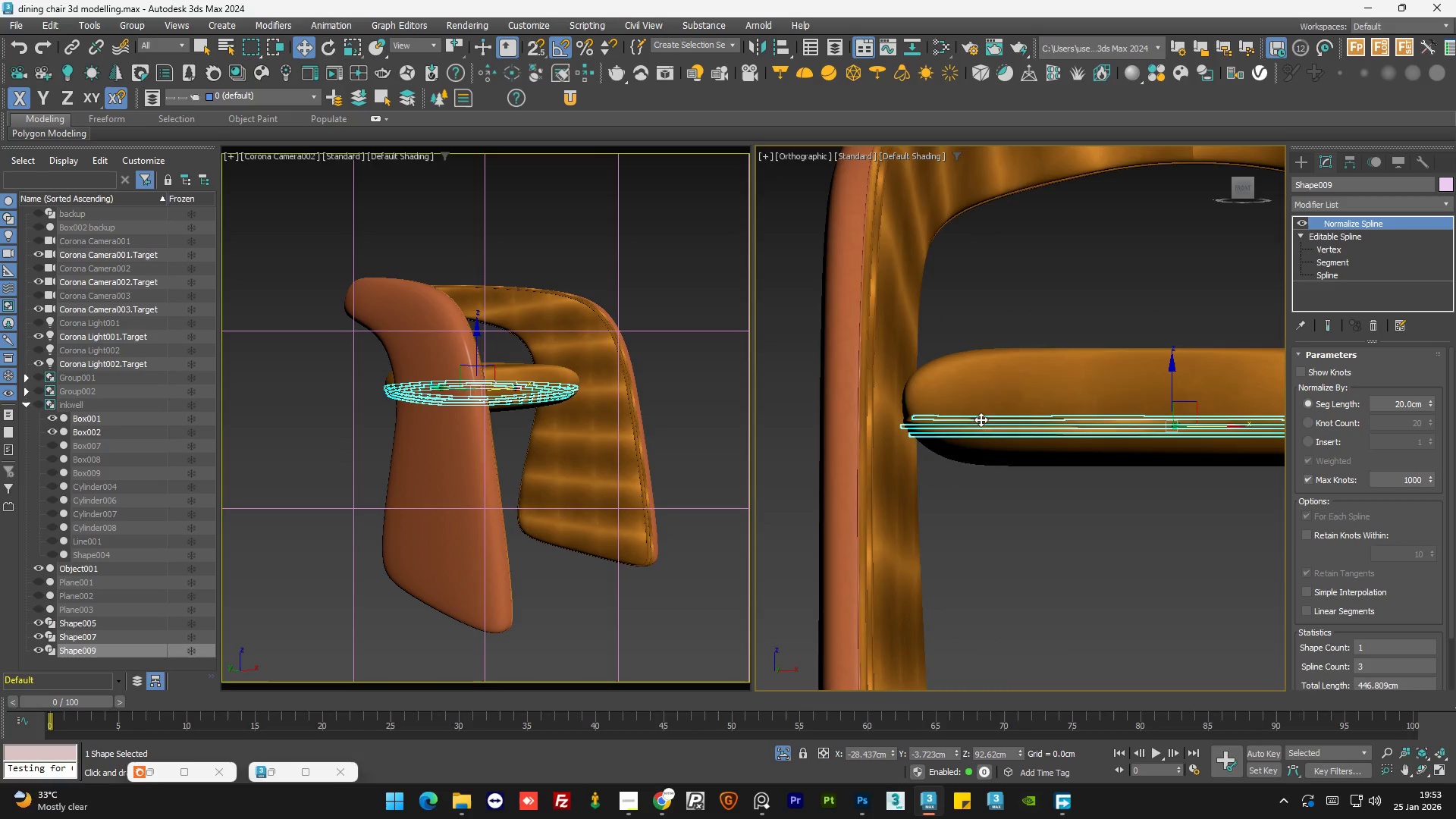 
hold_key(key=AltLeft, duration=1.5)
scroll: coordinate [936, 463], scroll_direction: down, amount: 3.0
 